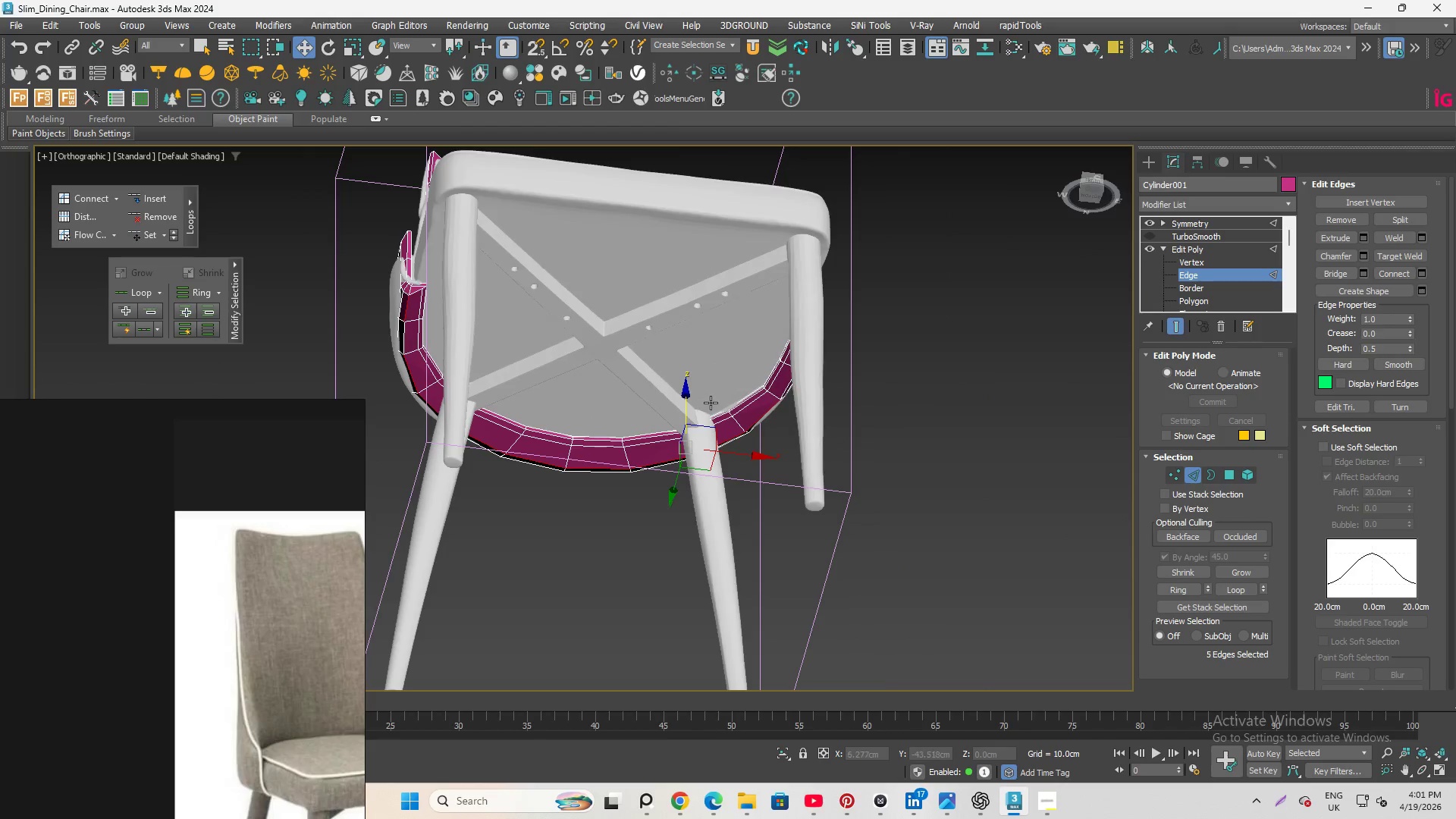 
scroll: coordinate [631, 456], scroll_direction: up, amount: 2.0
 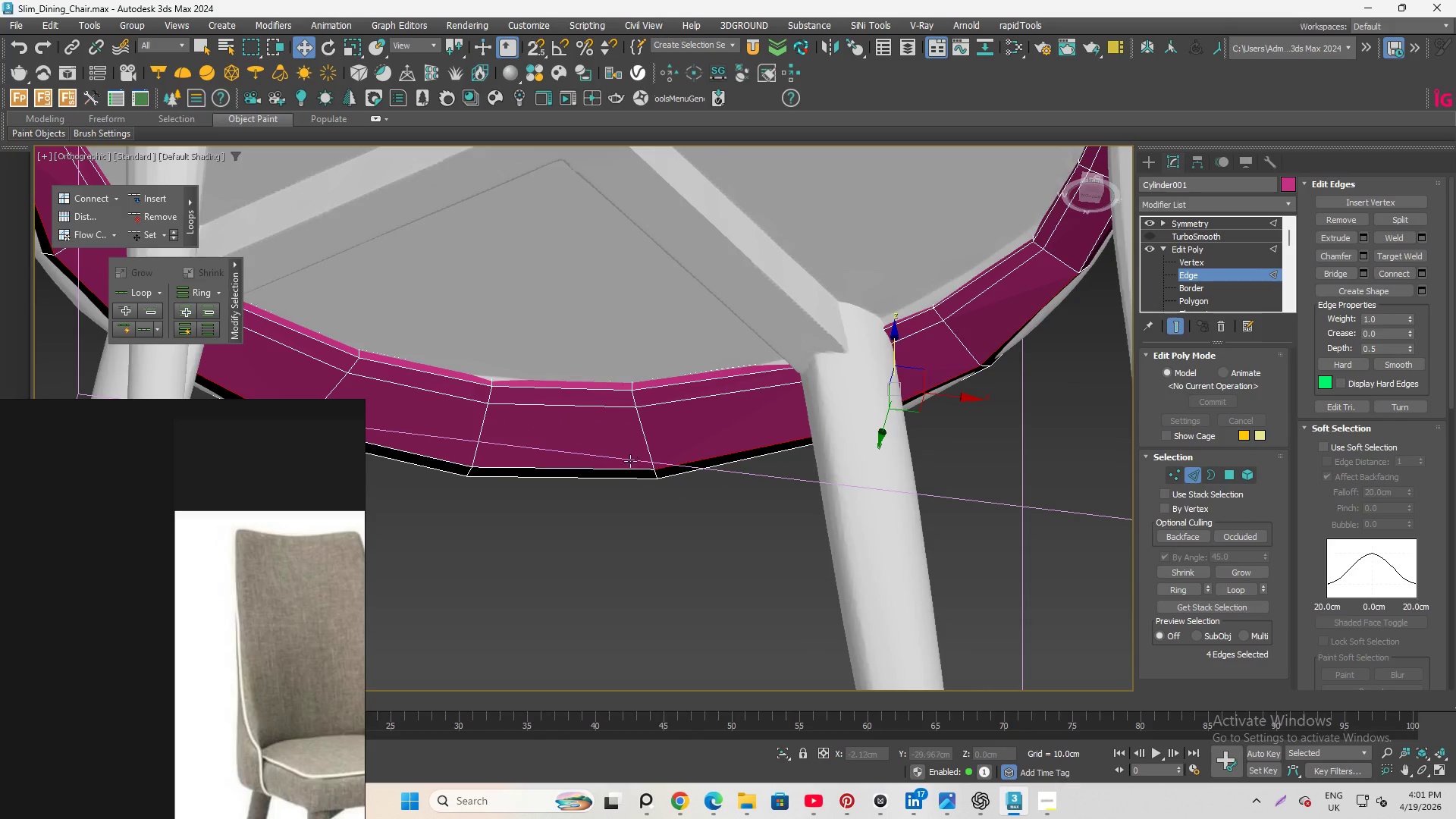 
left_click([617, 468])
 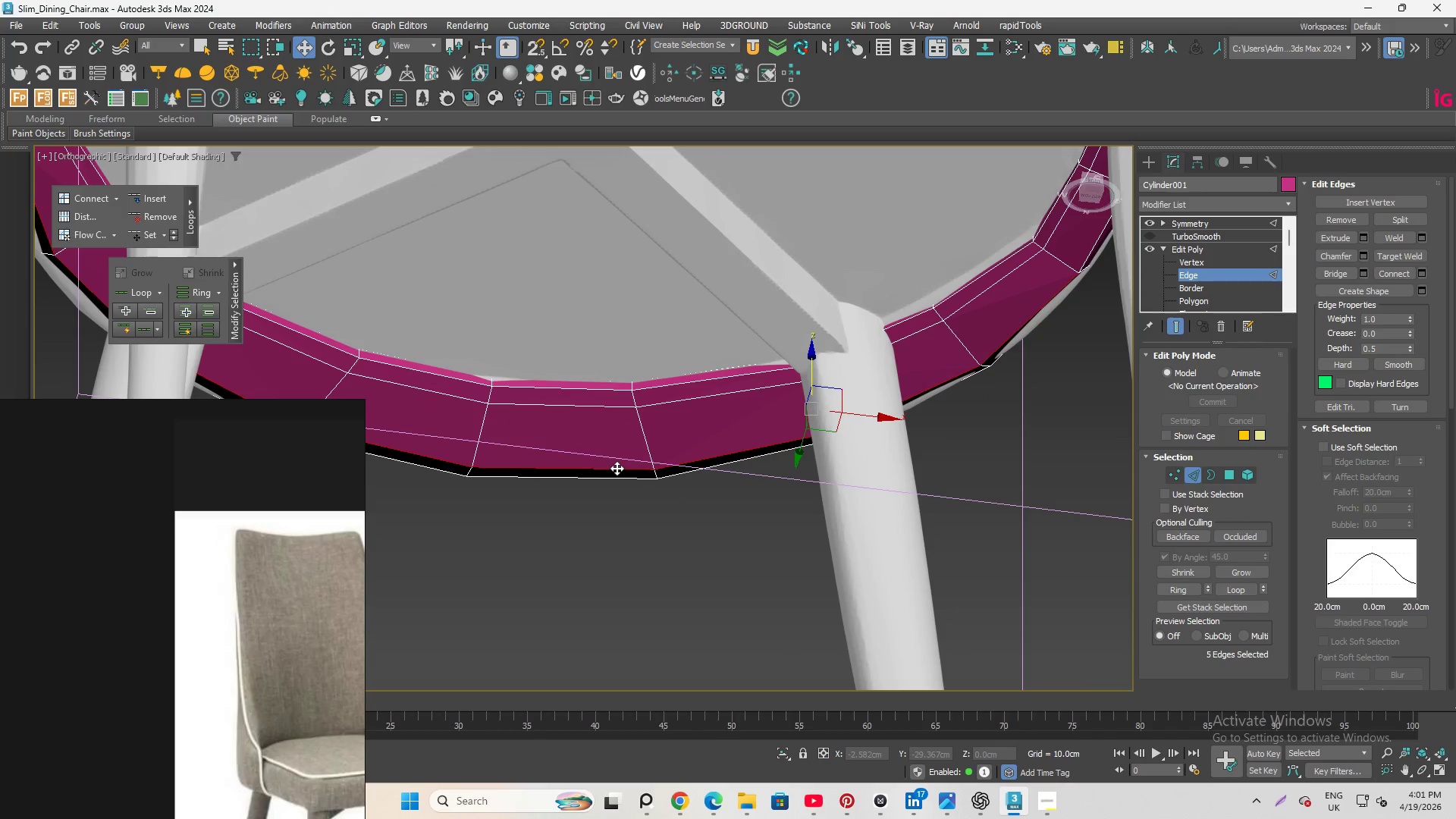 
scroll: coordinate [617, 469], scroll_direction: down, amount: 3.0
 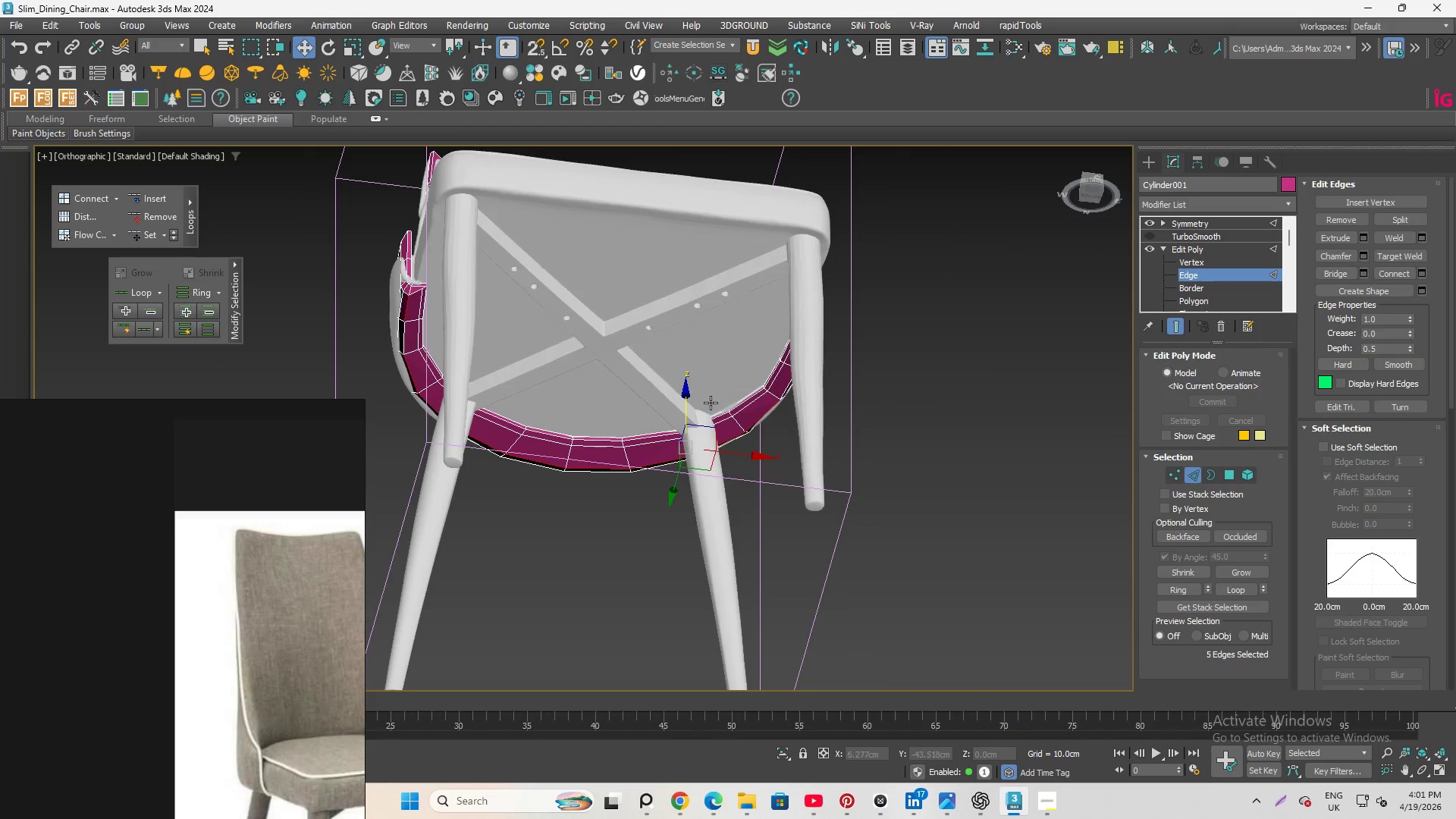 
hold_key(key=AltLeft, duration=1.03)
 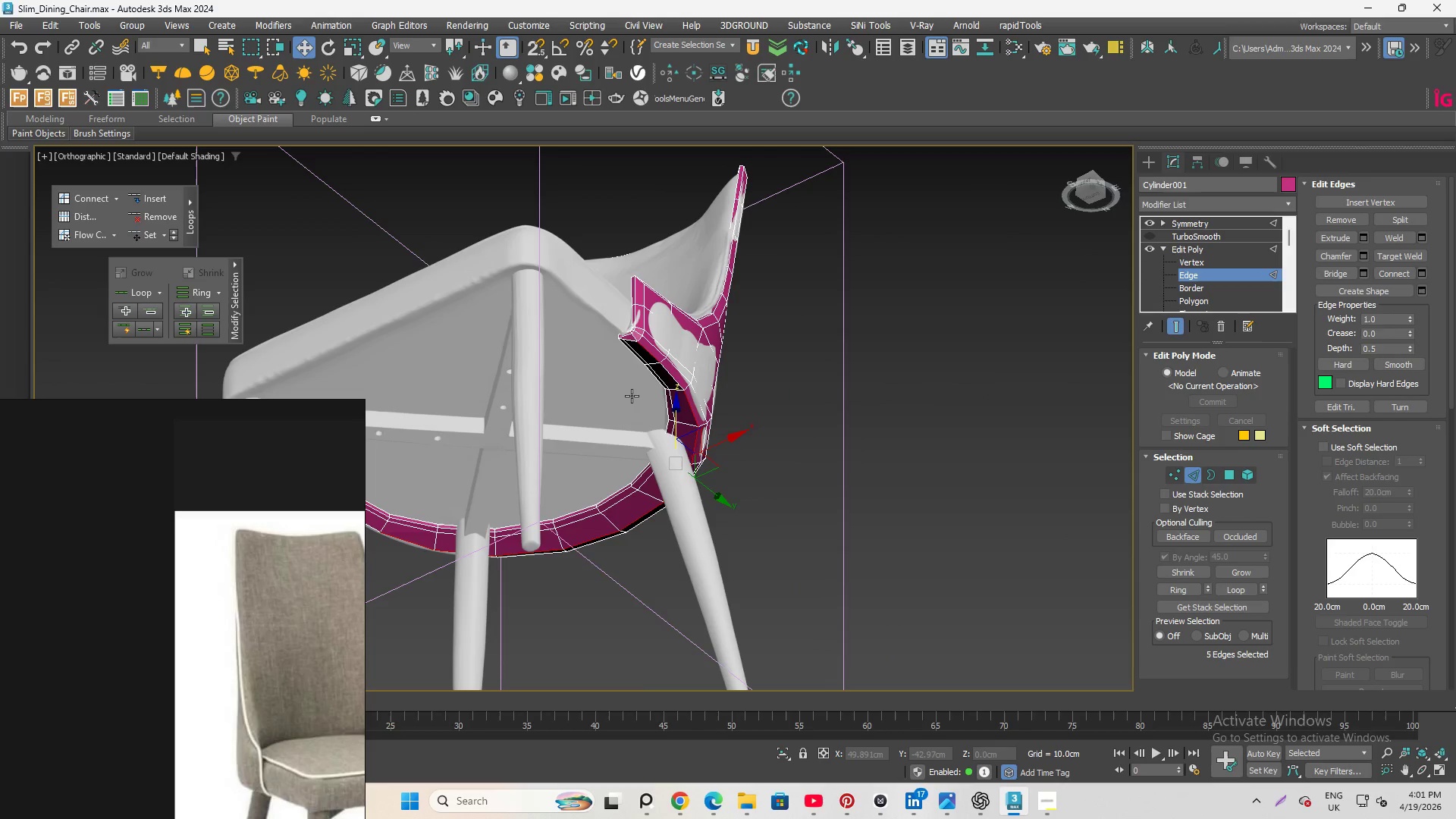 
key(Shift+X)
 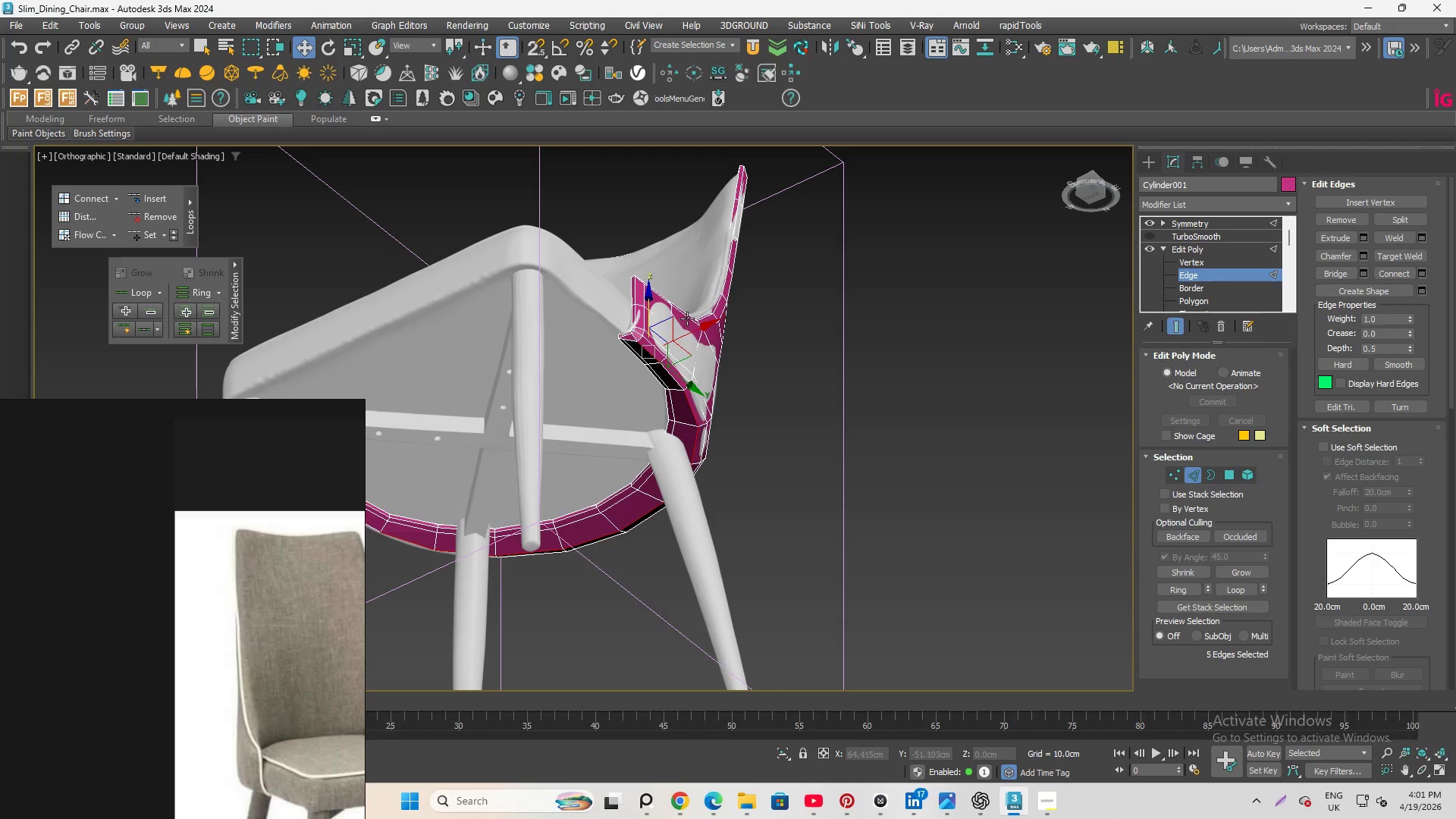 
scroll: coordinate [697, 367], scroll_direction: up, amount: 4.0
 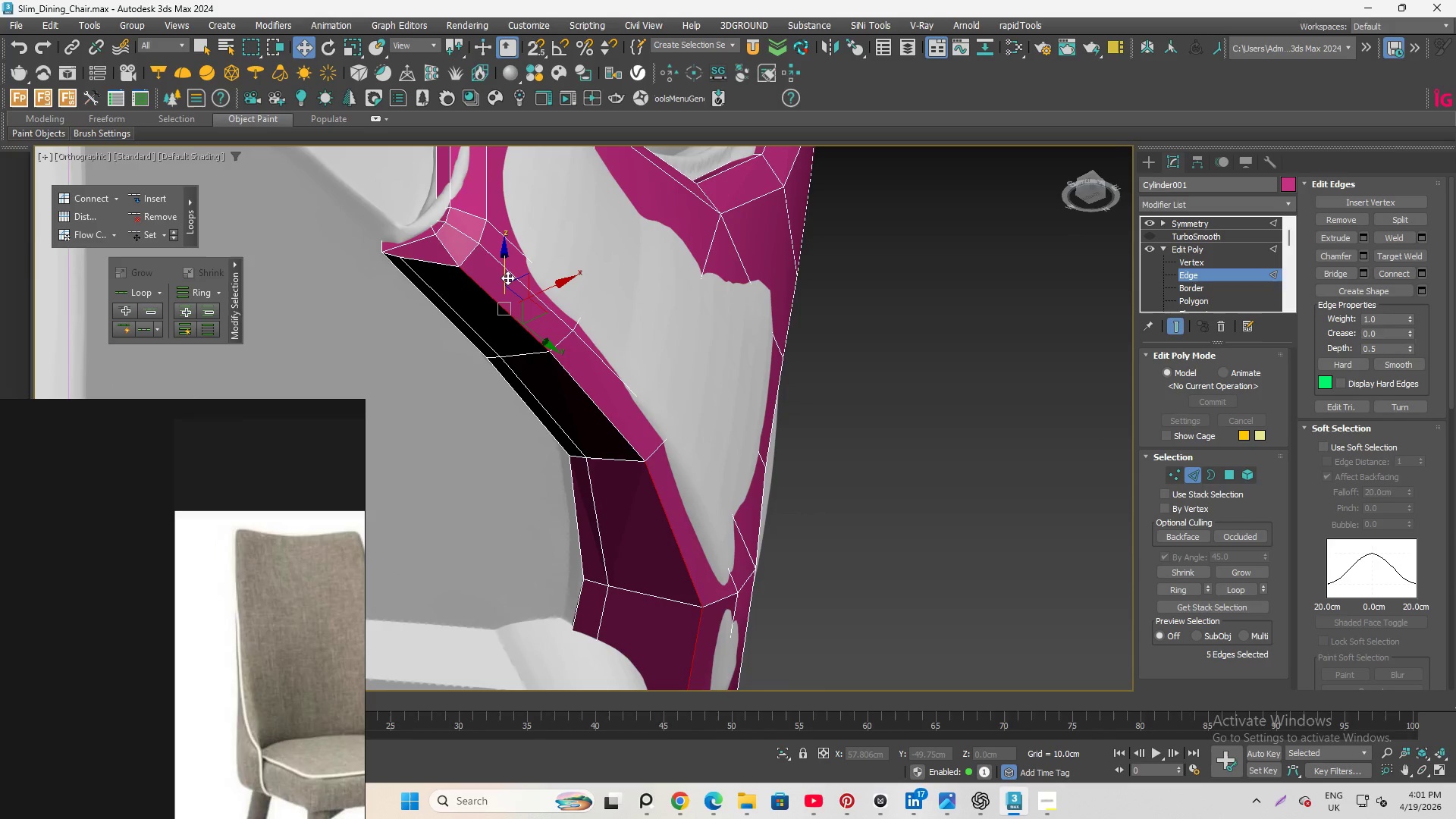 
left_click_drag(start_coordinate=[507, 278], to_coordinate=[507, 265])
 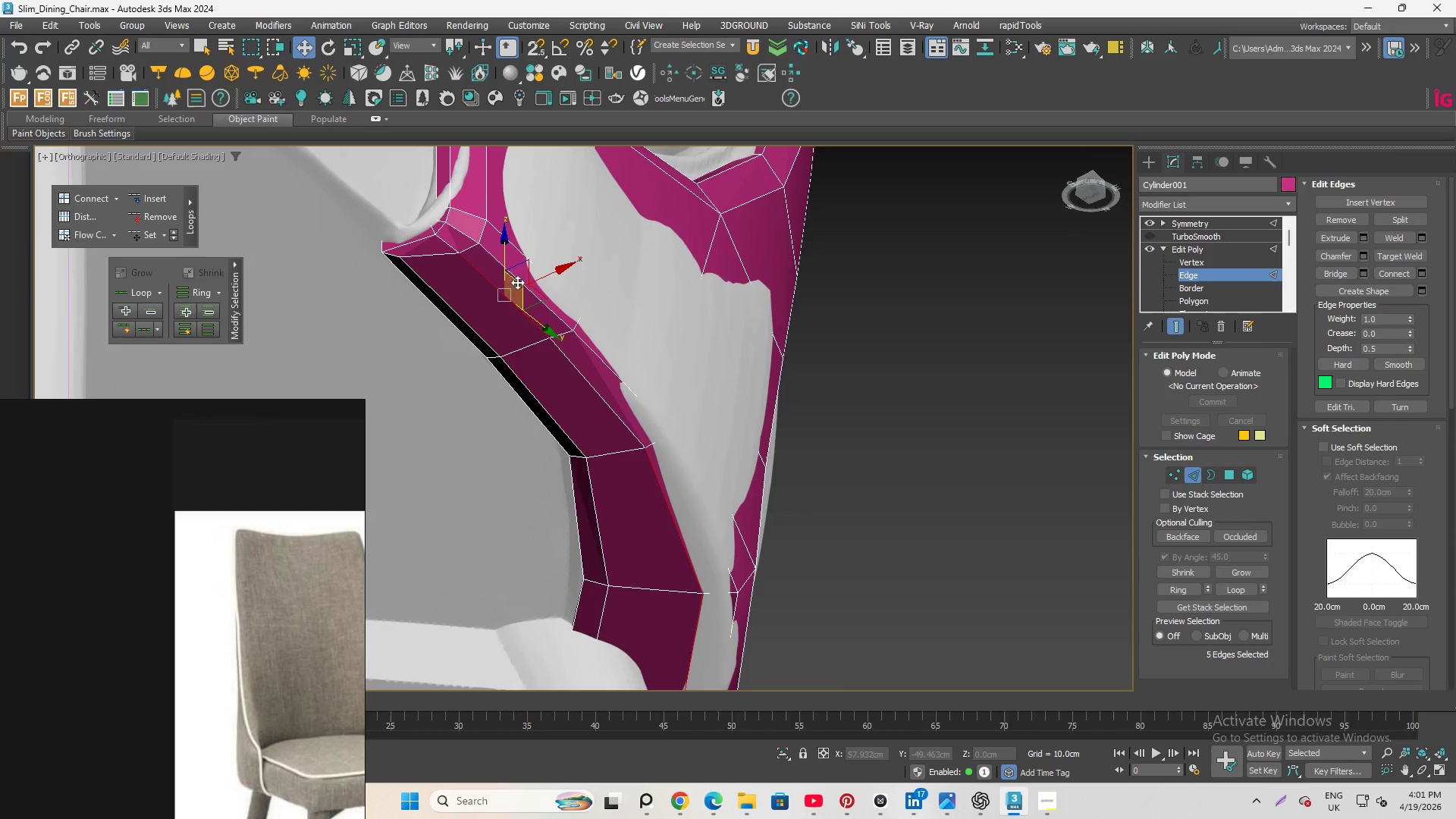 
hold_key(key=AltLeft, duration=1.3)
 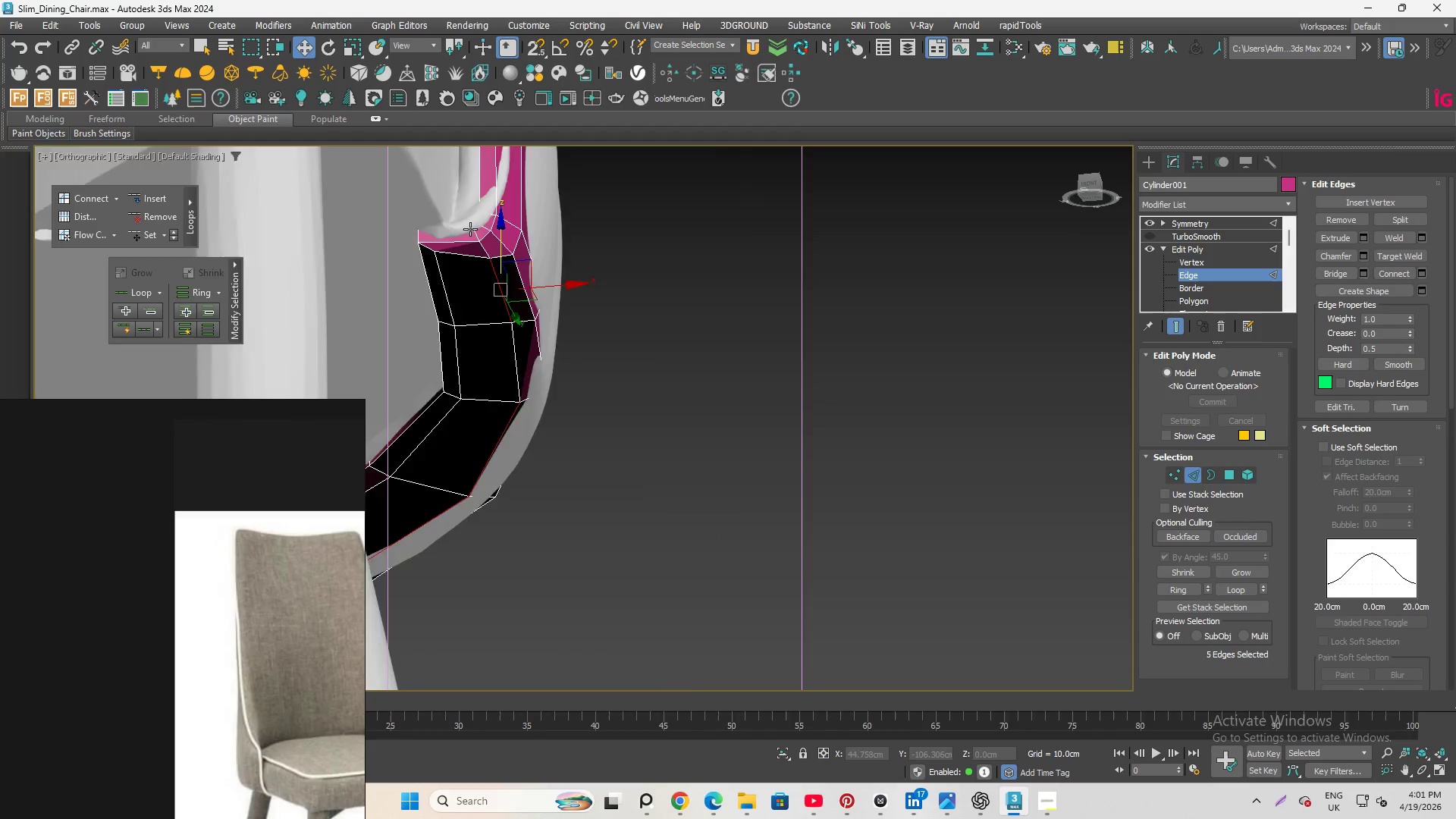 
scroll: coordinate [470, 229], scroll_direction: up, amount: 3.0
 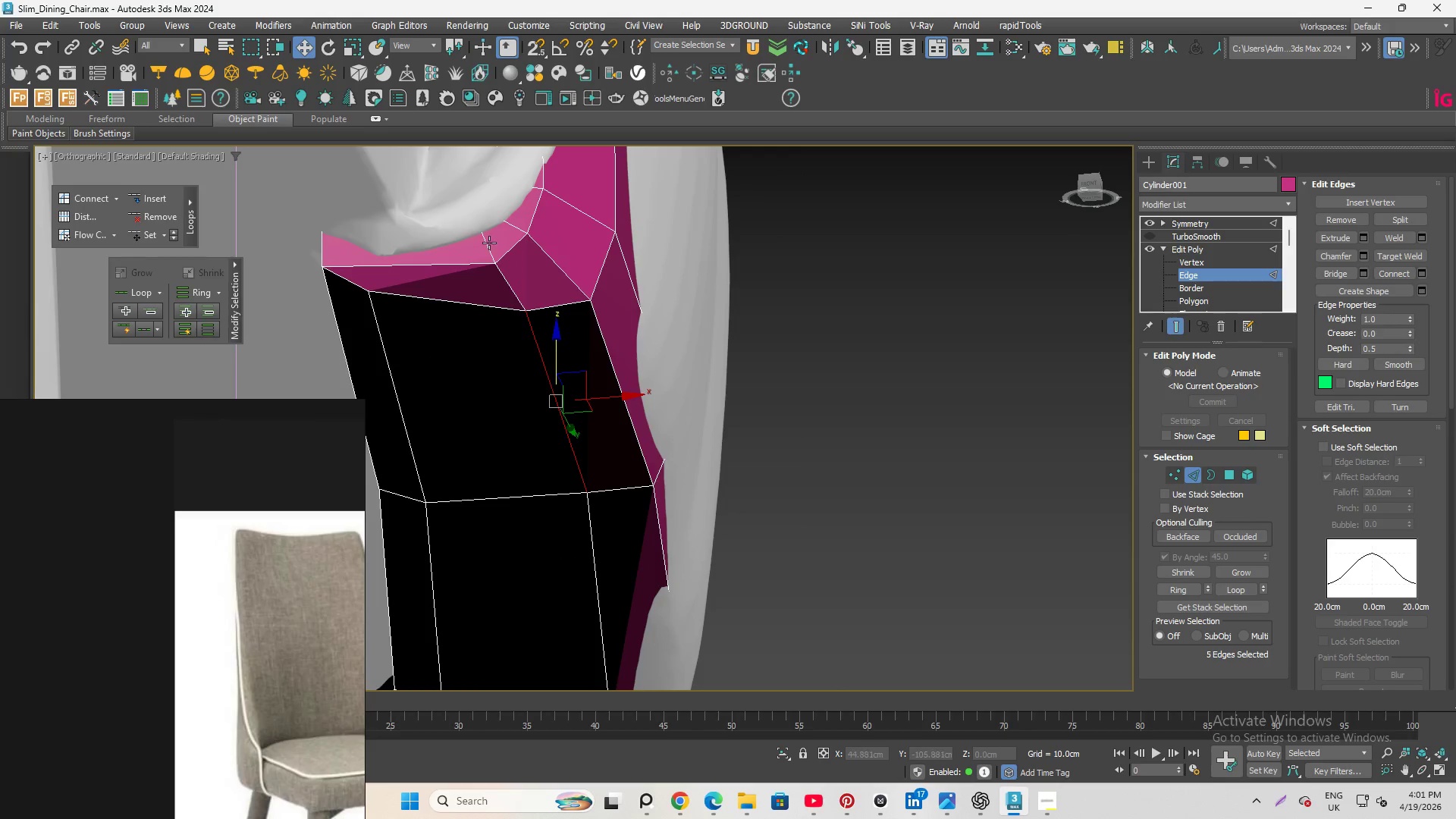 
hold_key(key=AltLeft, duration=2.81)
 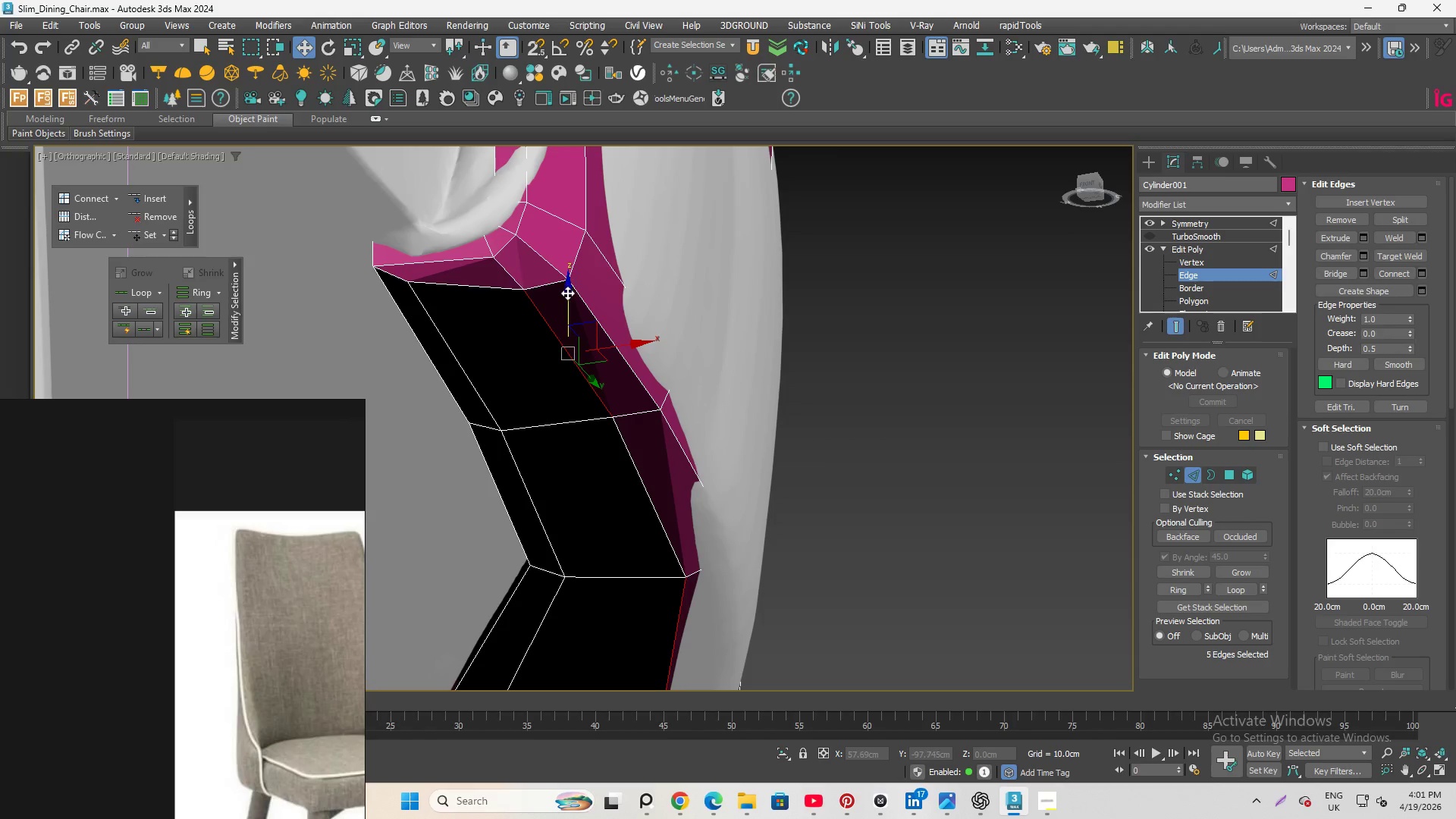 
scroll: coordinate [489, 243], scroll_direction: down, amount: 1.0
 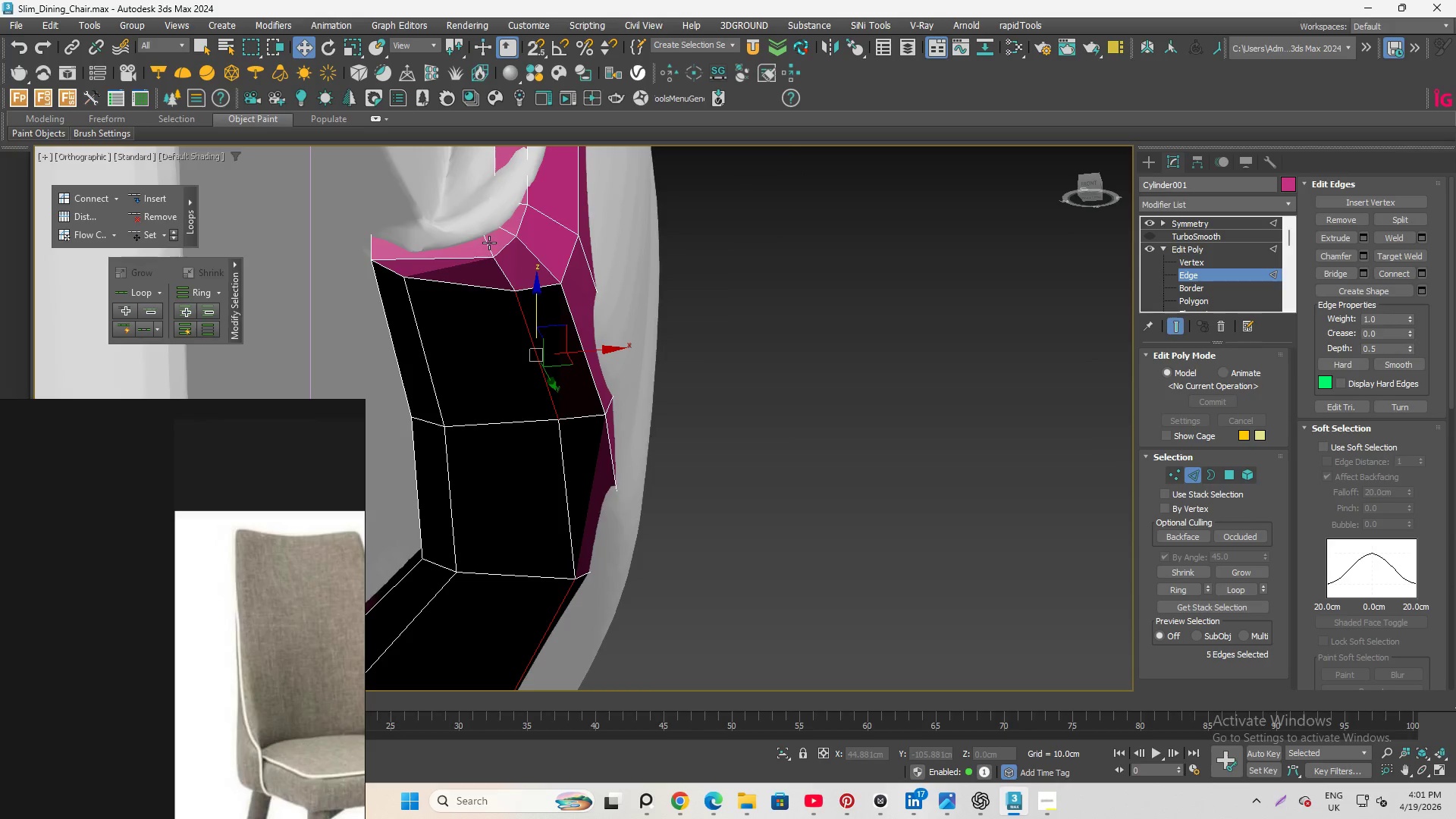 
left_click_drag(start_coordinate=[567, 293], to_coordinate=[567, 302])
 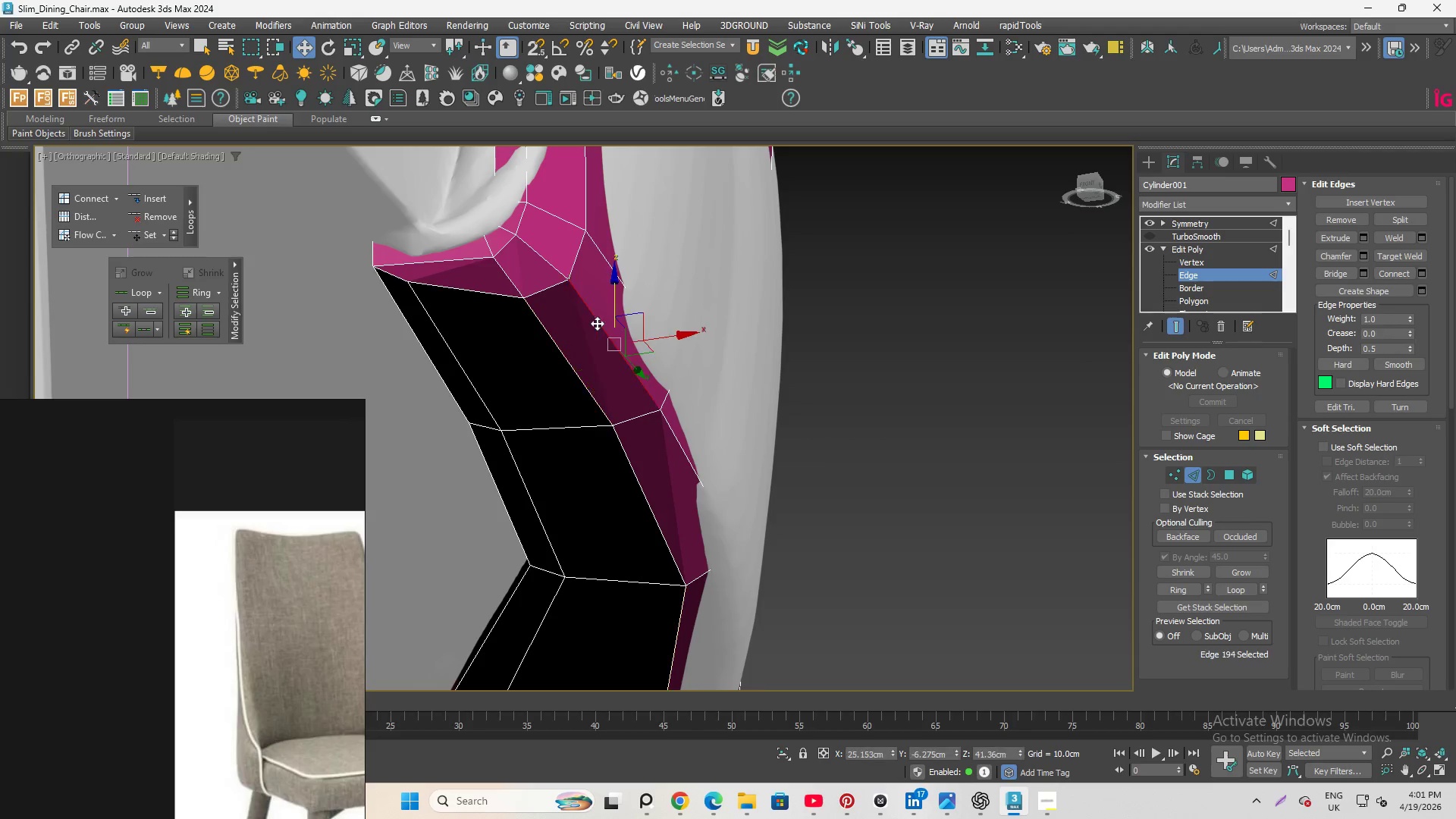 
double_click([597, 323])
 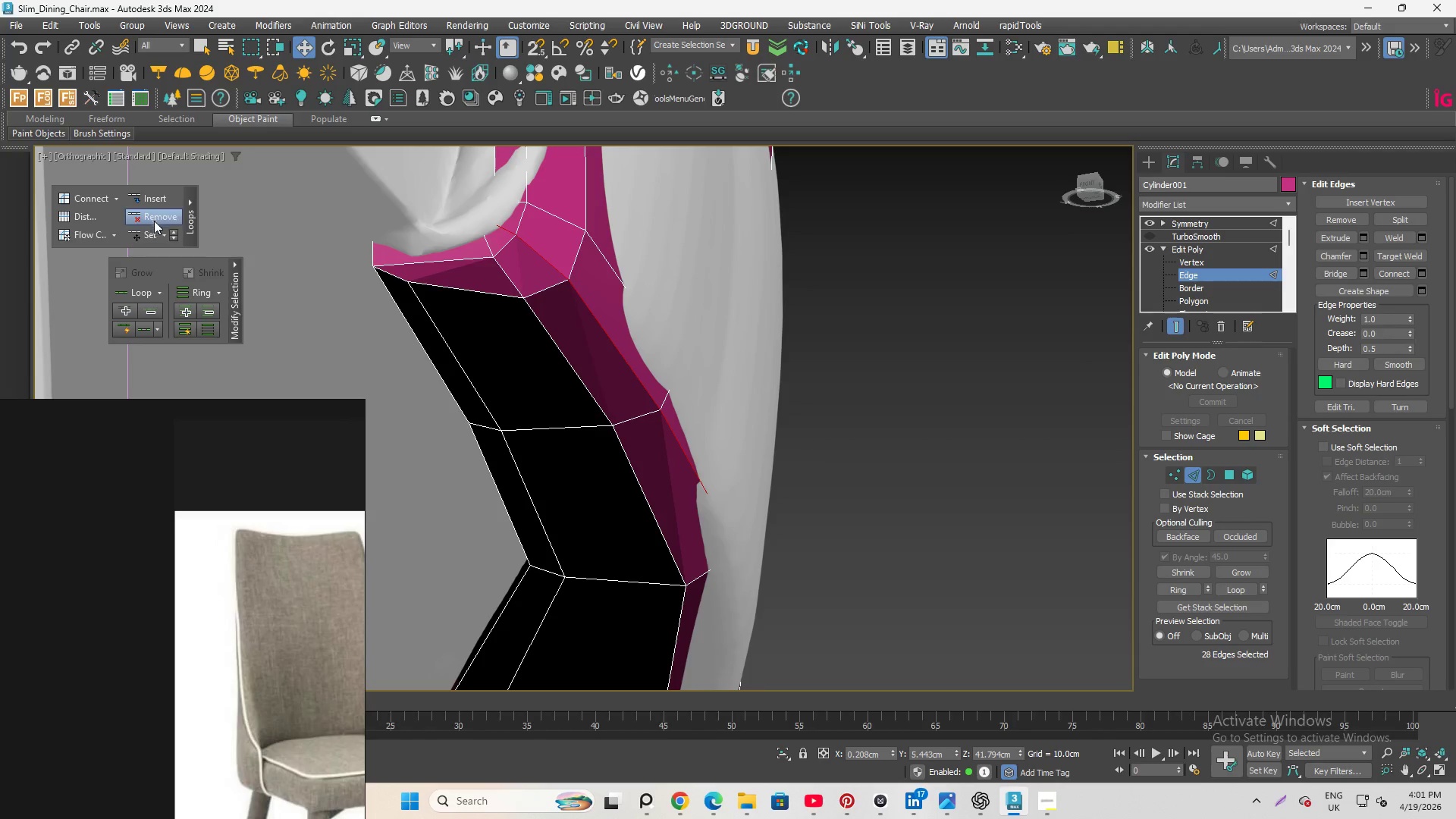 
left_click([149, 231])
 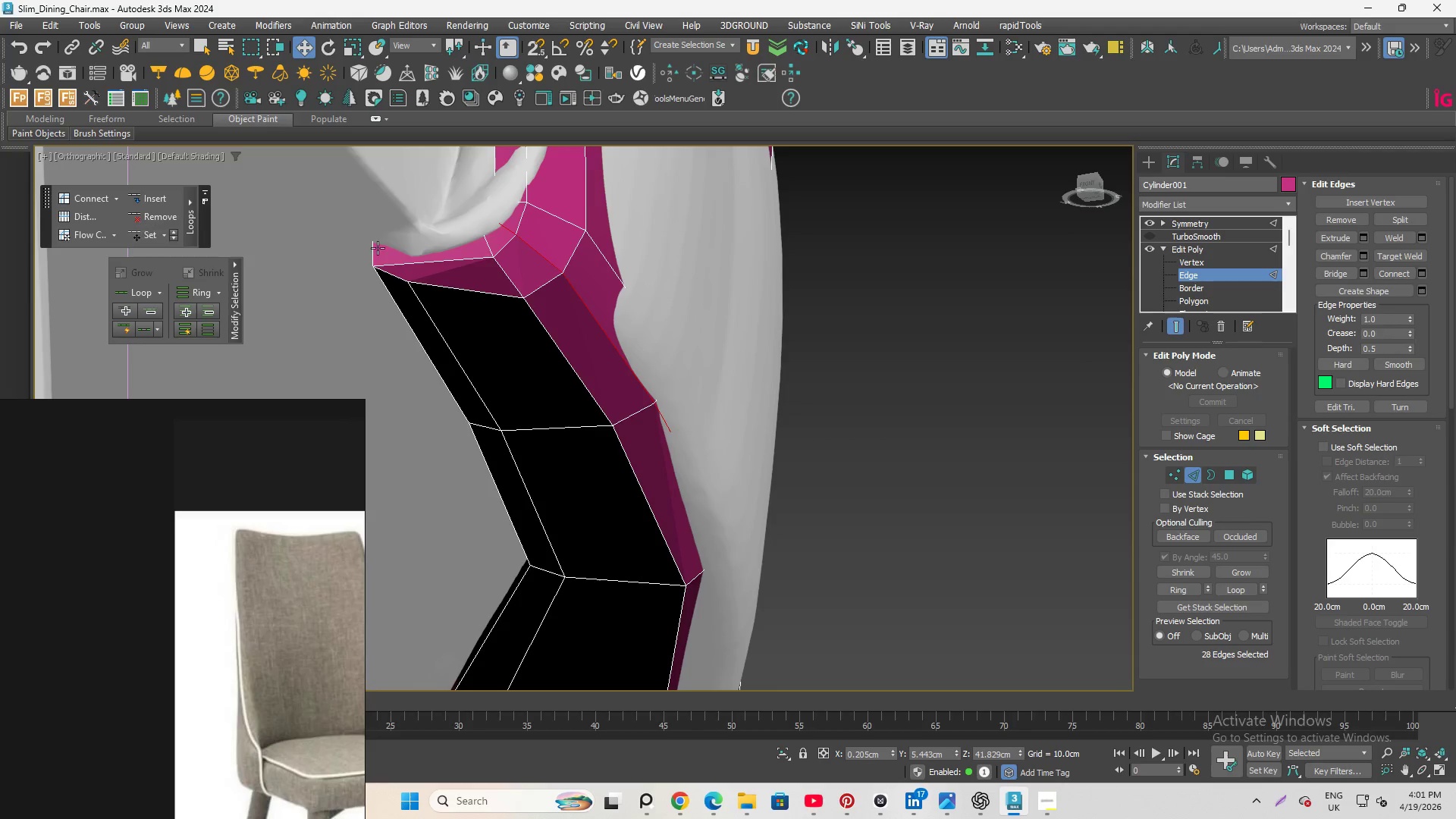 
scroll: coordinate [635, 334], scroll_direction: down, amount: 2.0
 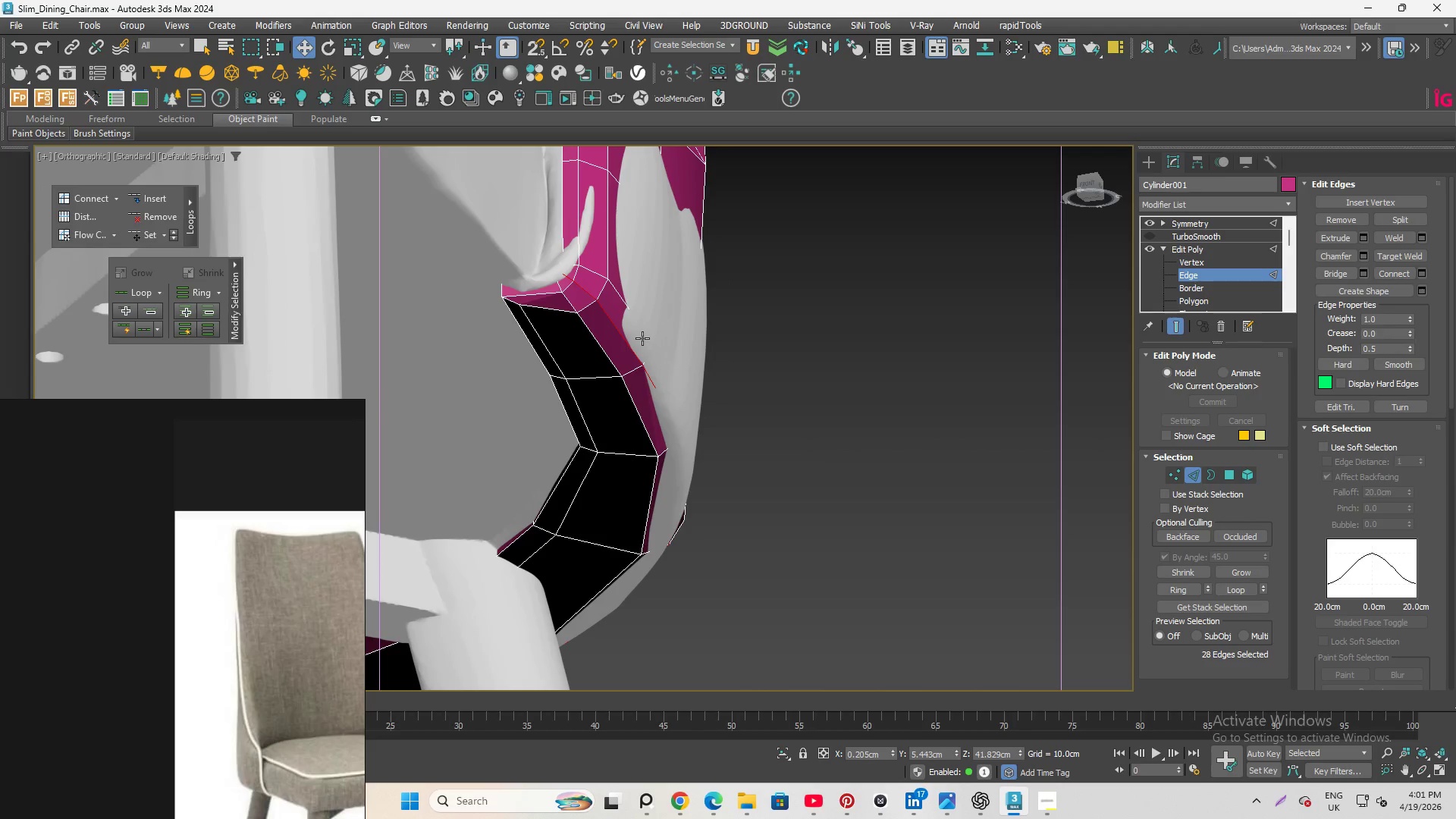 
hold_key(key=AltLeft, duration=1.95)
 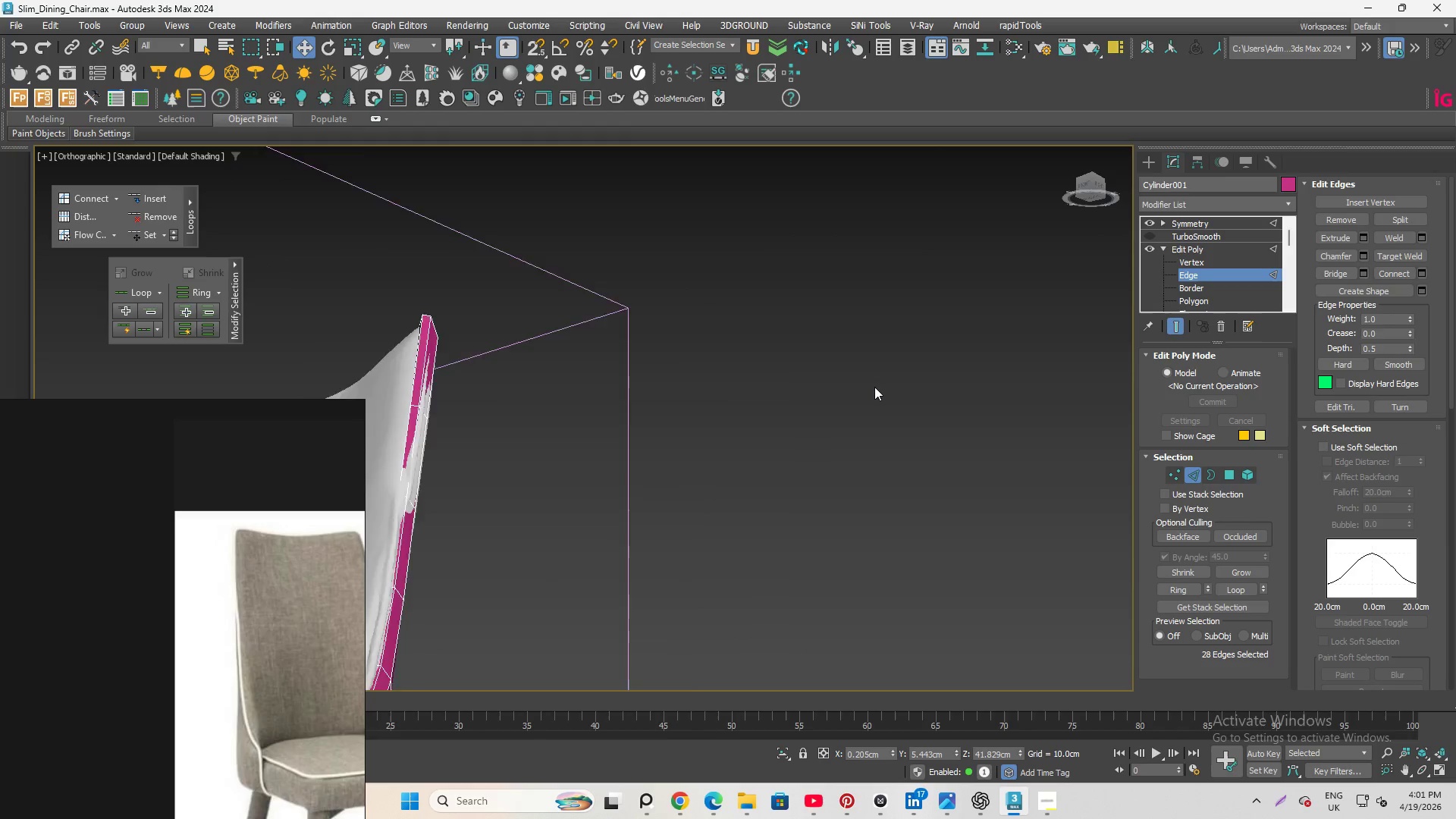 
scroll: coordinate [874, 387], scroll_direction: down, amount: 5.0
 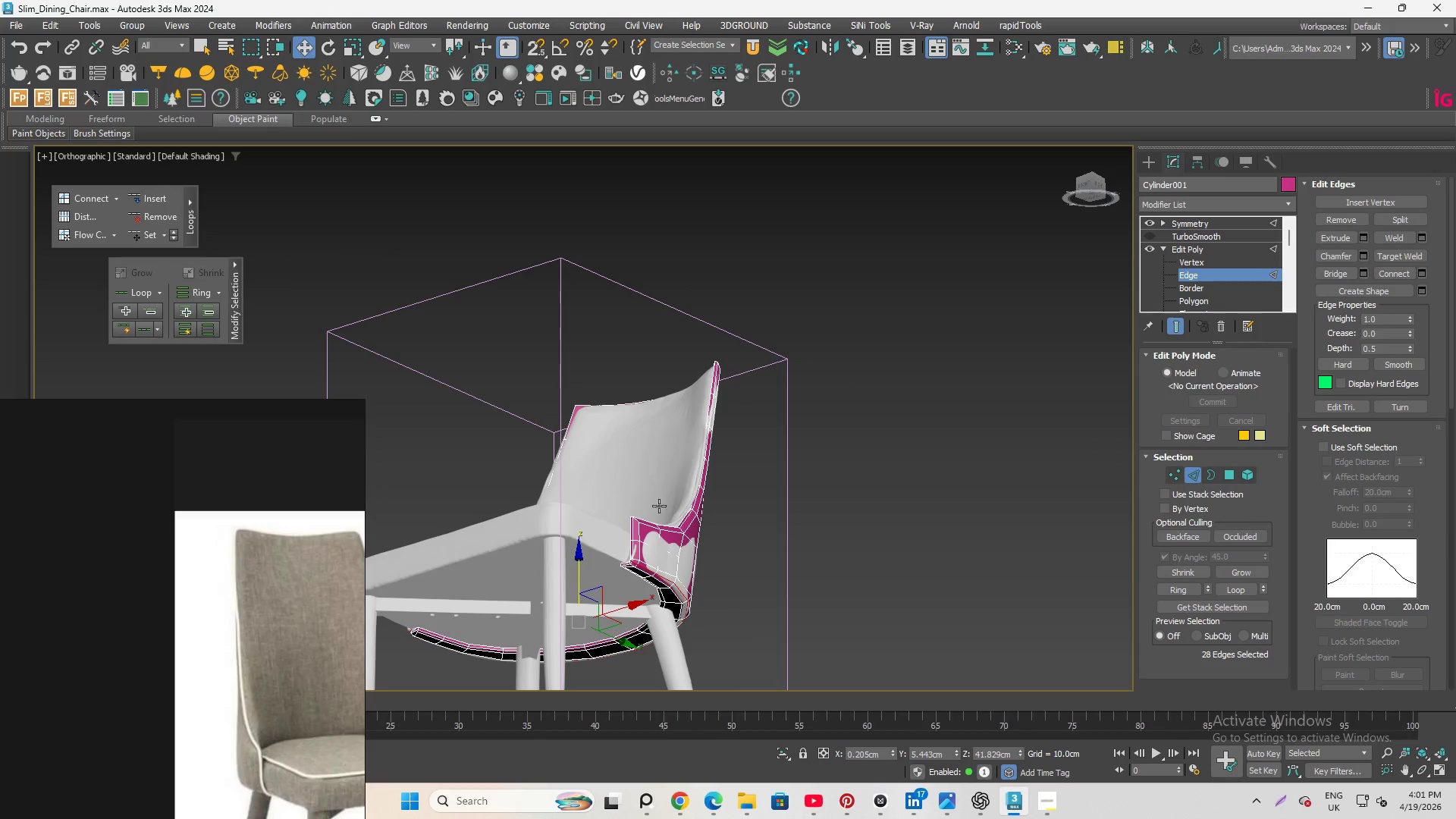 
hold_key(key=AltLeft, duration=2.47)
scroll: coordinate [796, 434], scroll_direction: up, amount: 3.0
 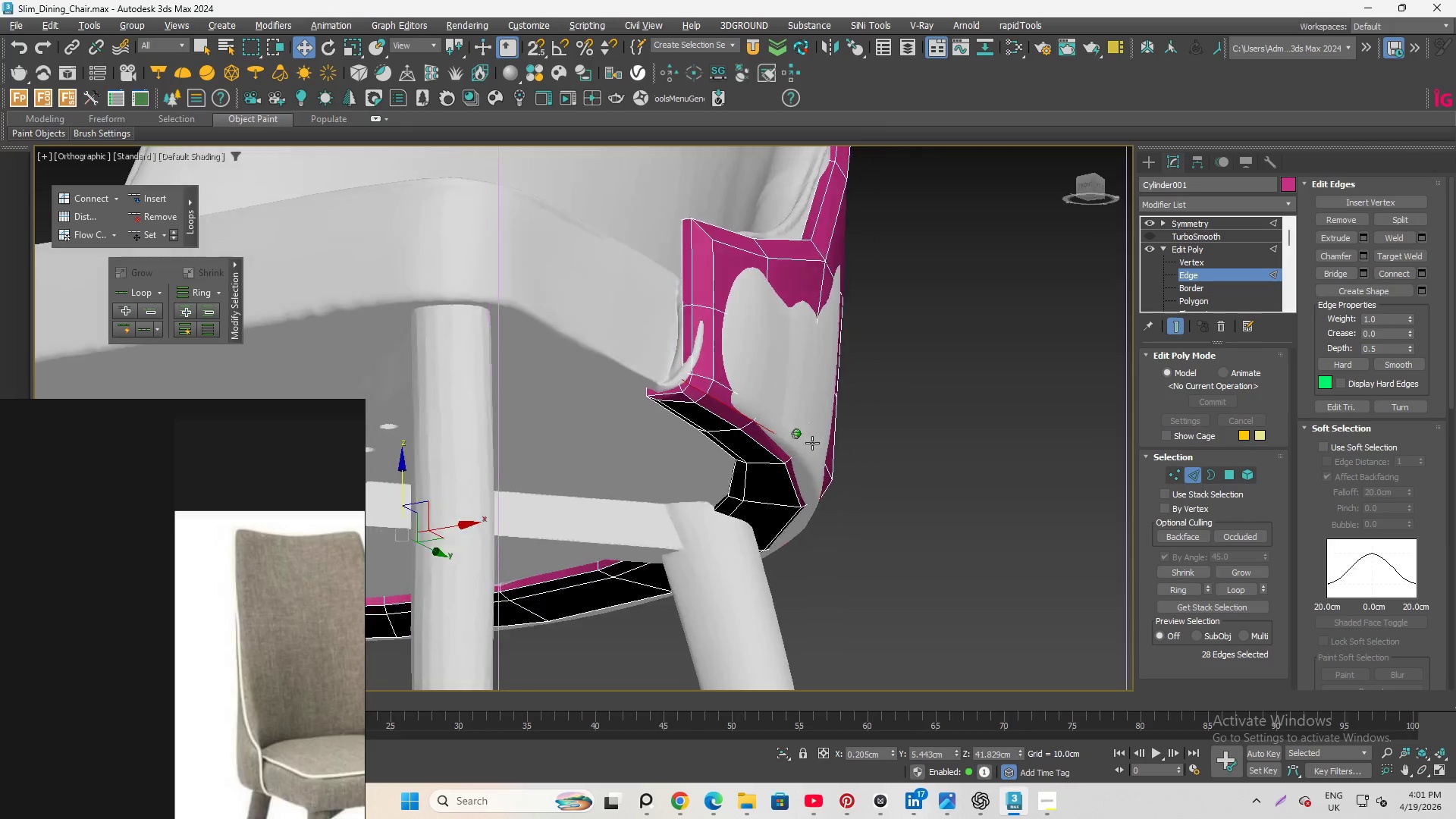 
key(Control+S)
 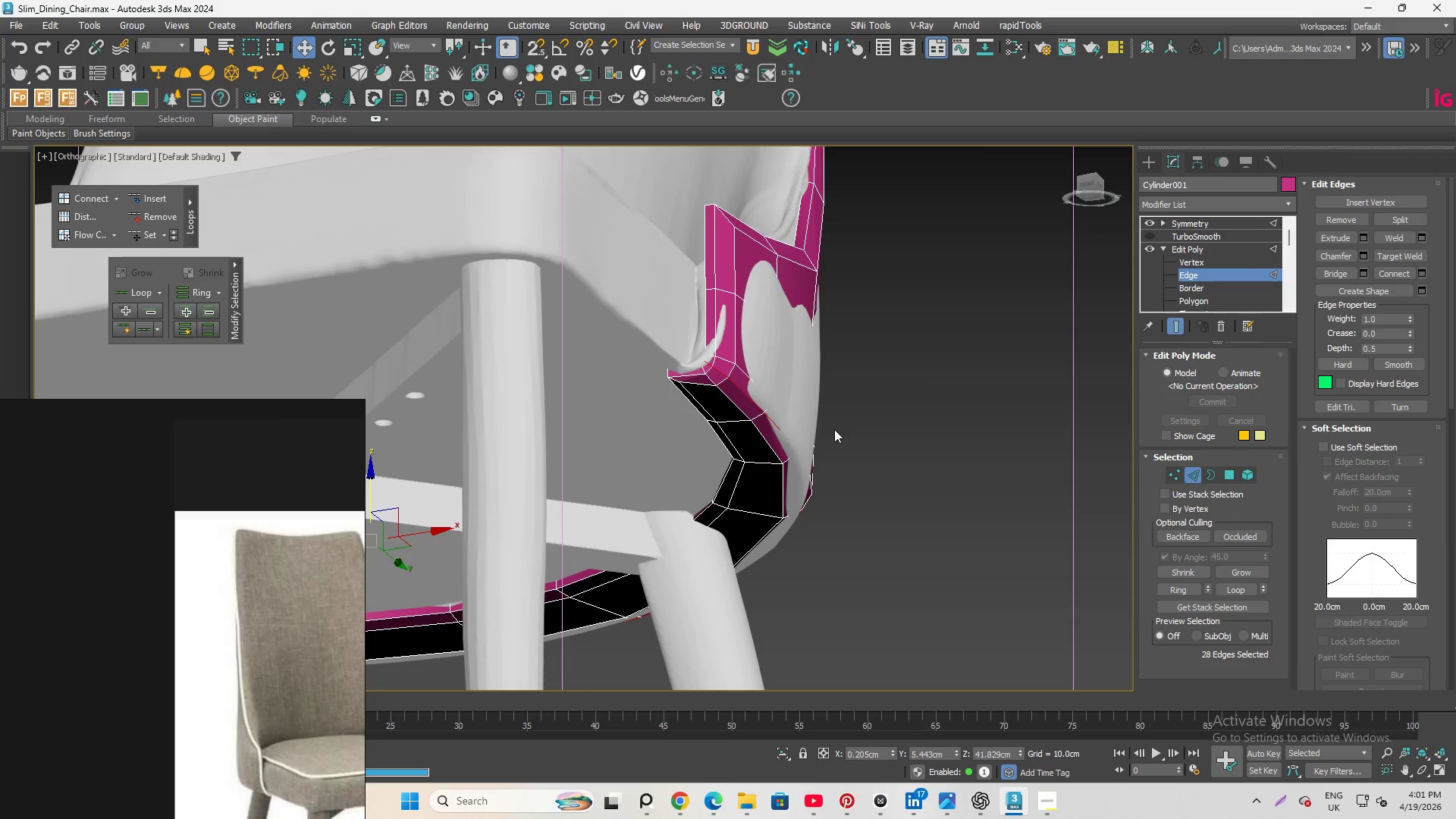 
scroll: coordinate [991, 419], scroll_direction: down, amount: 1.0
 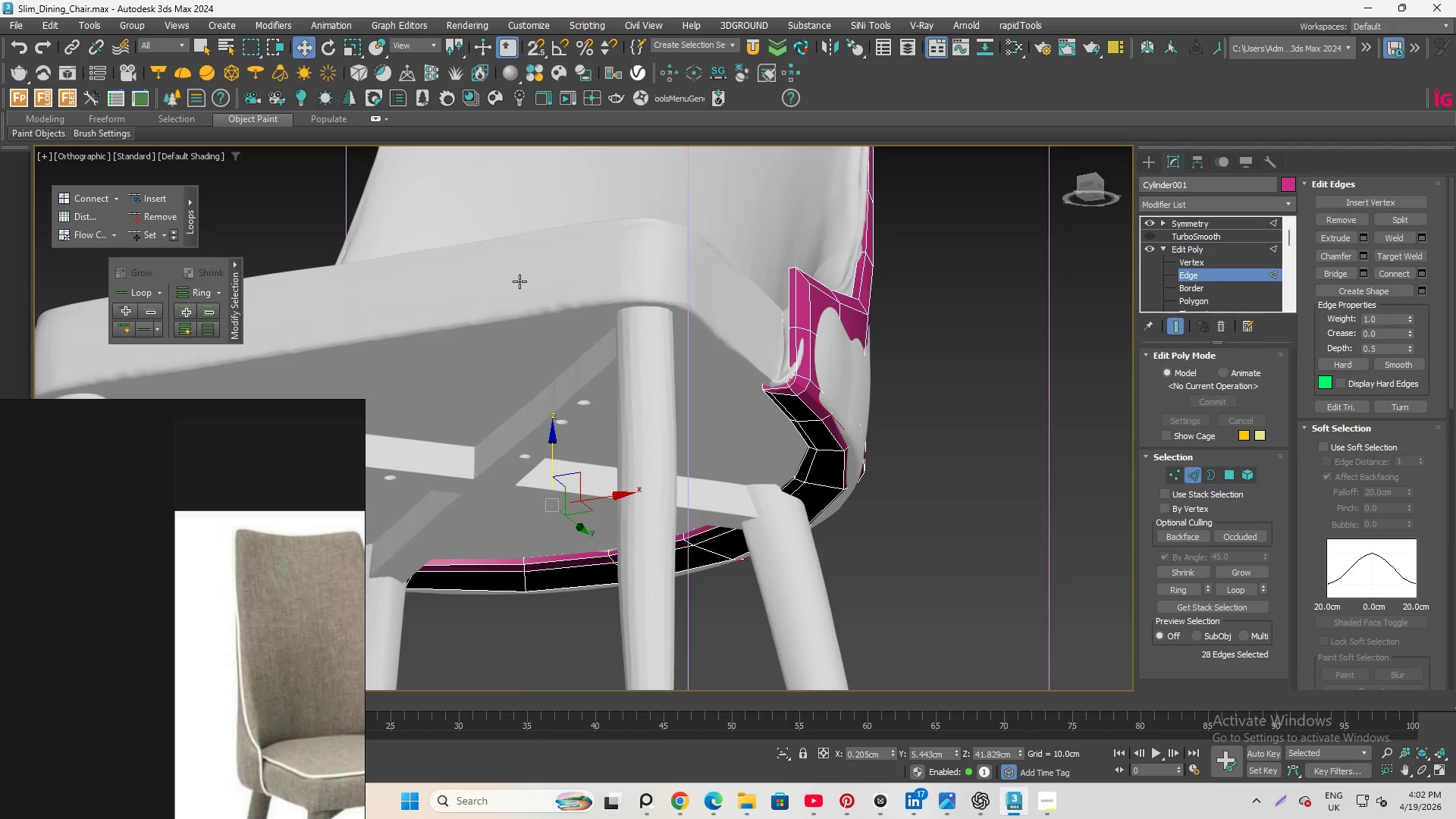 
scroll: coordinate [862, 647], scroll_direction: up, amount: 3.0
 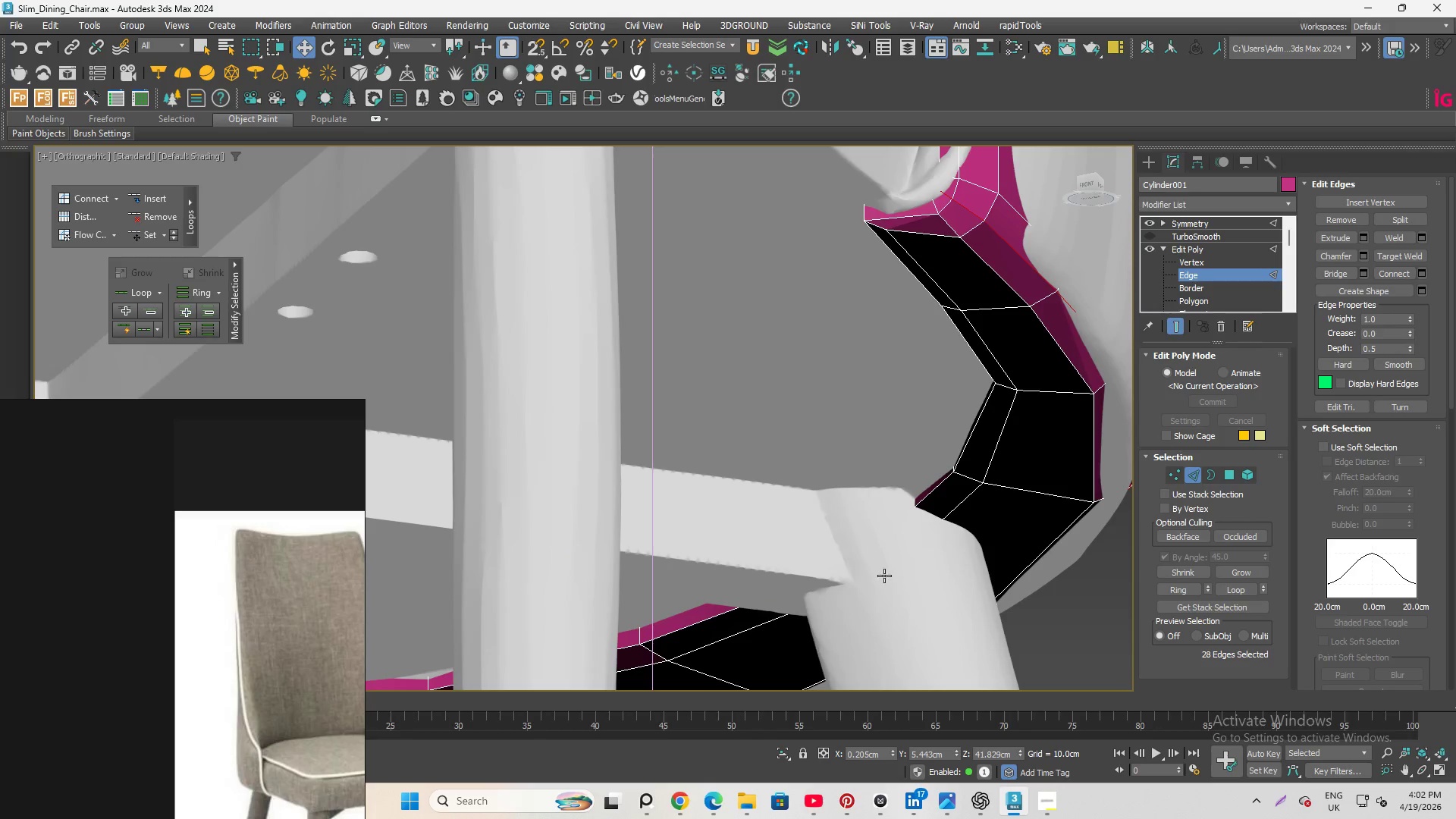 
hold_key(key=AltLeft, duration=2.14)
 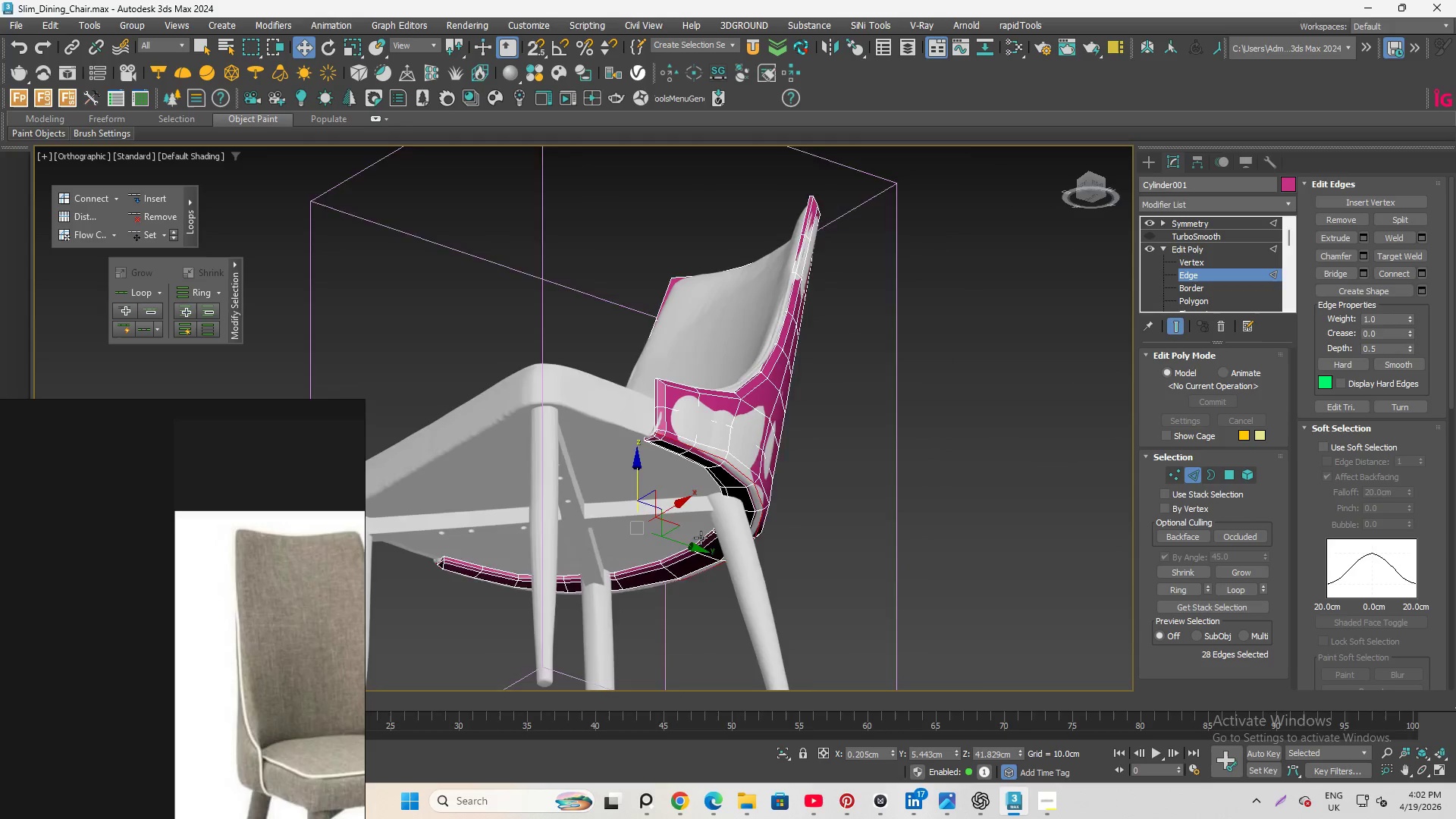 
scroll: coordinate [902, 510], scroll_direction: down, amount: 5.0
 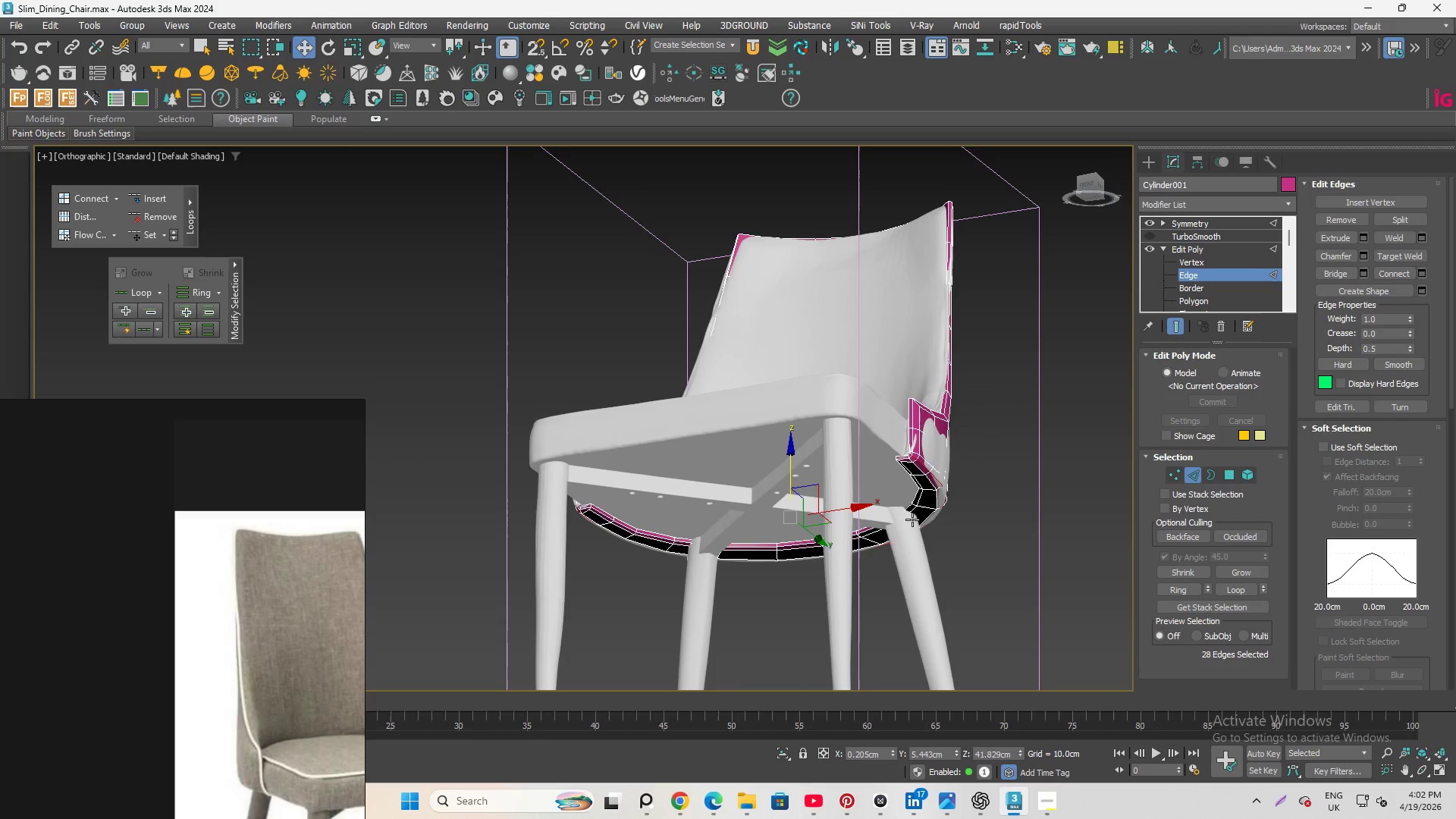 
scroll: coordinate [702, 538], scroll_direction: up, amount: 1.0
 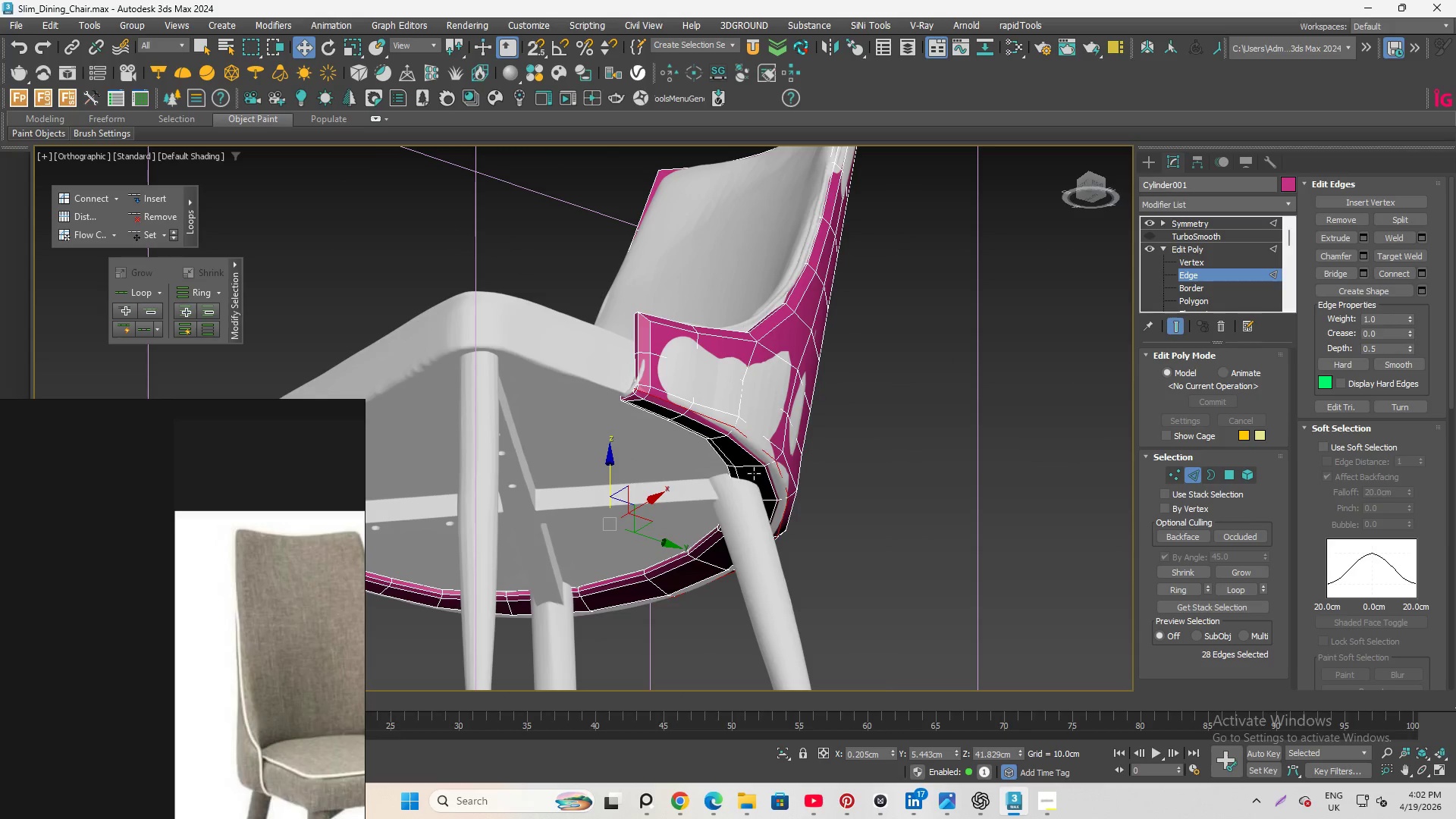 
scroll: coordinate [754, 473], scroll_direction: down, amount: 2.0
 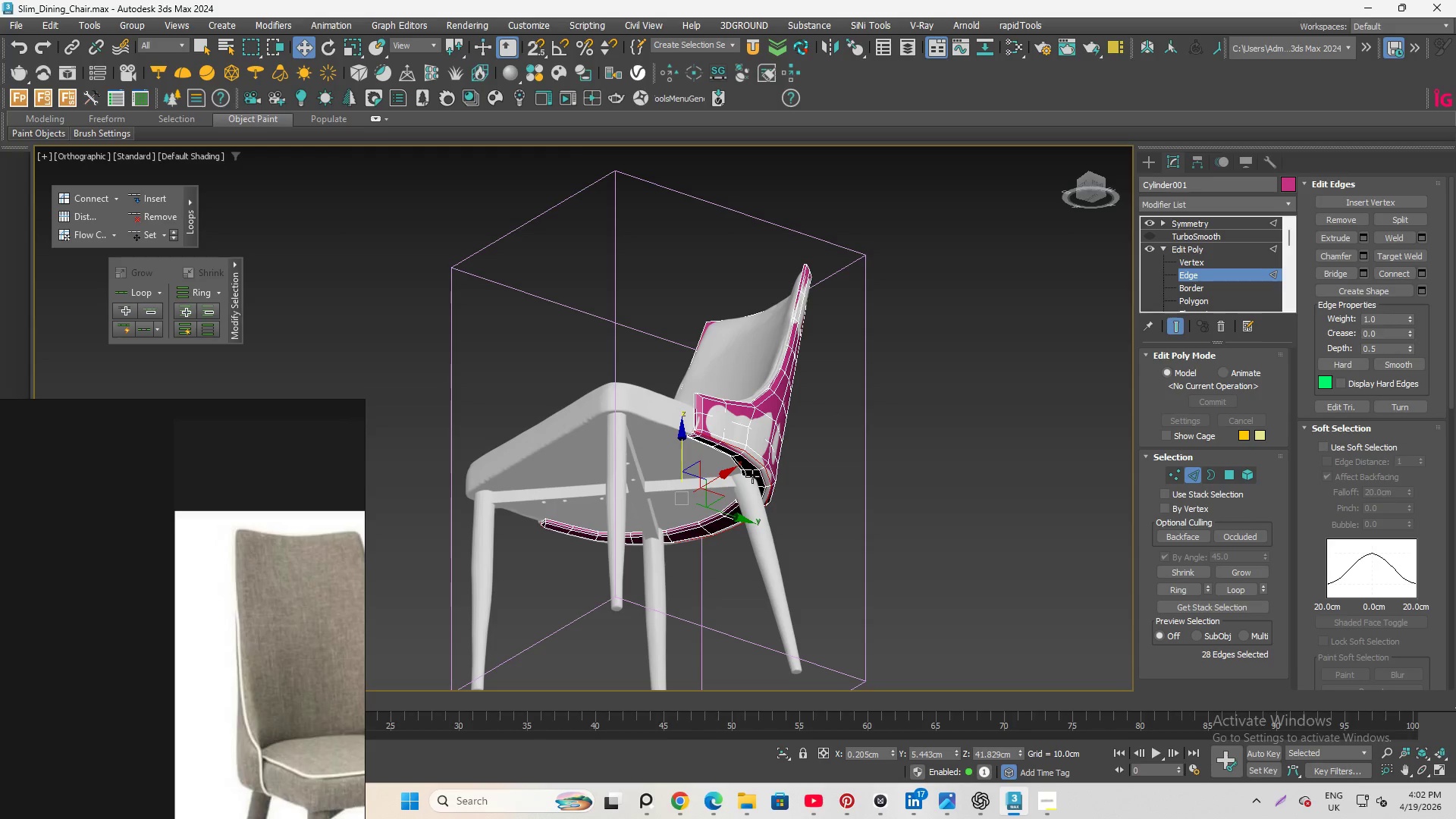 
wait(5.29)
 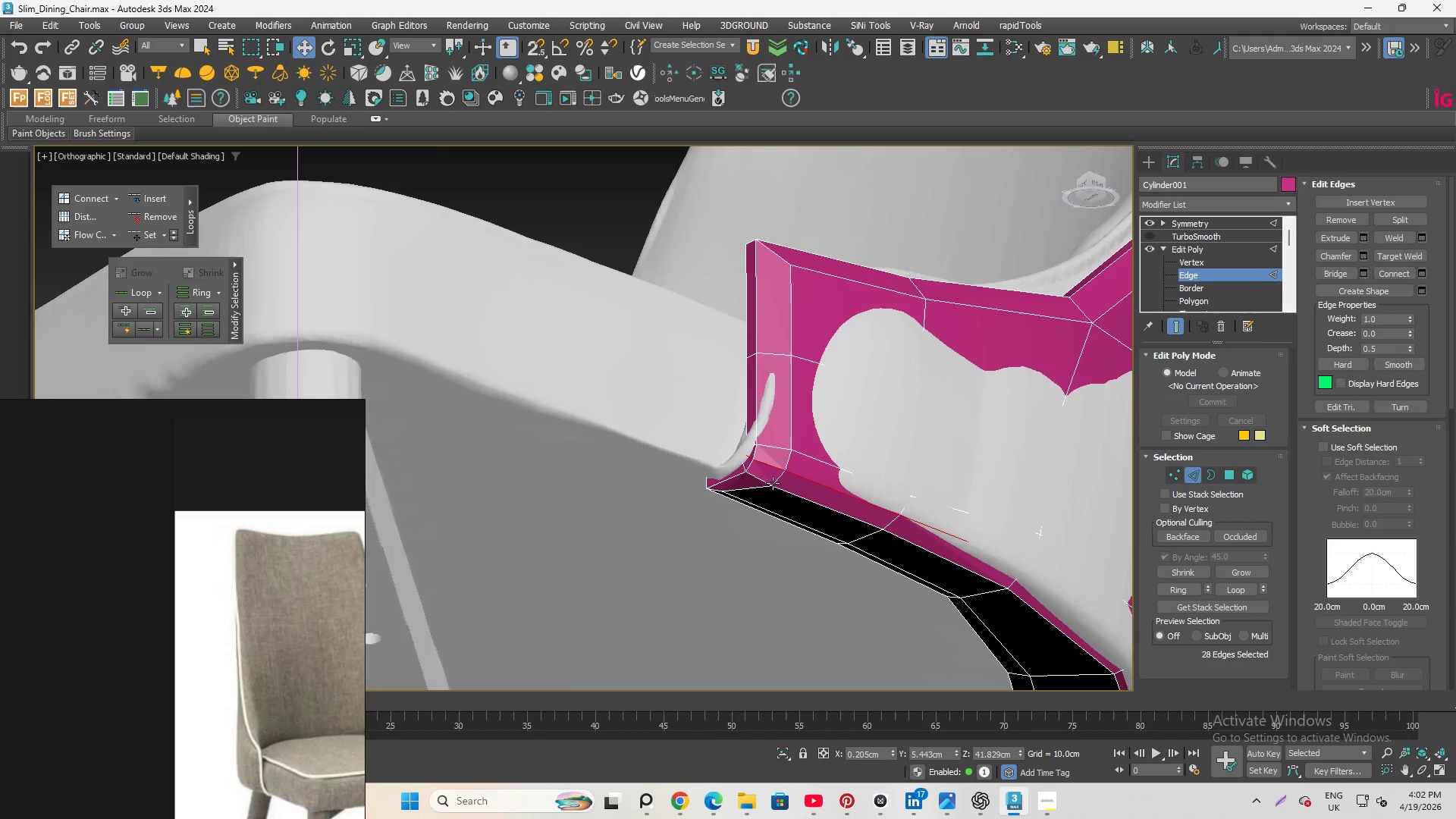 
hold_key(key=AltLeft, duration=3.84)
 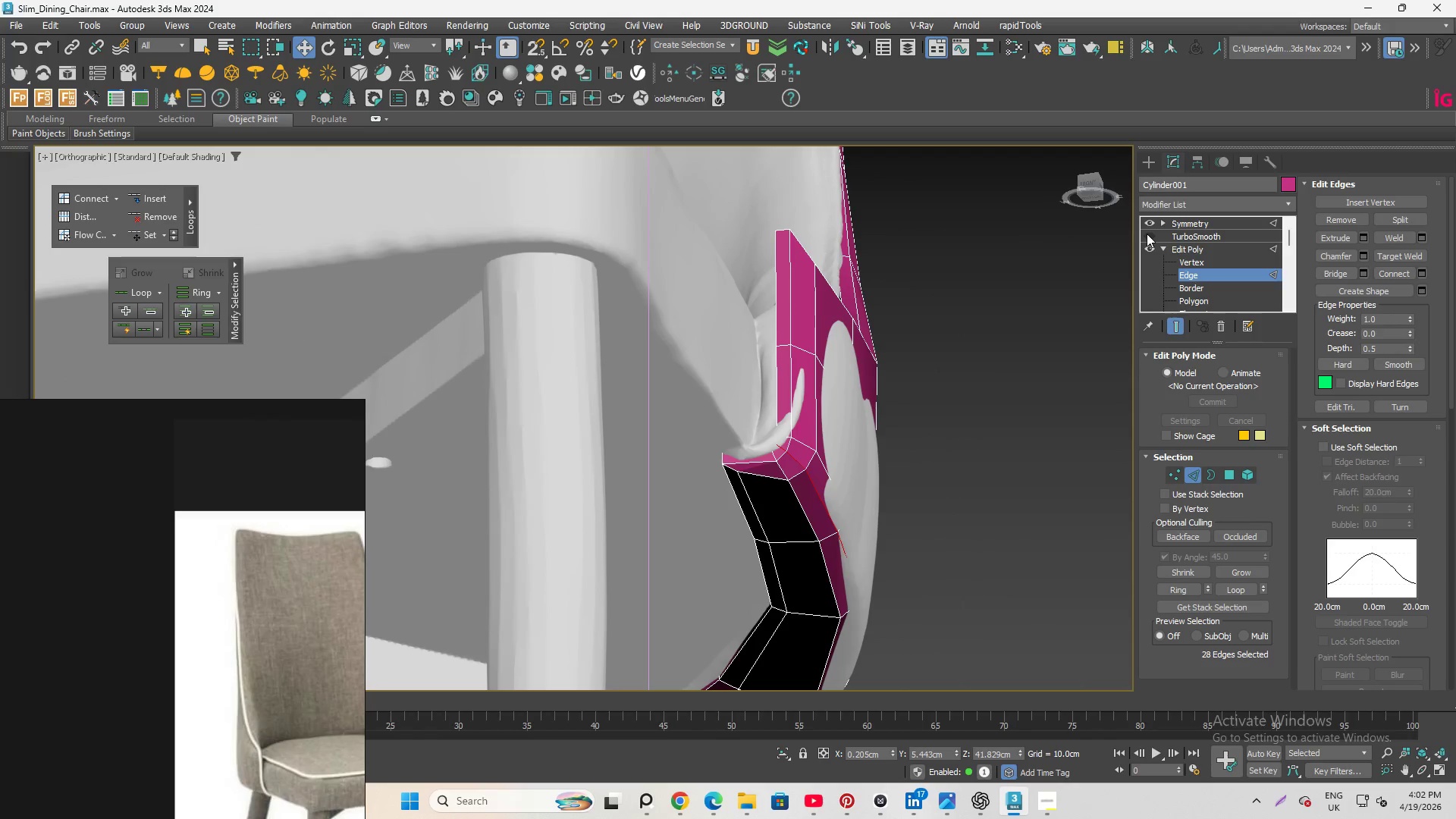 
scroll: coordinate [773, 483], scroll_direction: up, amount: 5.0
 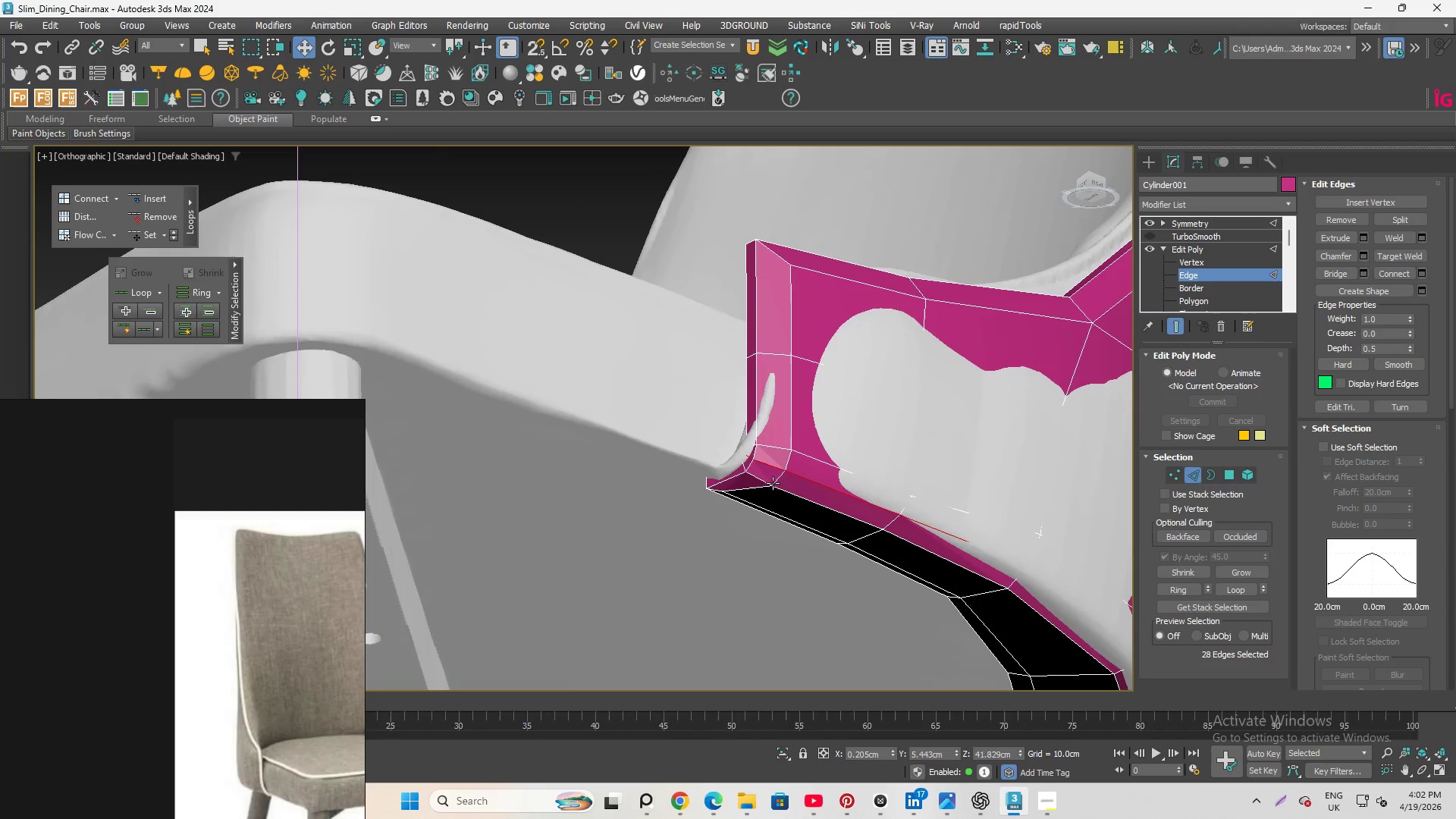 
left_click([1147, 234])
 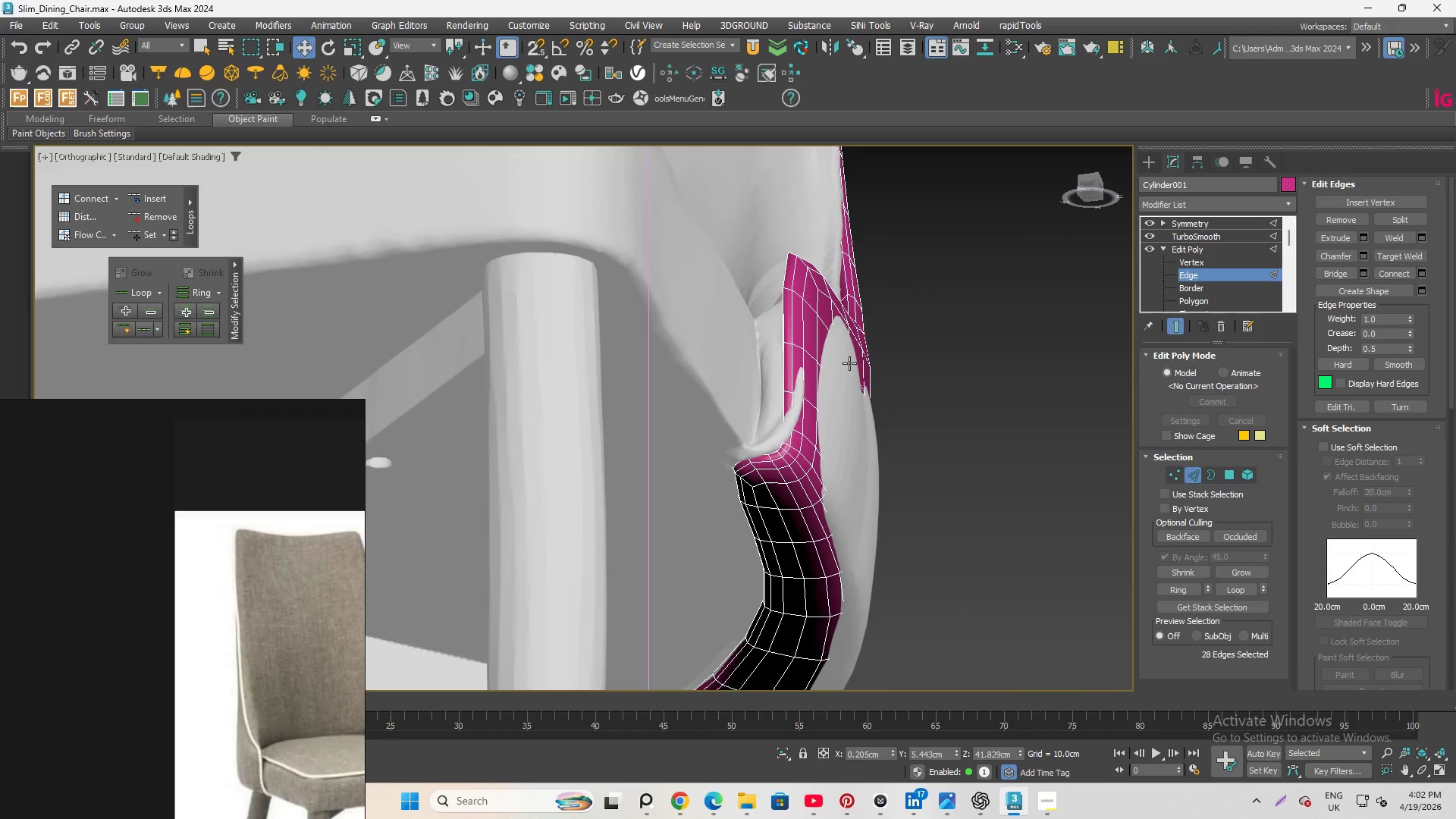 
key(F4)
 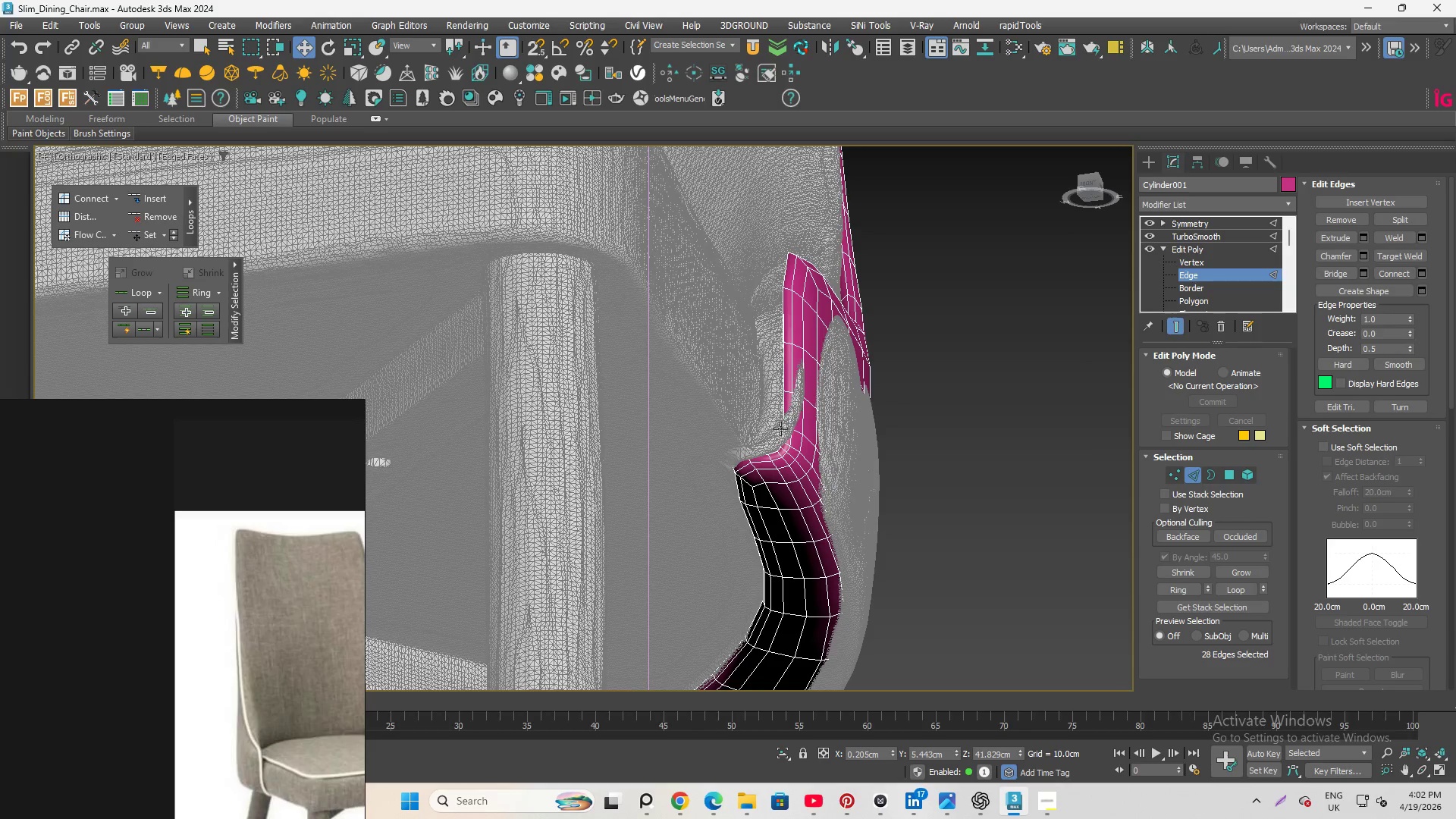 
hold_key(key=AltLeft, duration=2.19)
 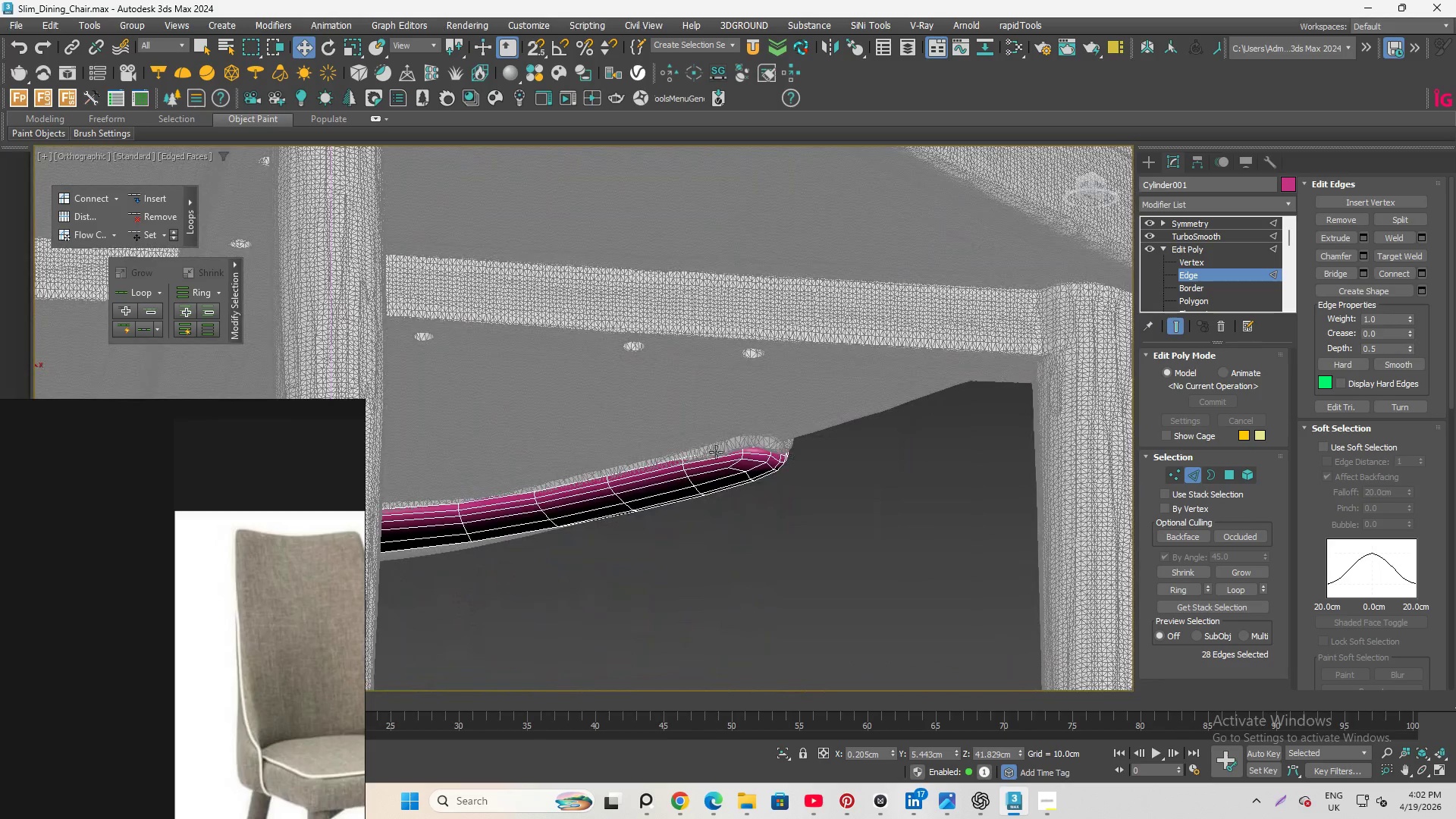 
scroll: coordinate [731, 452], scroll_direction: up, amount: 5.0
 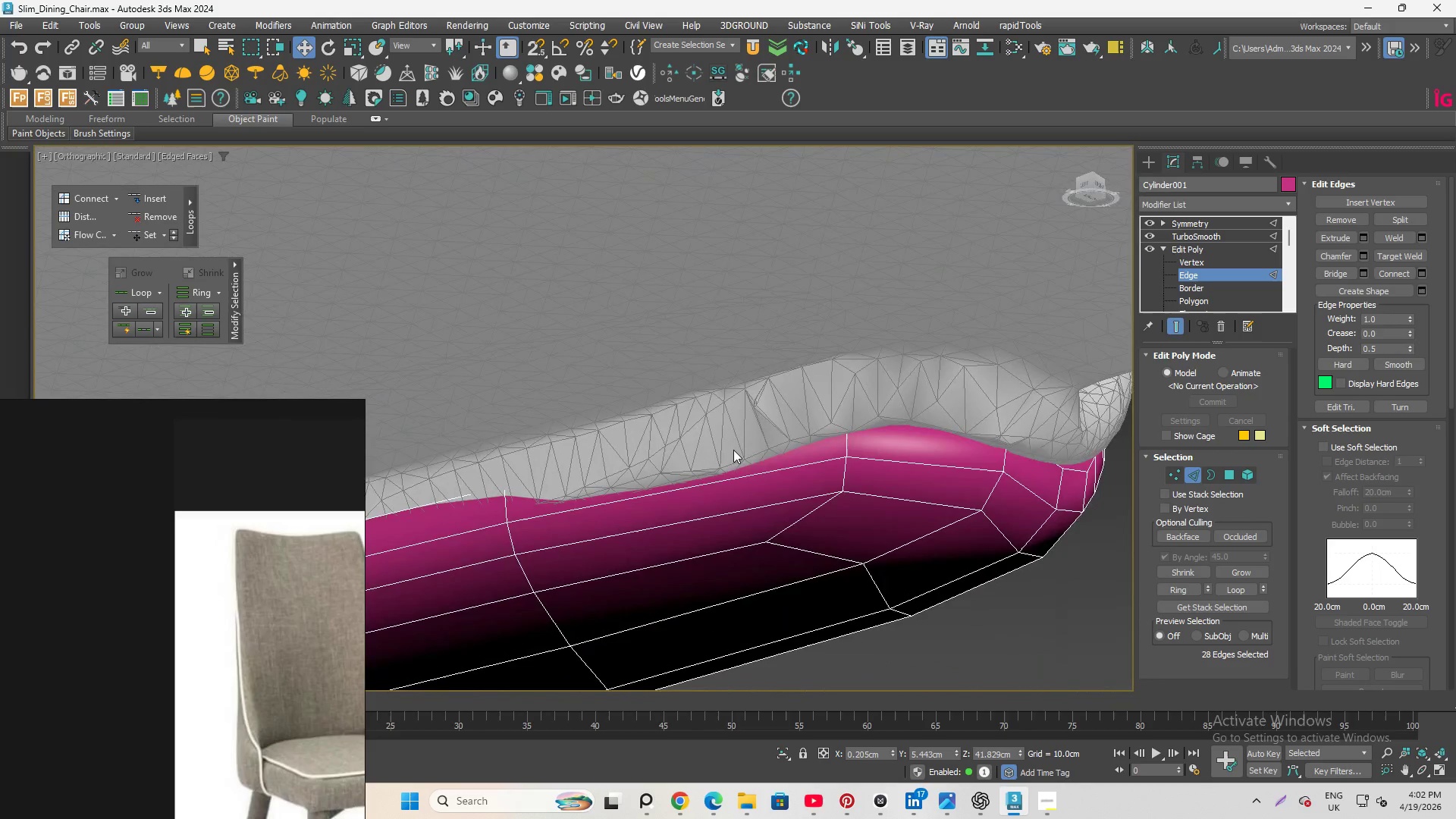 
hold_key(key=AltLeft, duration=3.12)
scroll: coordinate [733, 450], scroll_direction: down, amount: 3.0
 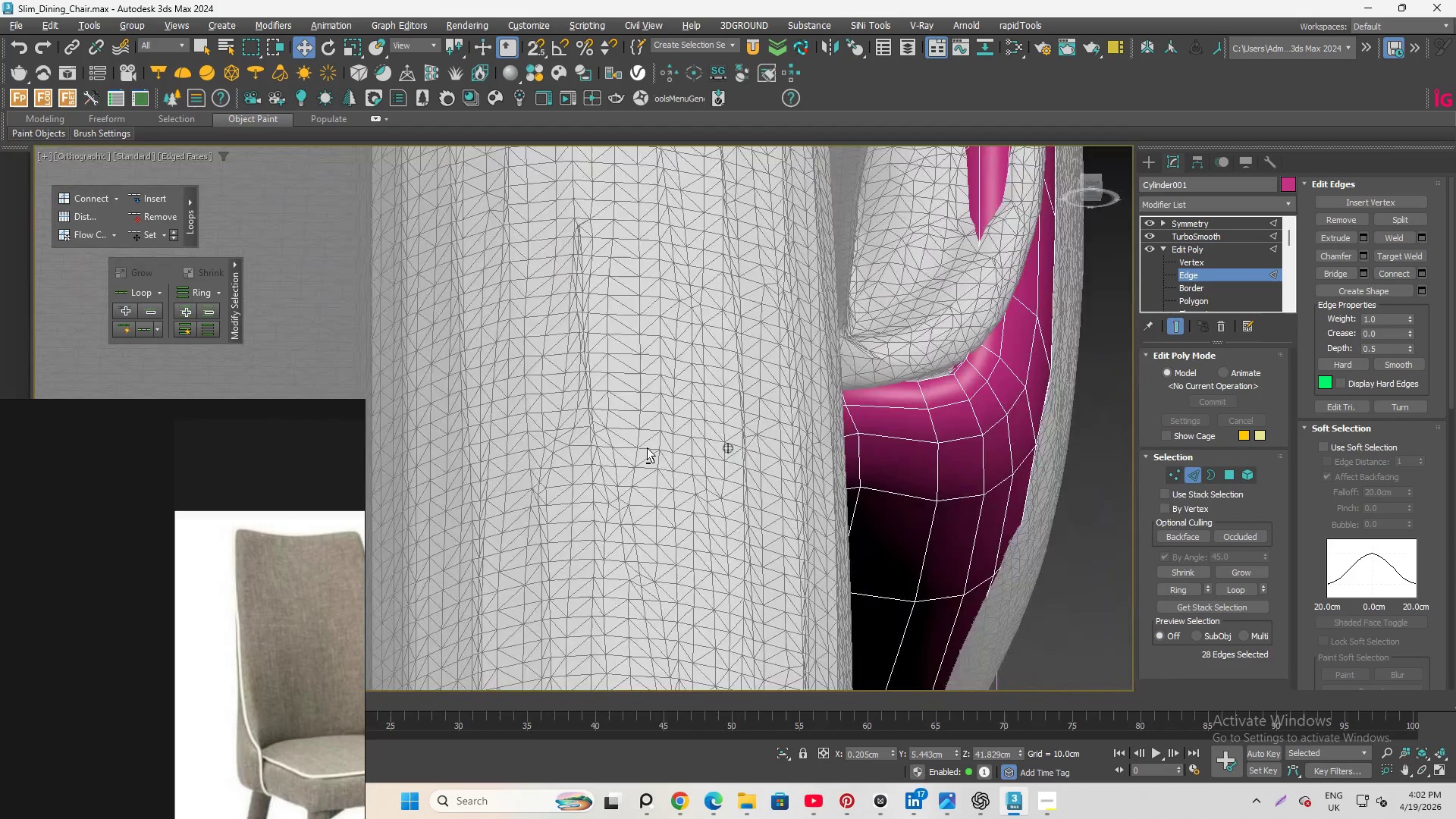 
scroll: coordinate [723, 413], scroll_direction: up, amount: 1.0
 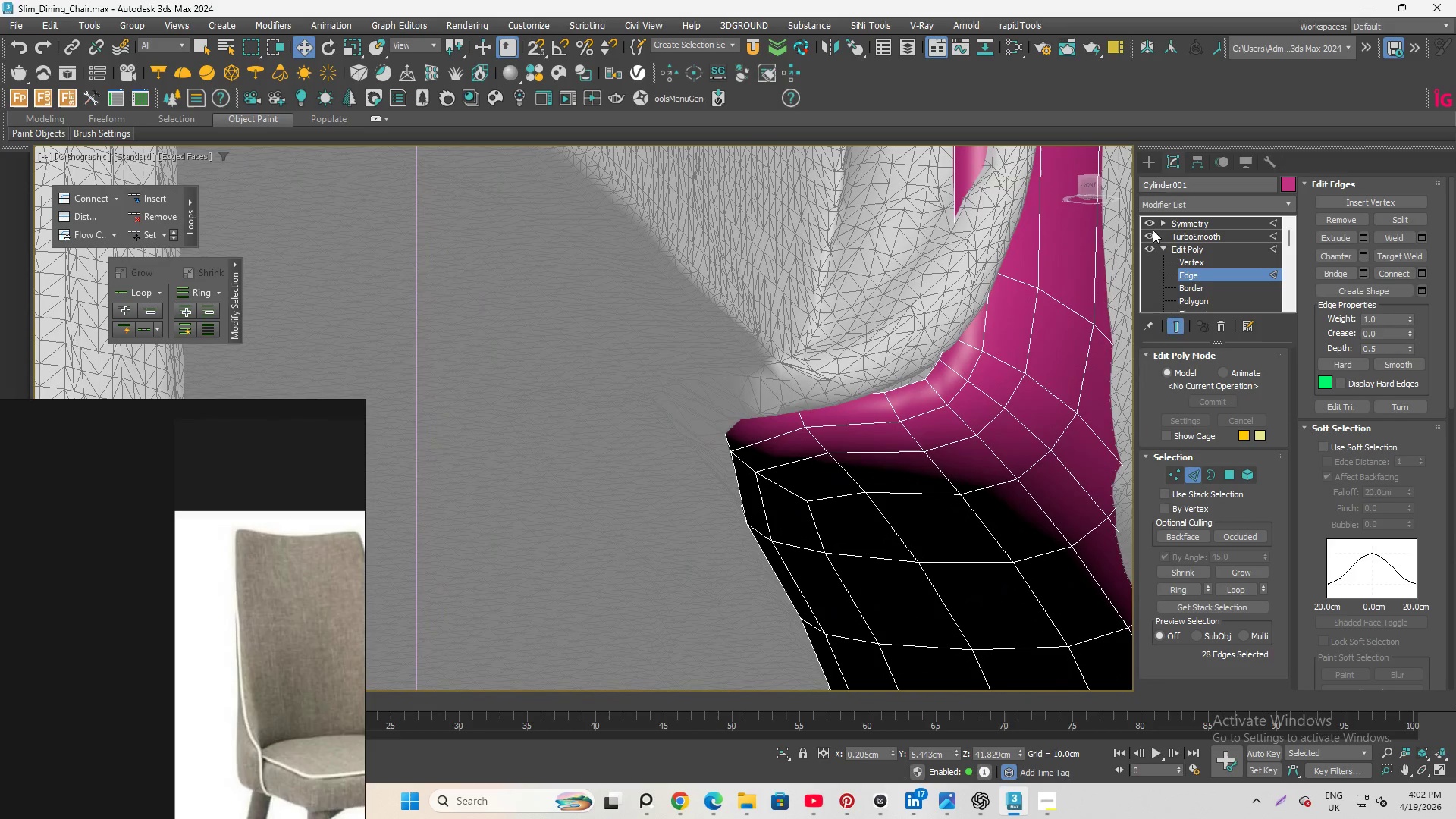 
left_click([1147, 234])
 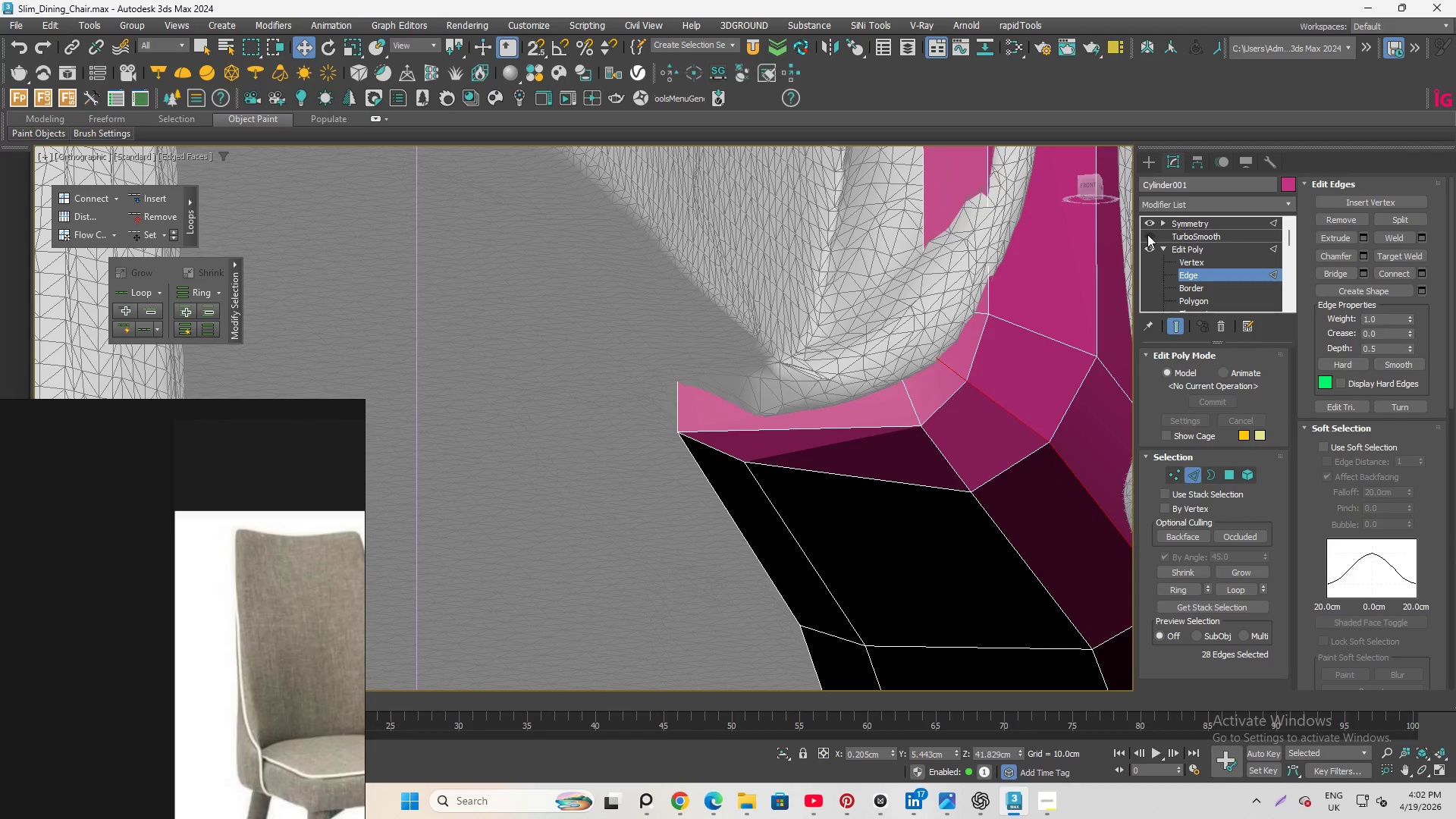 
hold_key(key=AltLeft, duration=1.05)
scroll: coordinate [802, 366], scroll_direction: down, amount: 5.0
 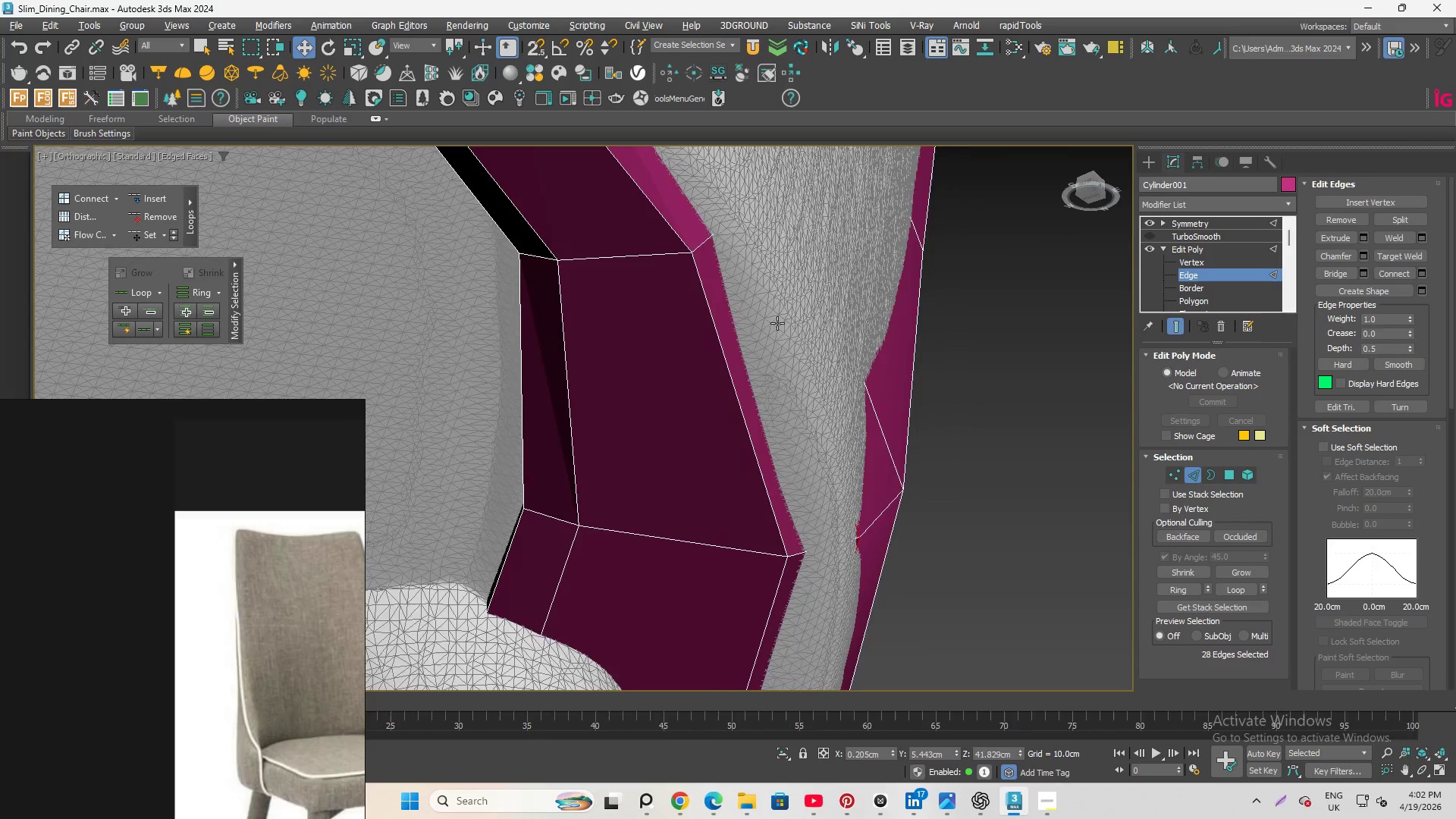 
hold_key(key=AltLeft, duration=1.38)
scroll: coordinate [761, 265], scroll_direction: down, amount: 3.0
 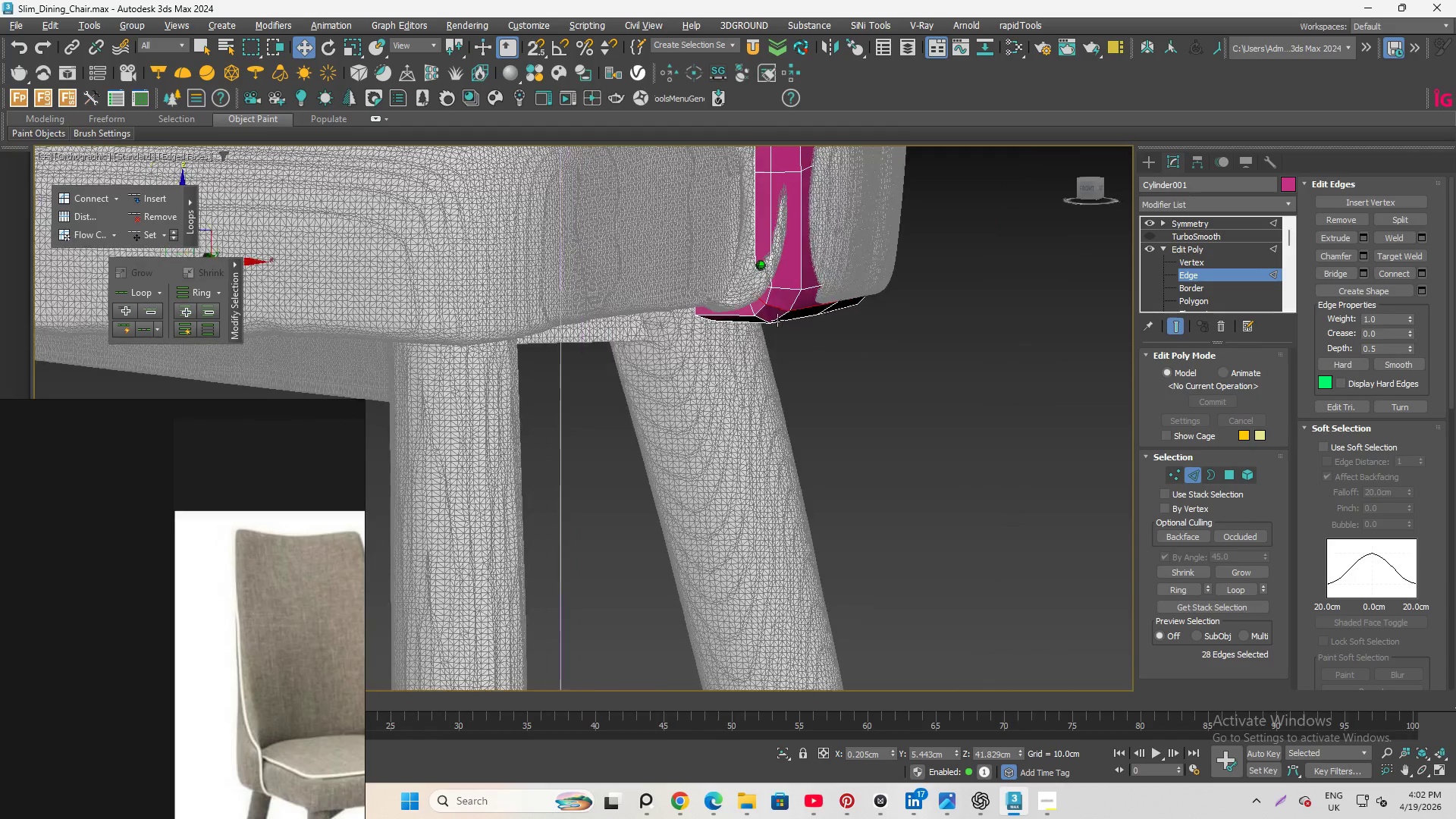 
left_click([862, 289])
 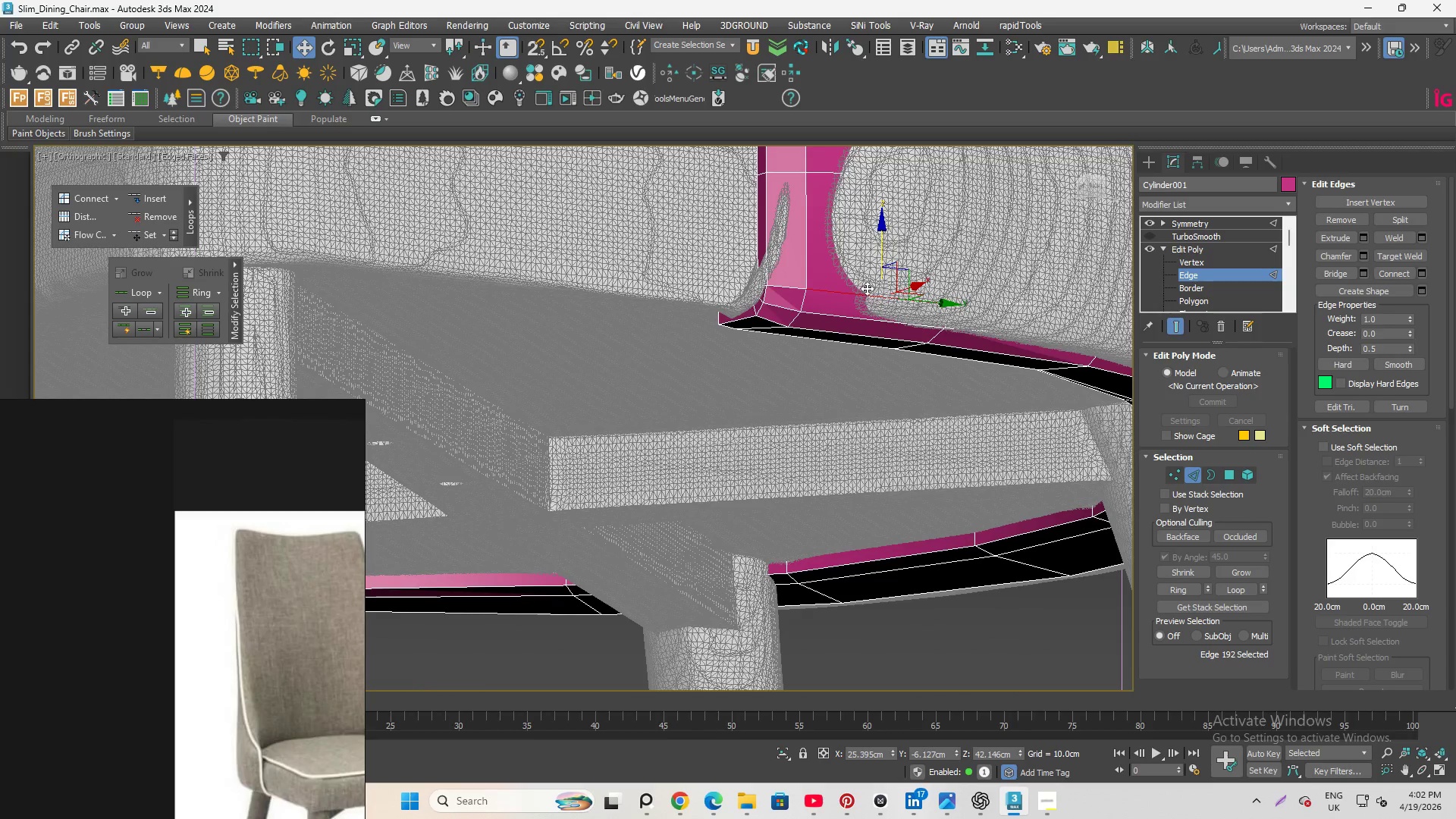 
hold_key(key=AltLeft, duration=2.36)
scroll: coordinate [877, 287], scroll_direction: down, amount: 1.0
 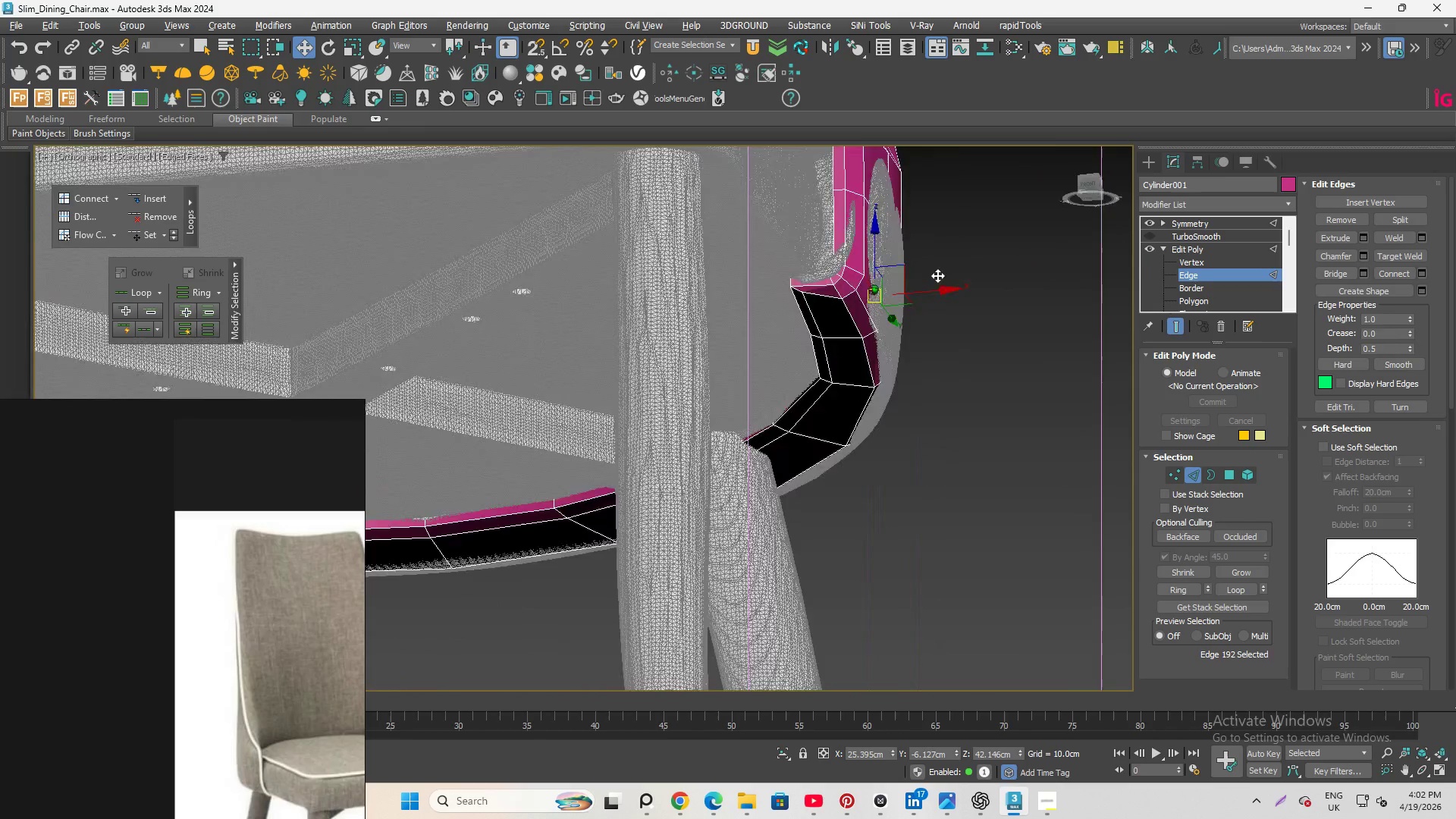 
key(Alt+Q)
 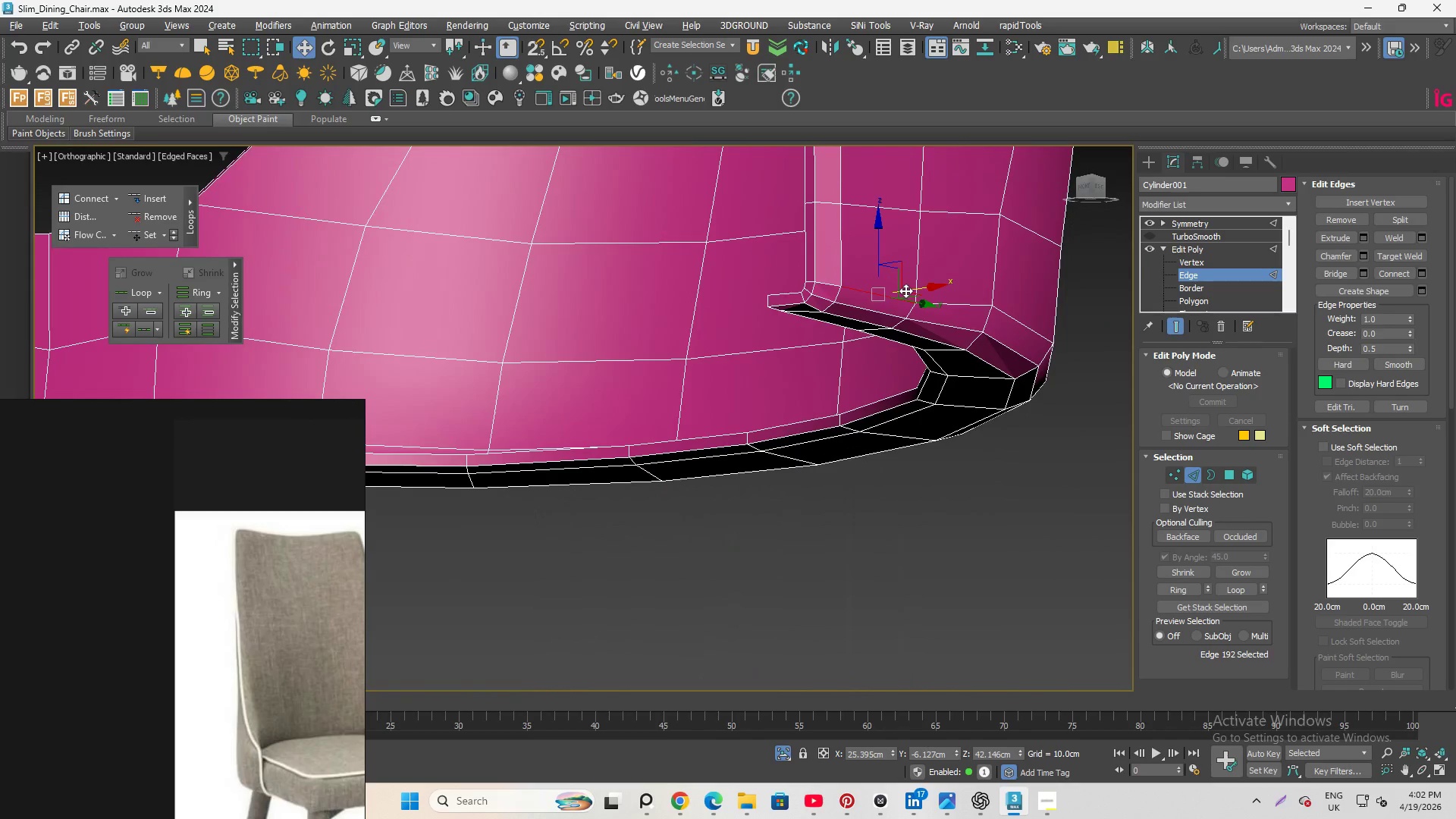 
hold_key(key=AltLeft, duration=0.58)
 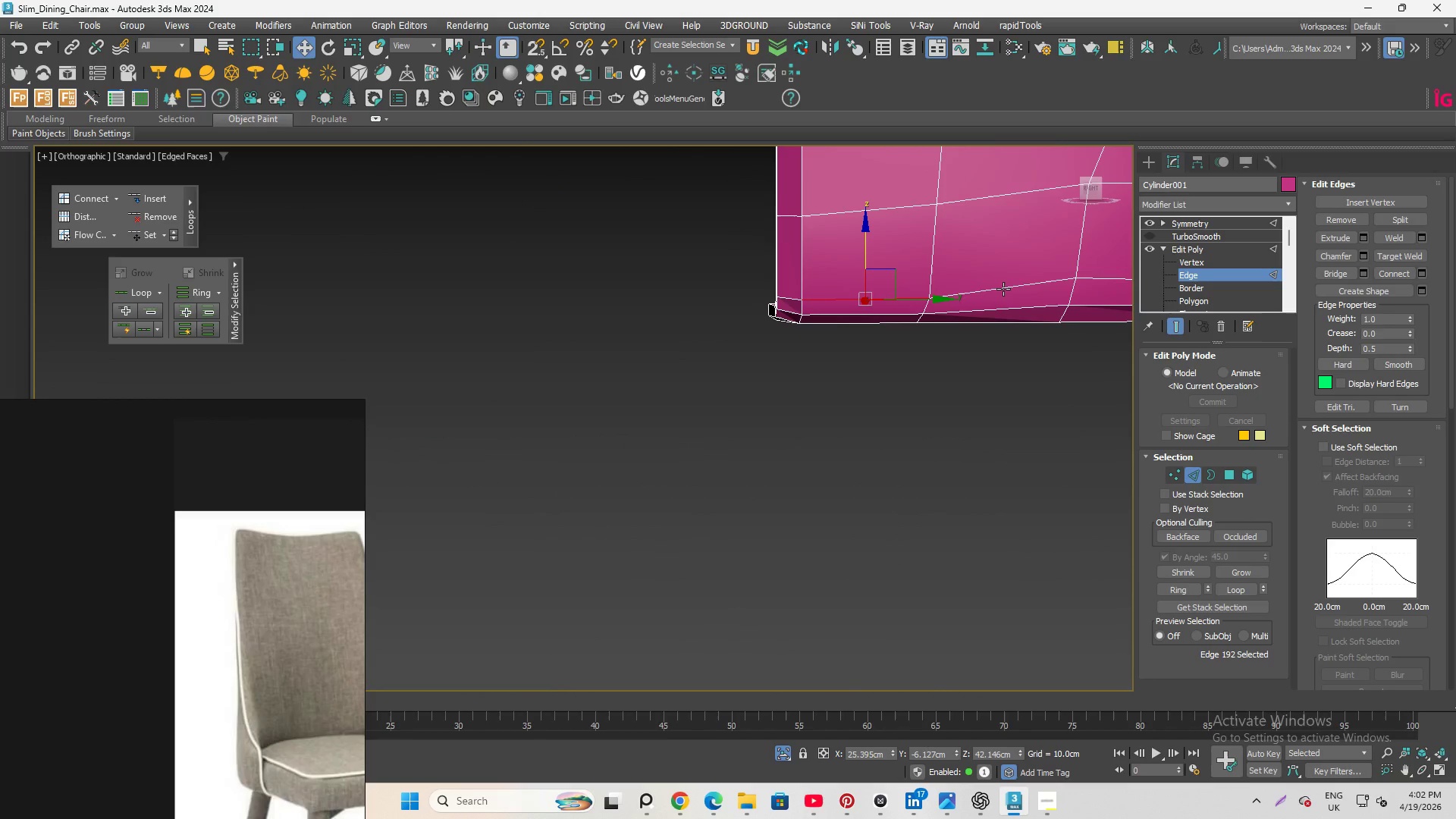 
hold_key(key=ControlLeft, duration=0.52)
left_click([1003, 289])
 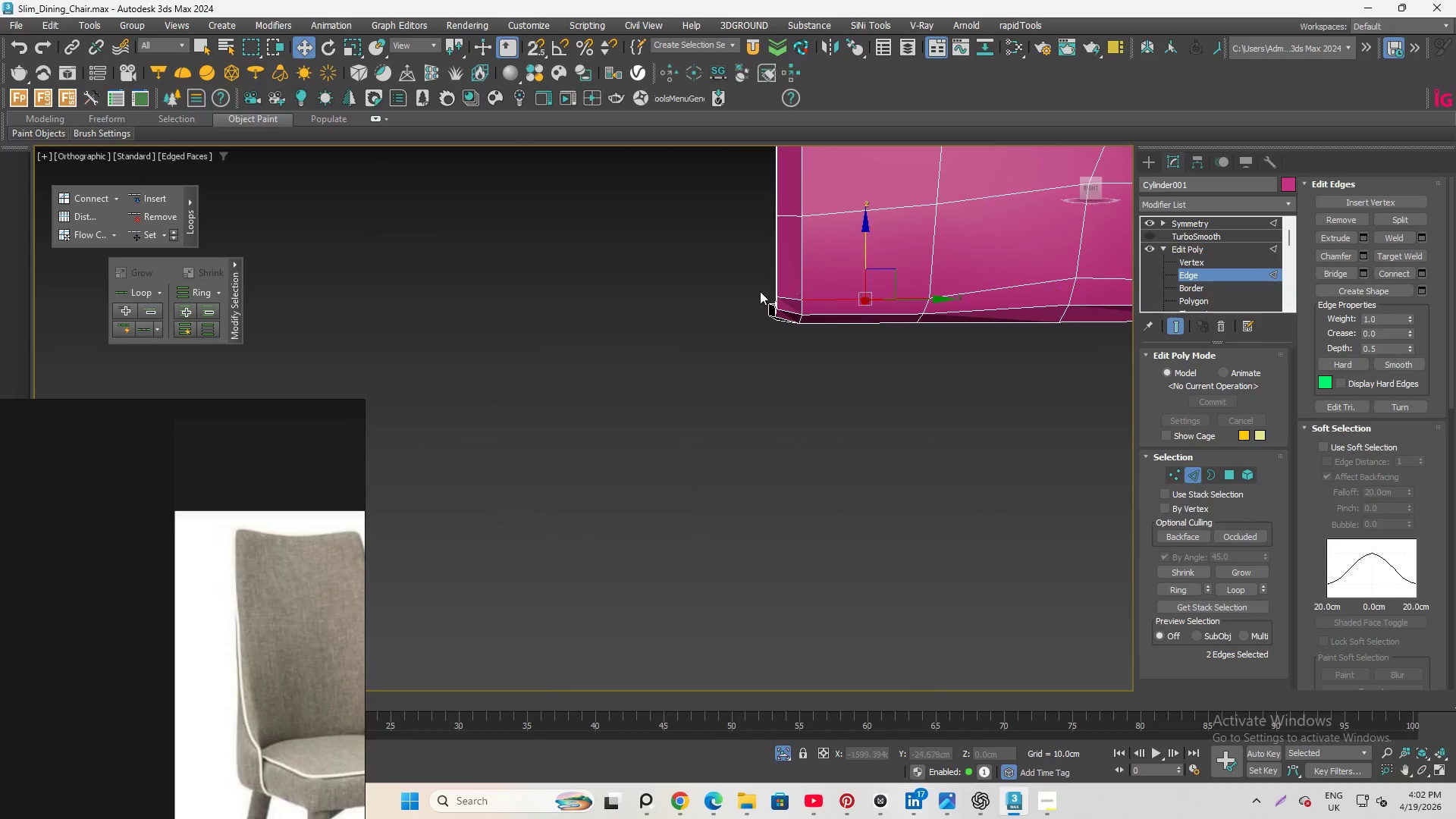 
hold_key(key=AltLeft, duration=0.75)
 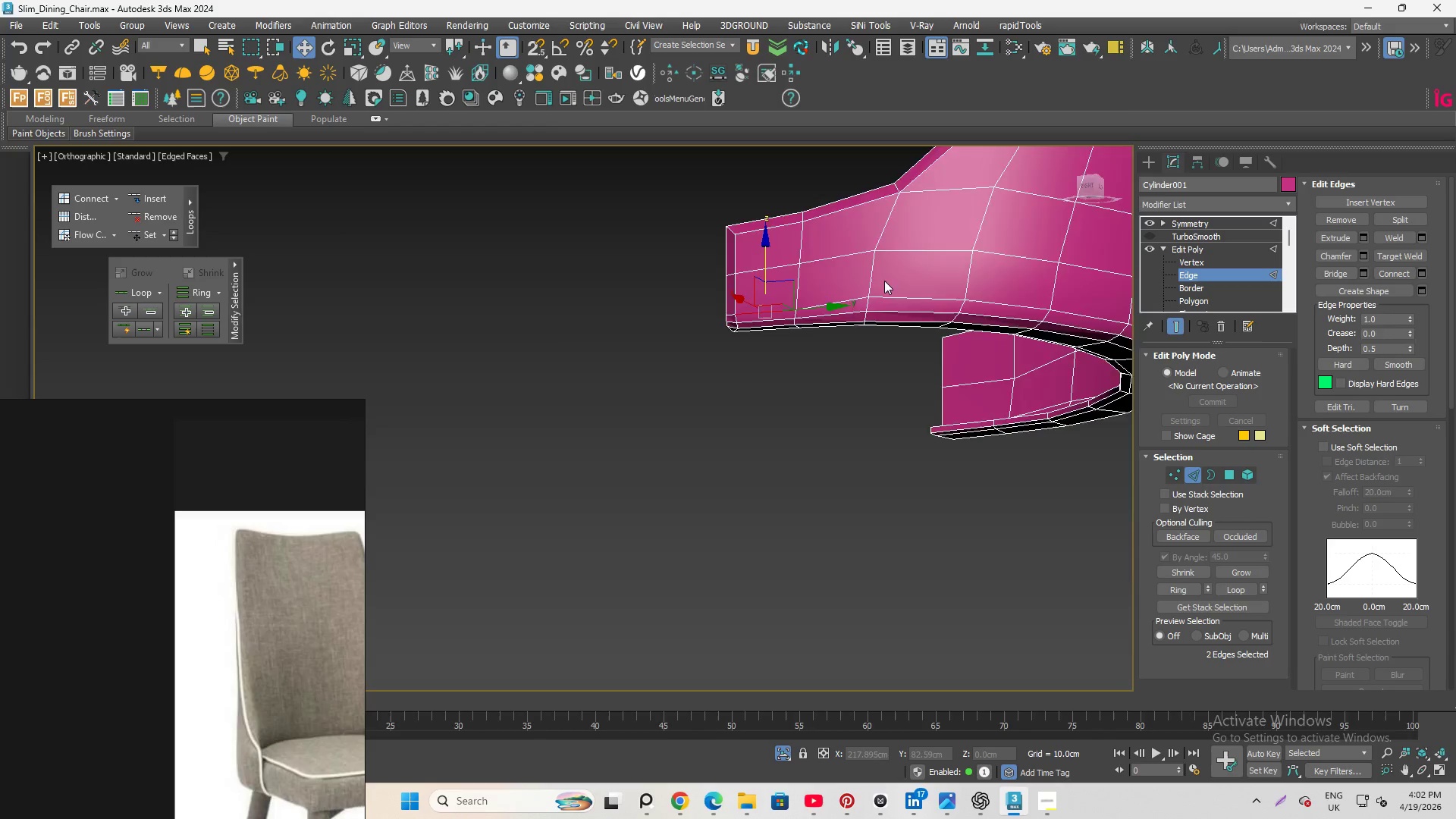 
scroll: coordinate [777, 300], scroll_direction: down, amount: 3.0
 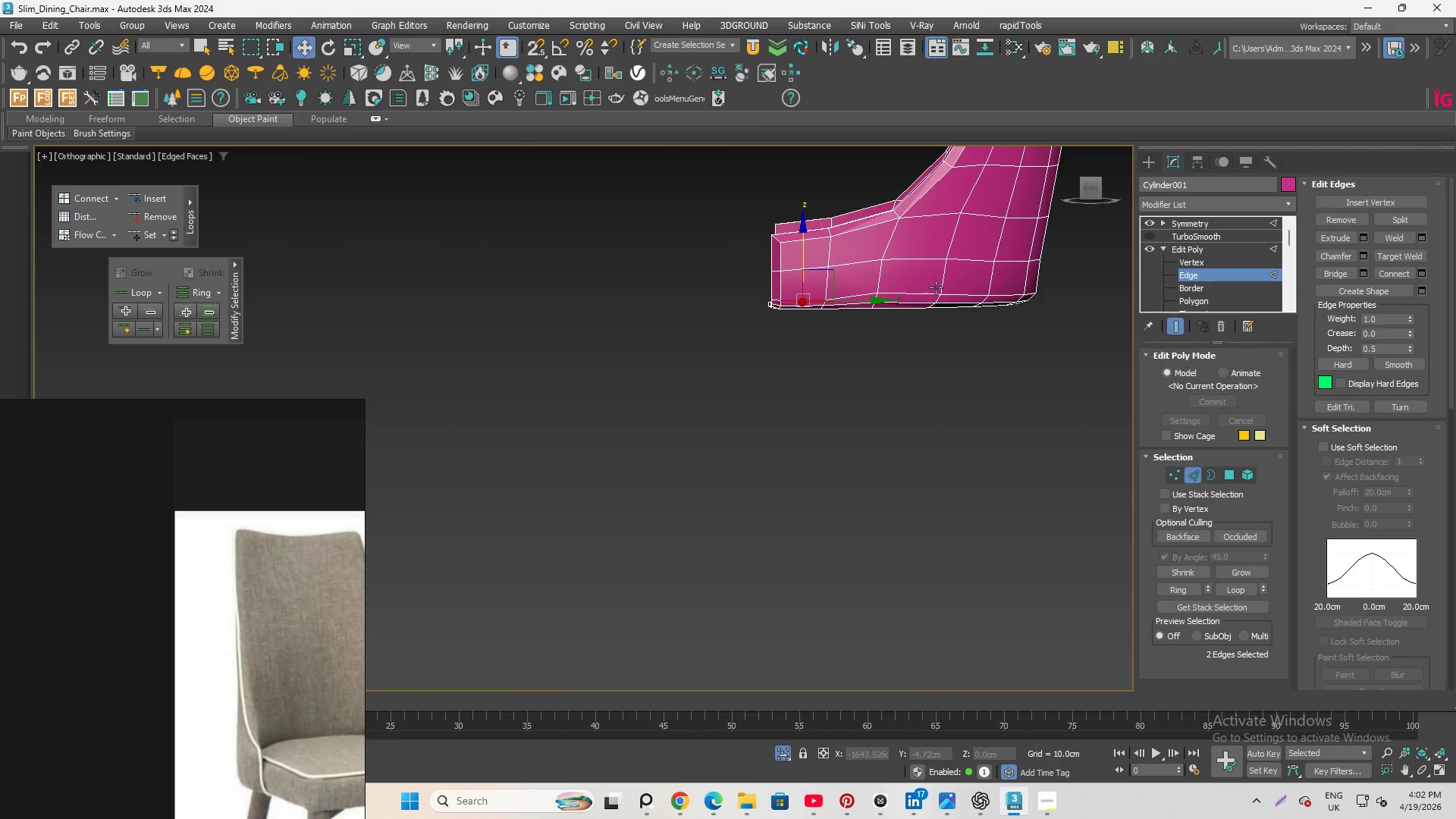 
scroll: coordinate [884, 281], scroll_direction: up, amount: 4.0
 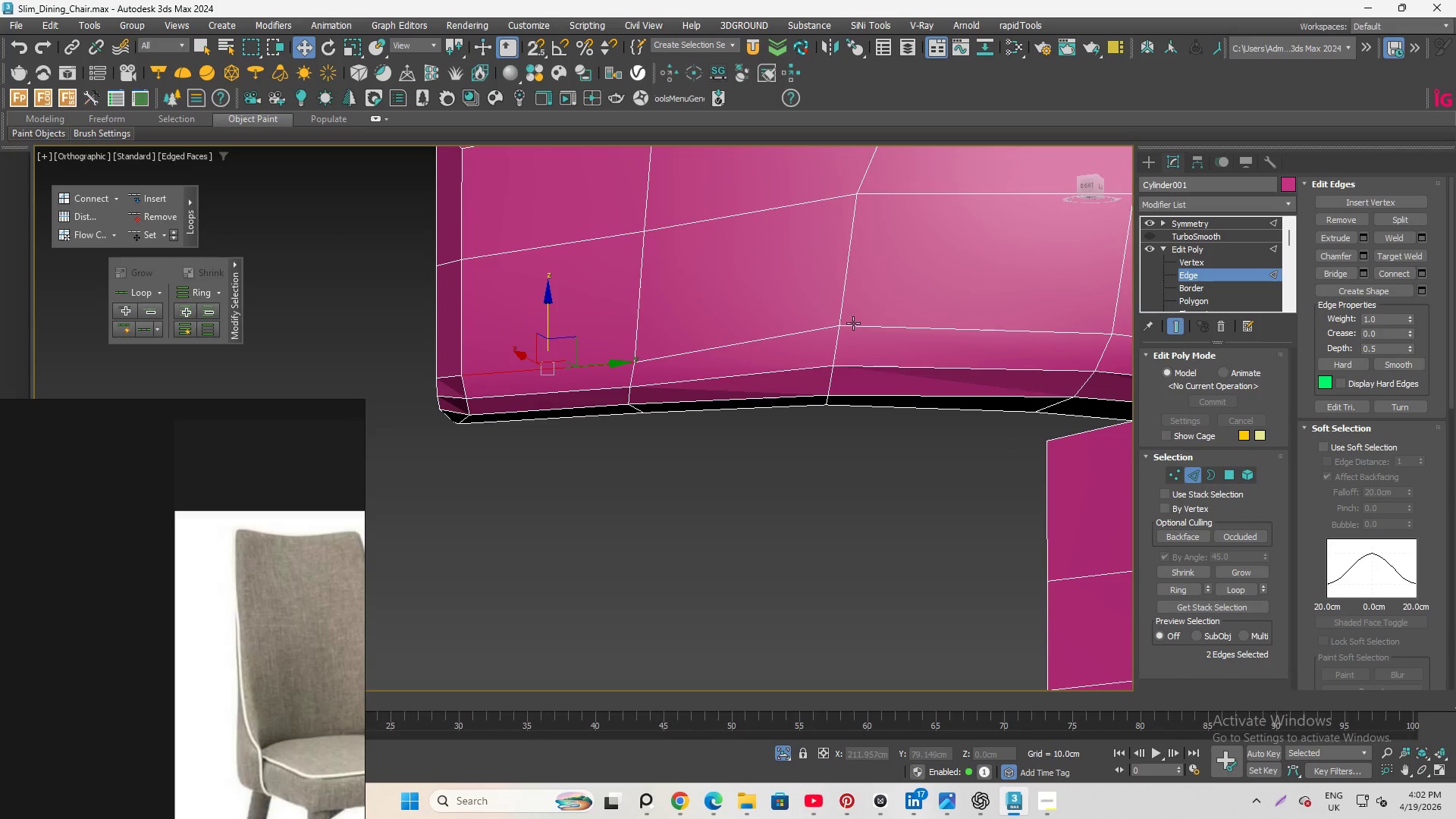 
left_click([855, 323])
 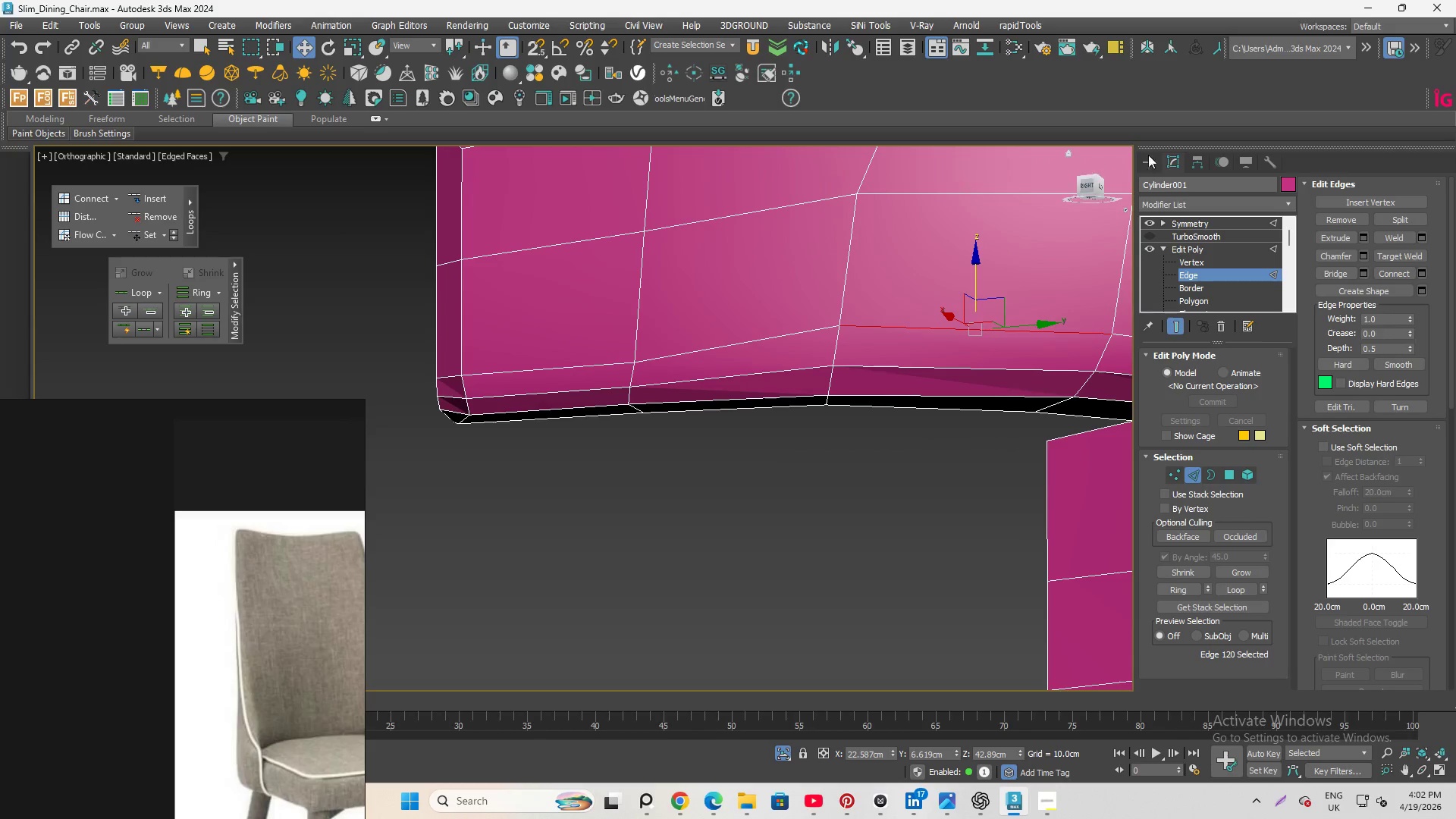 
left_click([1181, 259])
 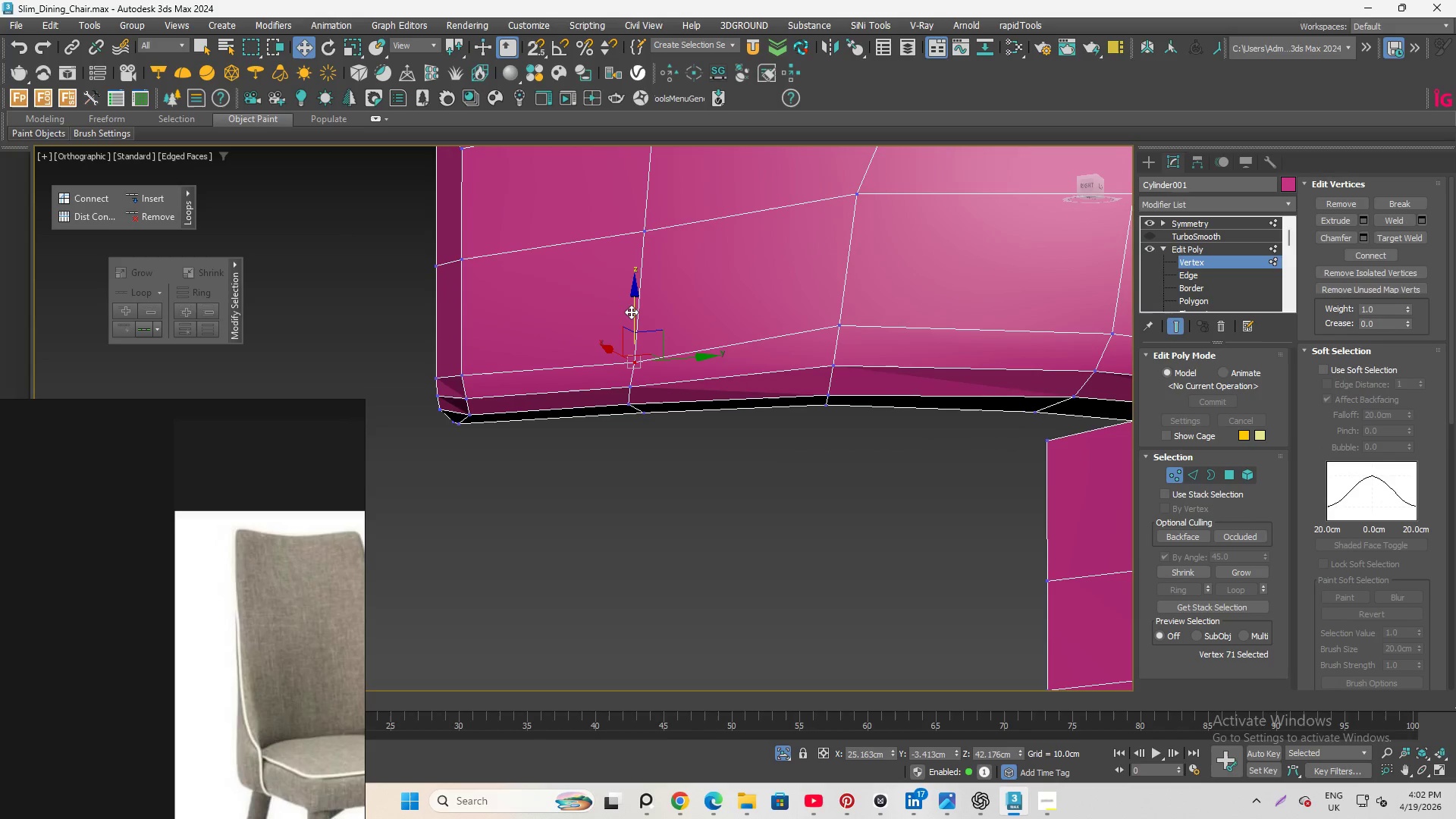 
key(Shift+X)
 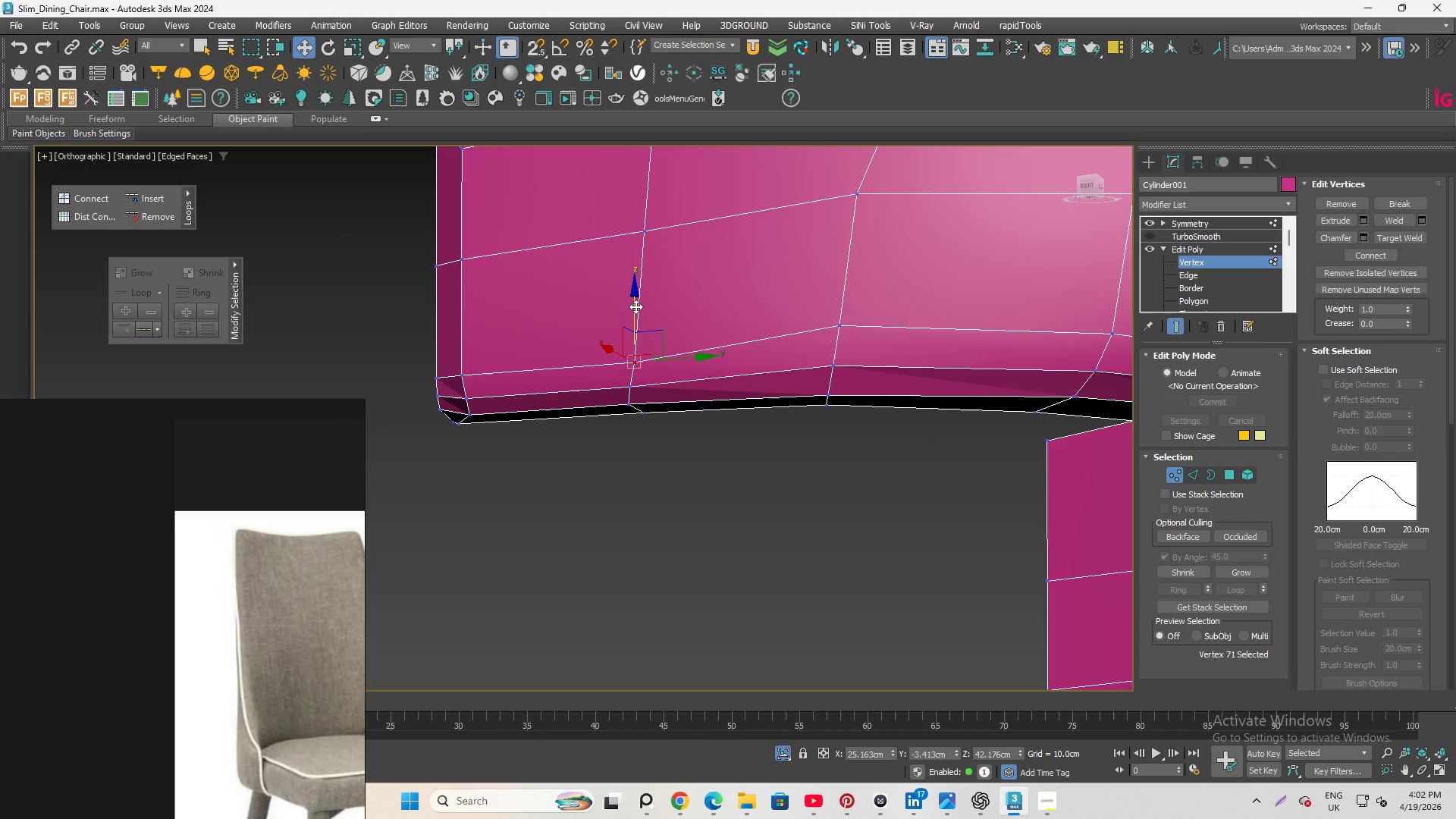 
left_click_drag(start_coordinate=[635, 306], to_coordinate=[635, 292])
 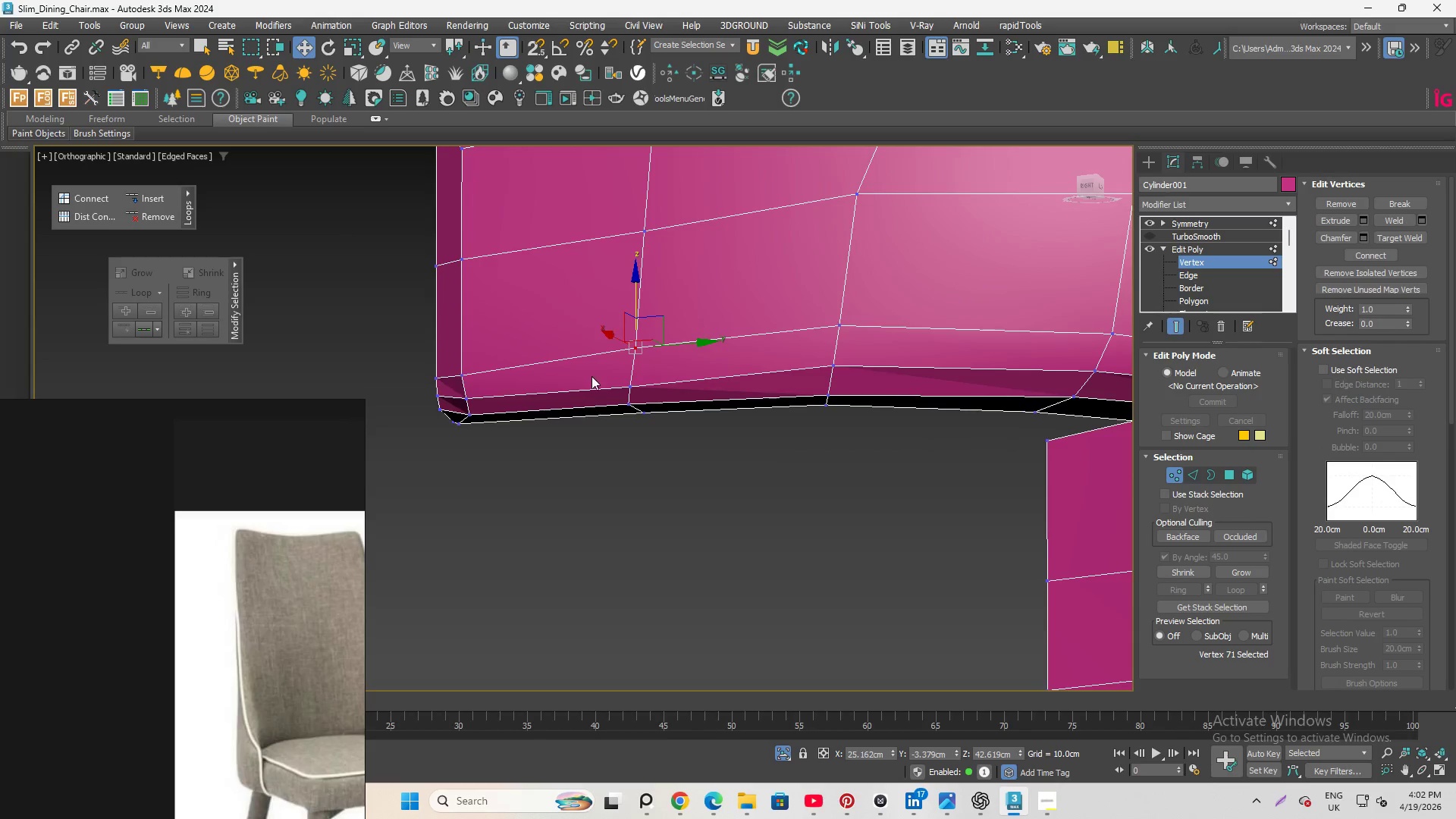 
hold_key(key=ControlLeft, duration=0.94)
 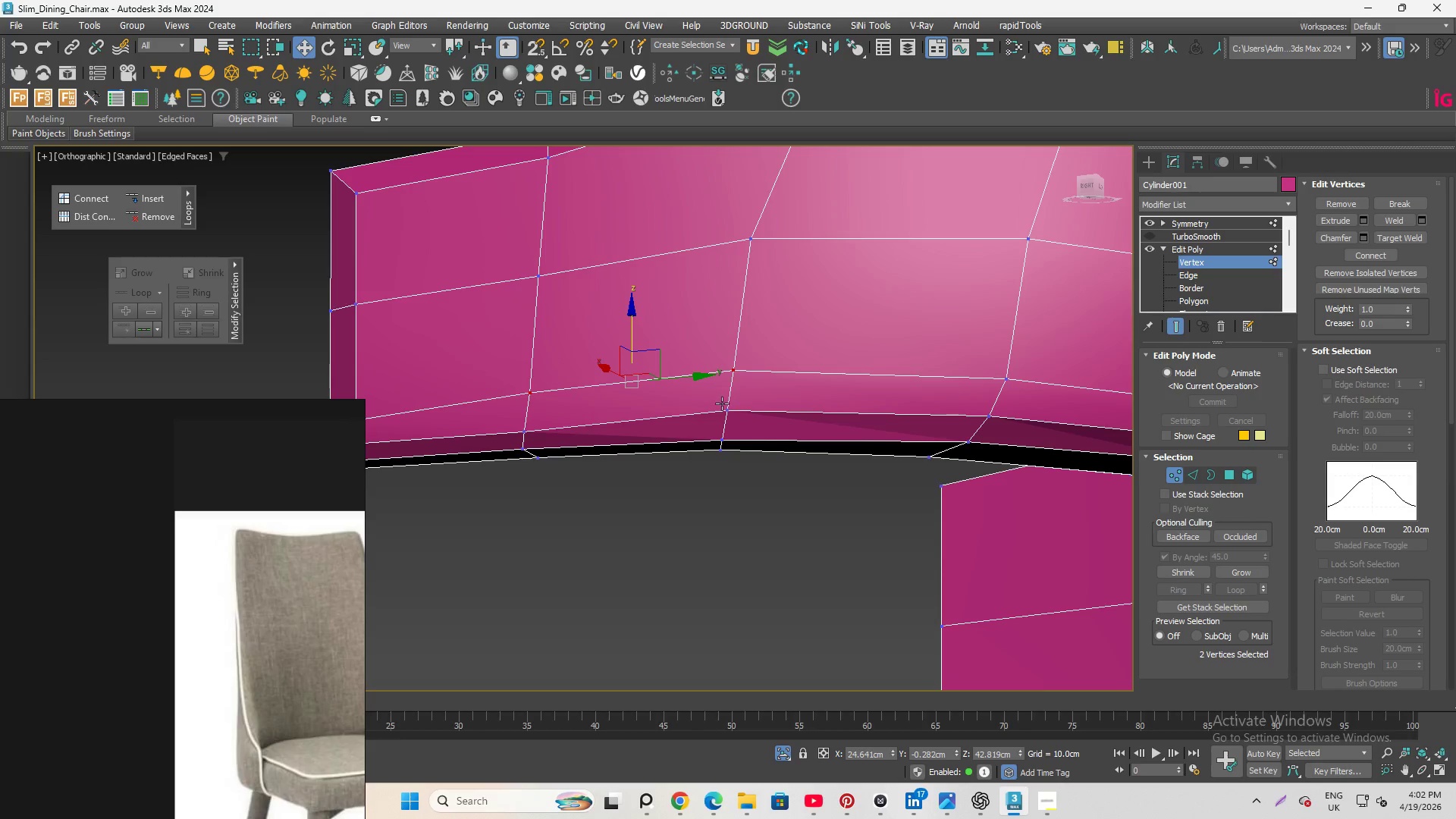 
scroll: coordinate [691, 353], scroll_direction: none, amount: 0.0
 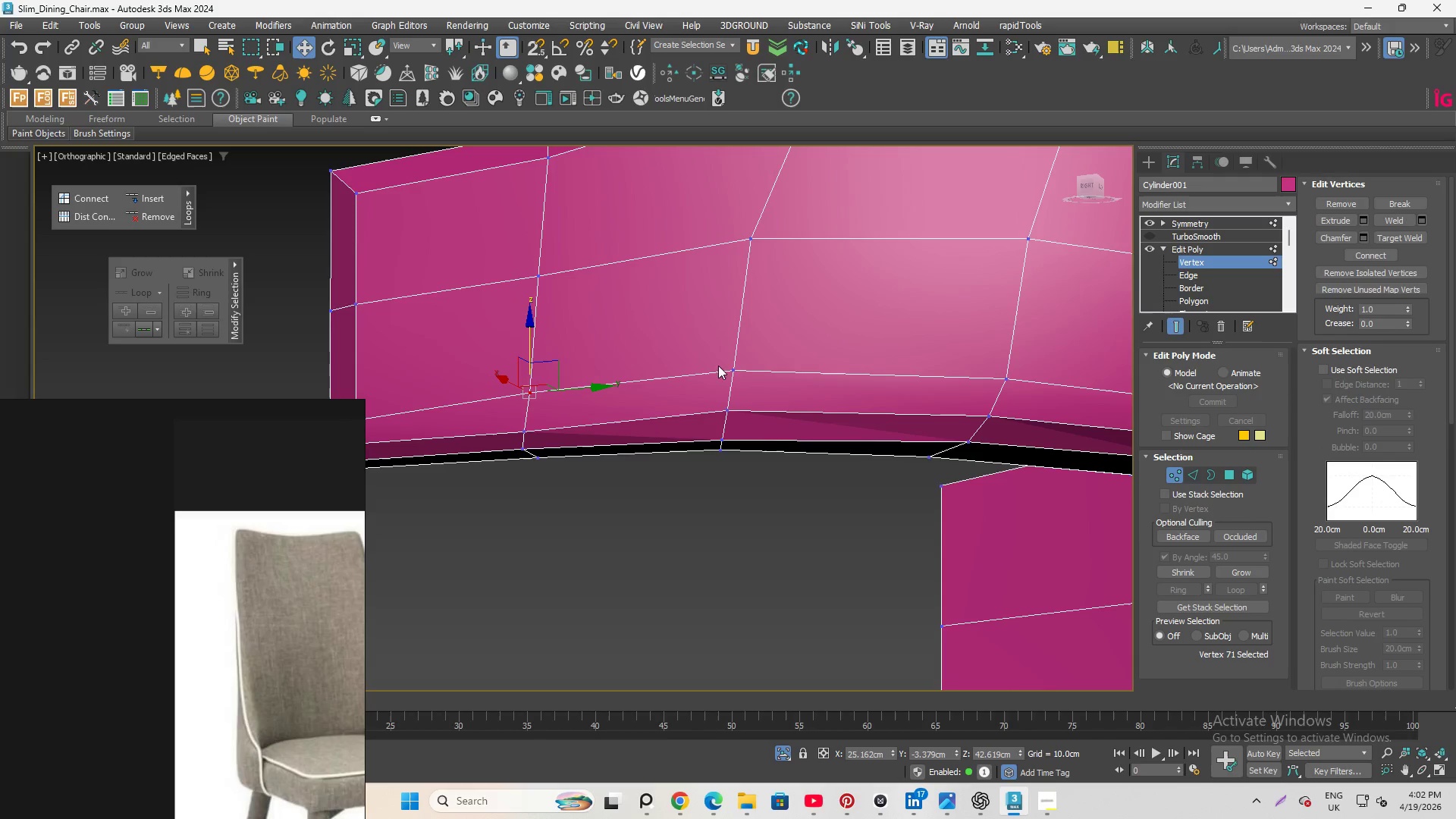 
left_click([738, 370])
 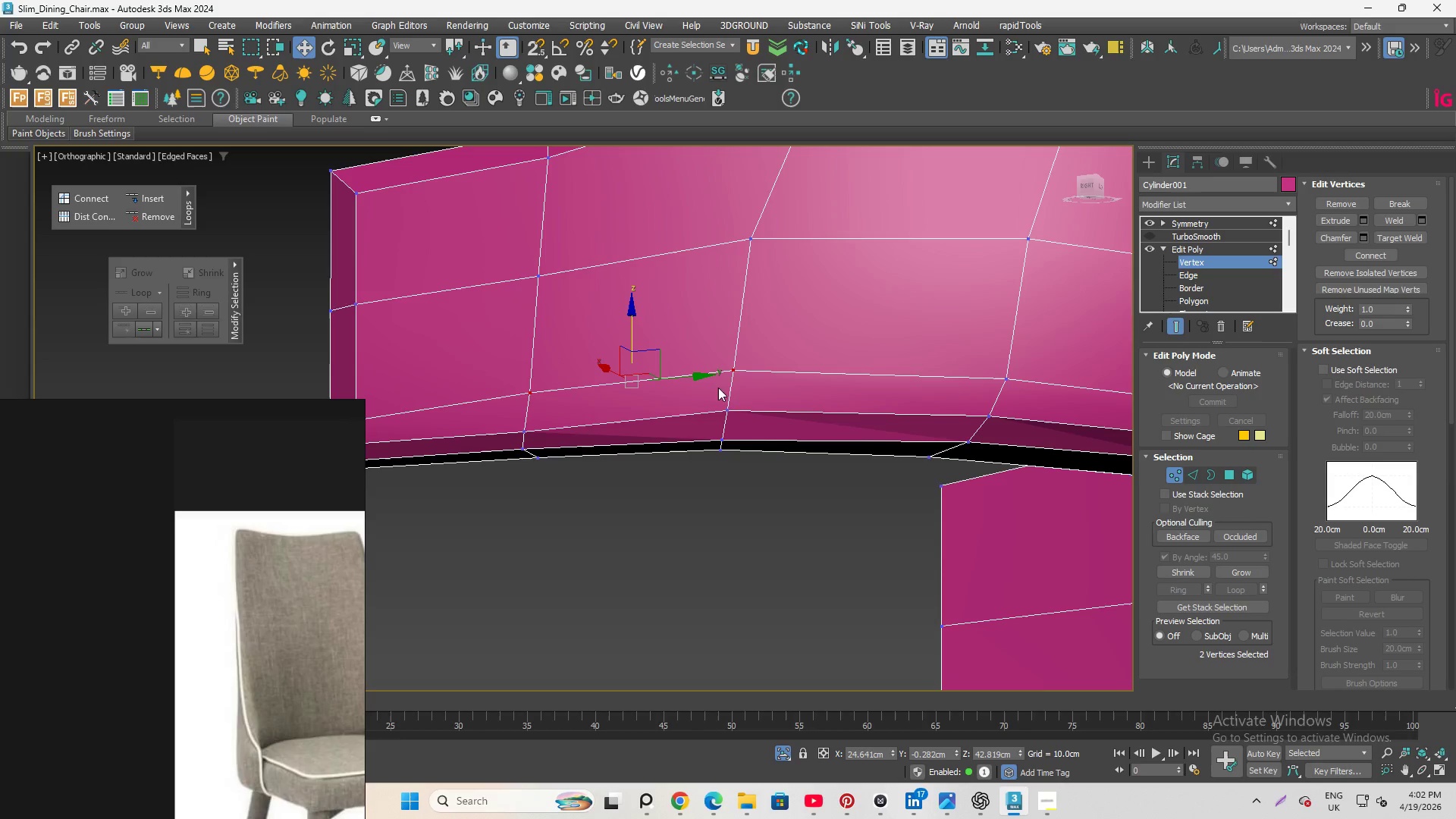 
hold_key(key=ControlLeft, duration=0.8)
 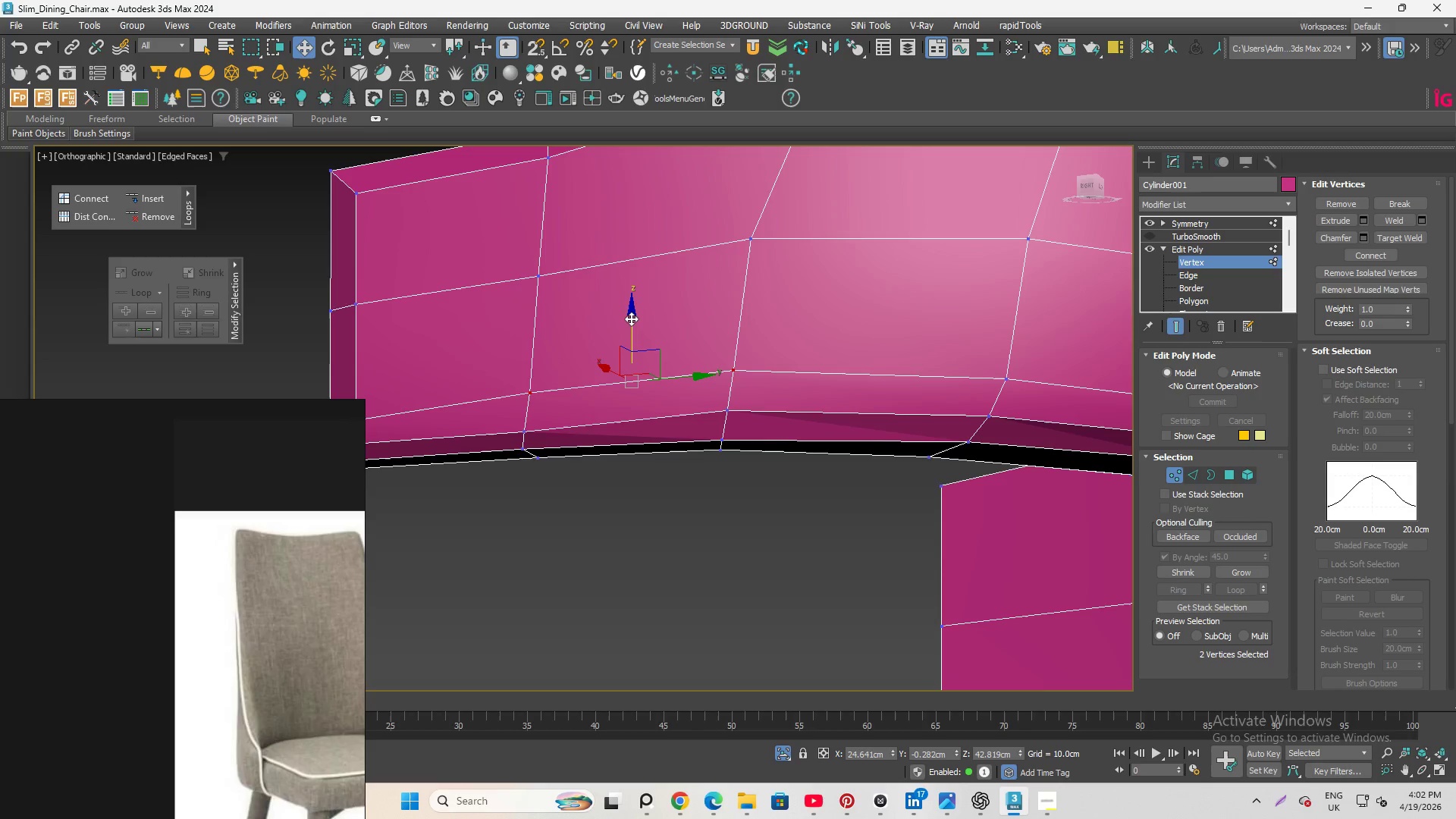 
left_click_drag(start_coordinate=[631, 318], to_coordinate=[631, 328])
 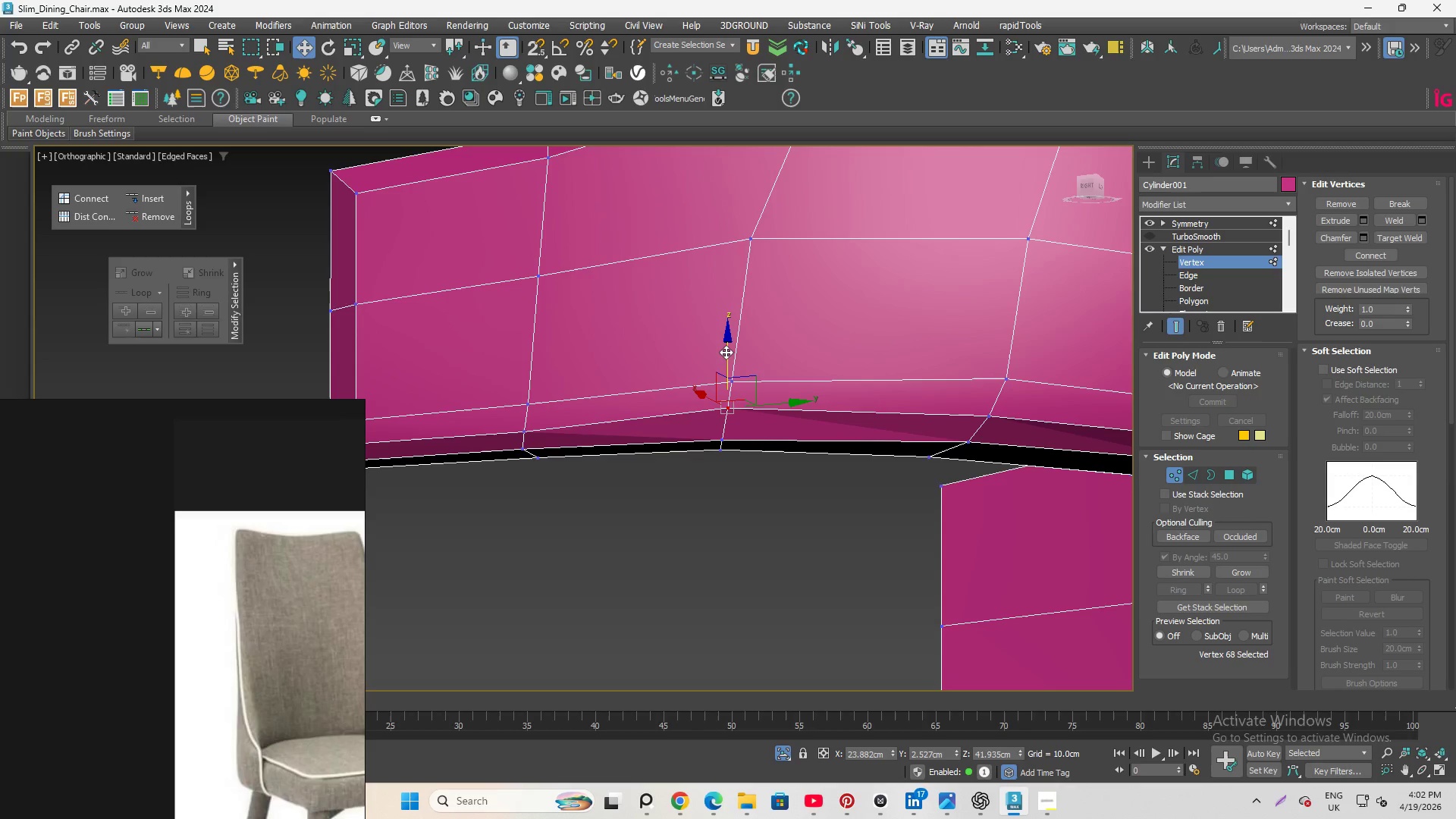 
key(Control+Z)
 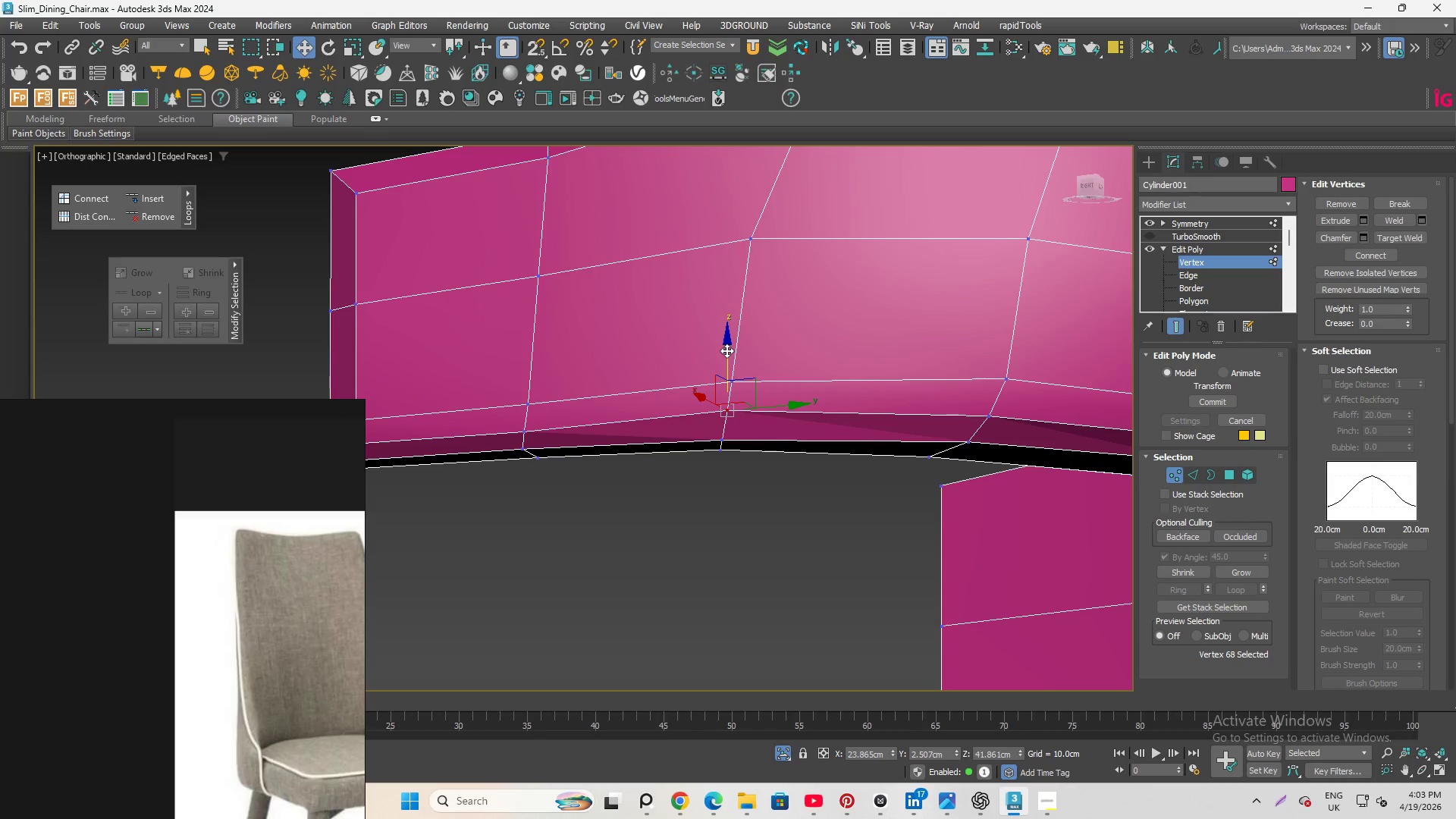 
left_click_drag(start_coordinate=[726, 350], to_coordinate=[727, 356])
 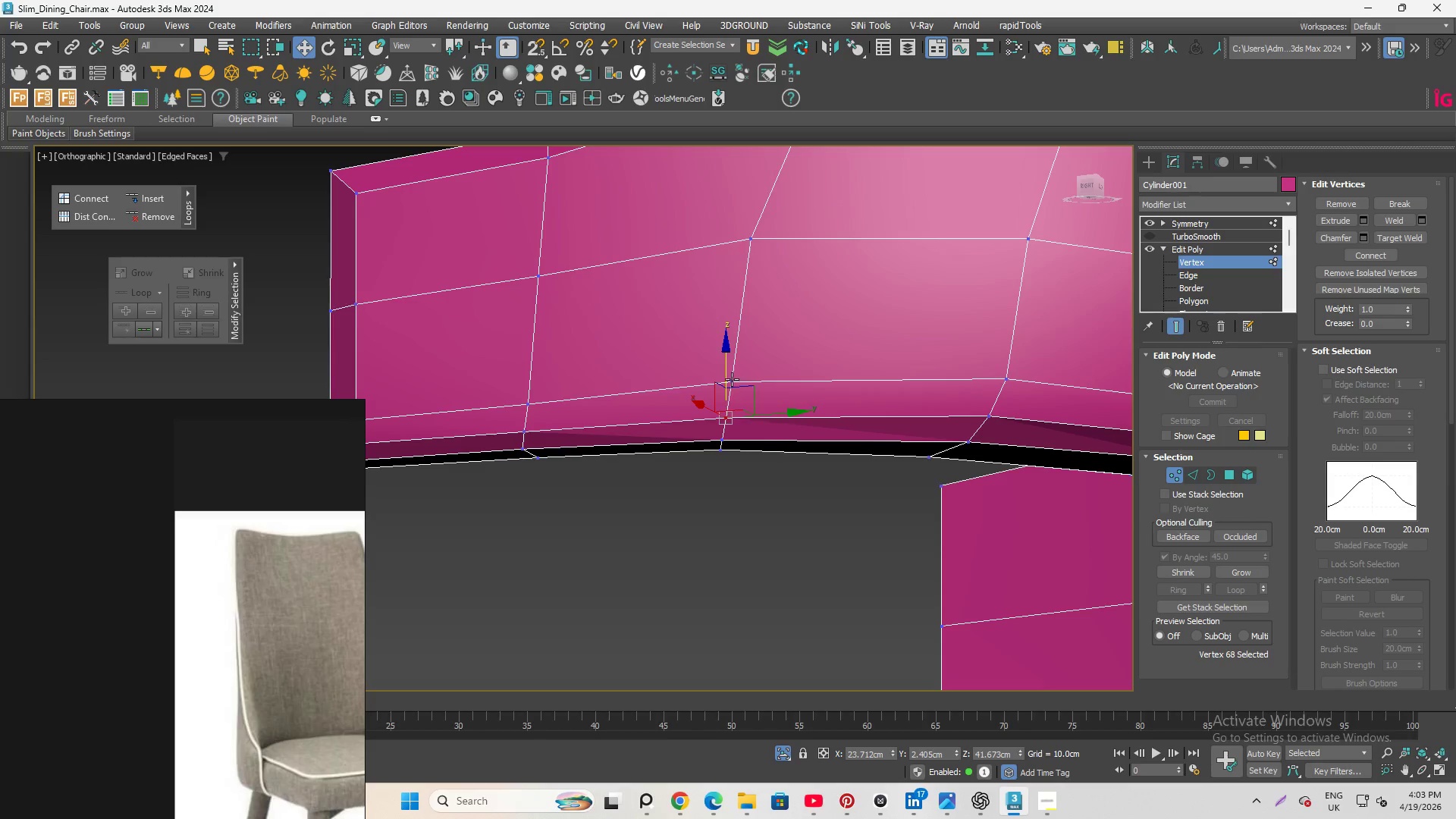 
left_click([732, 379])
 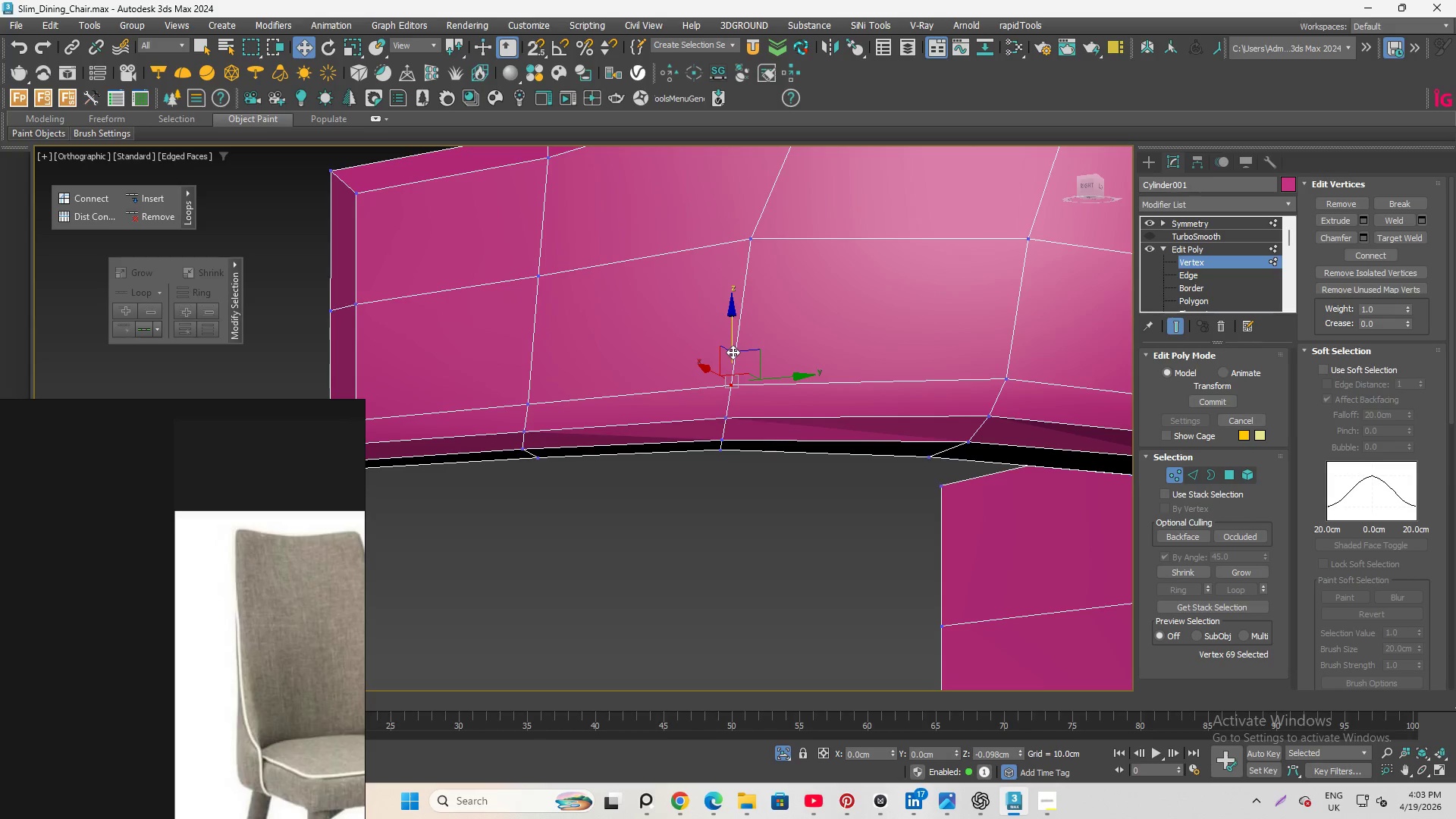 
left_click([865, 310])
 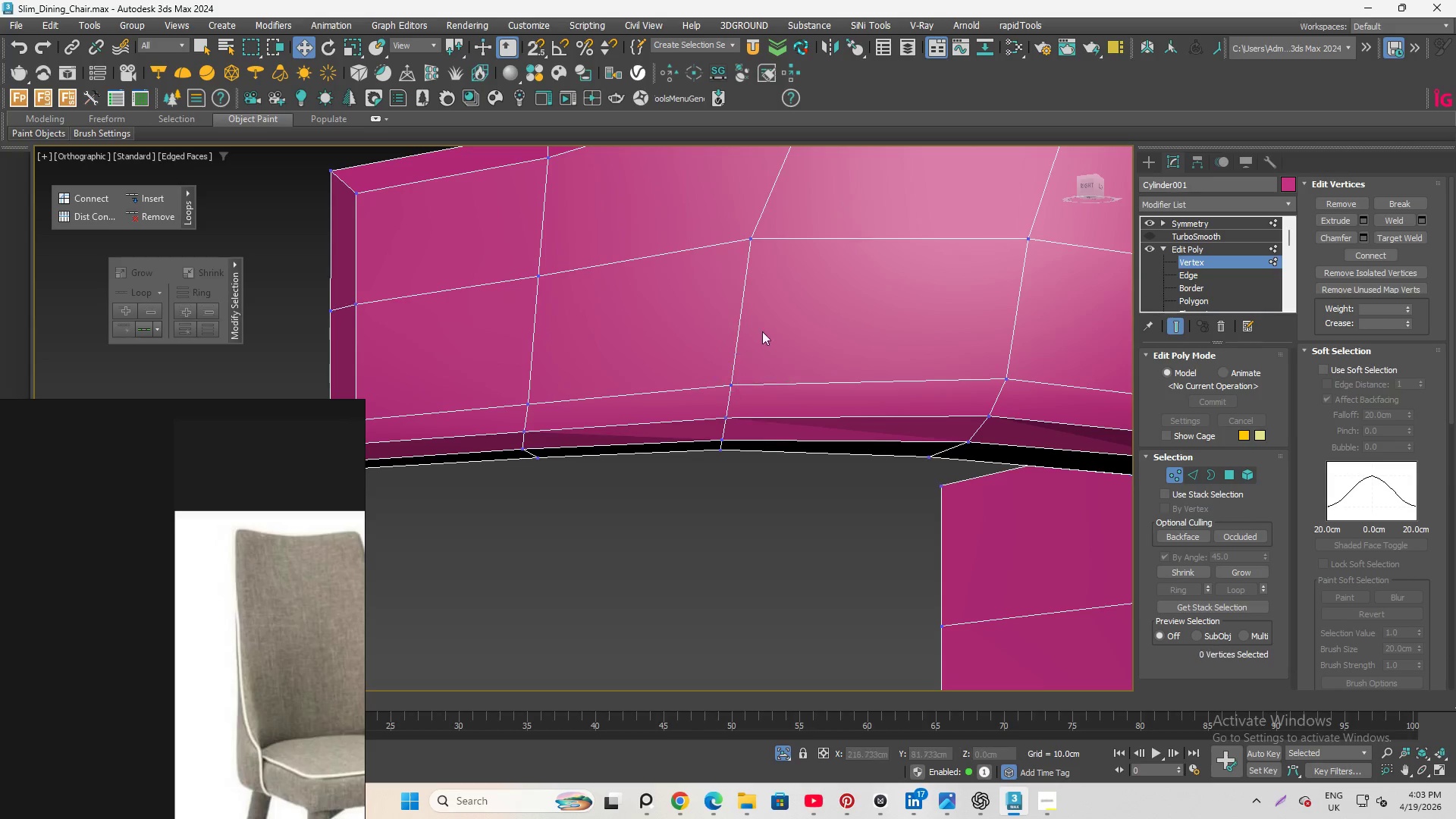 
hold_key(key=AltLeft, duration=1.05)
 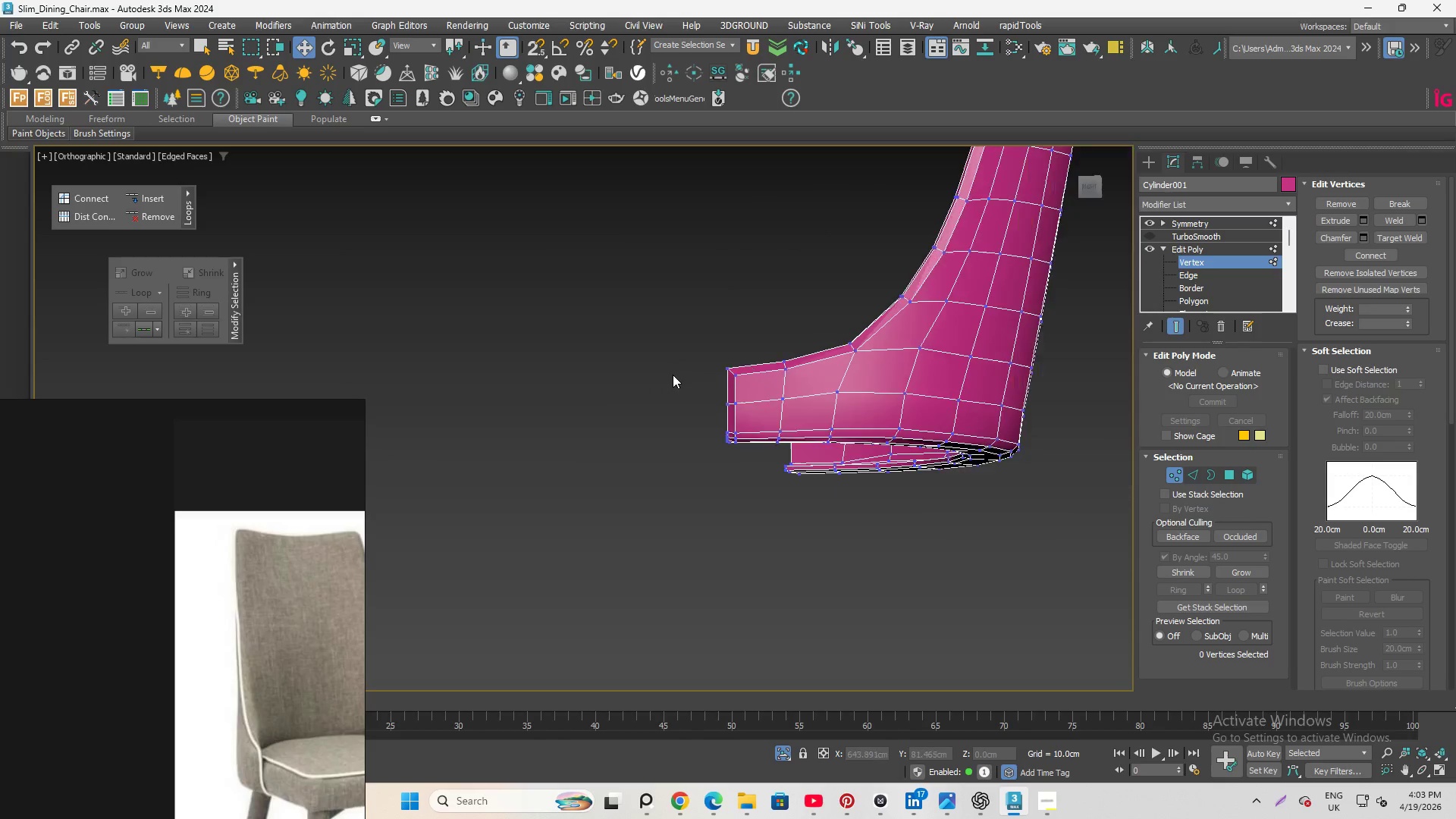 
scroll: coordinate [672, 372], scroll_direction: down, amount: 6.0
 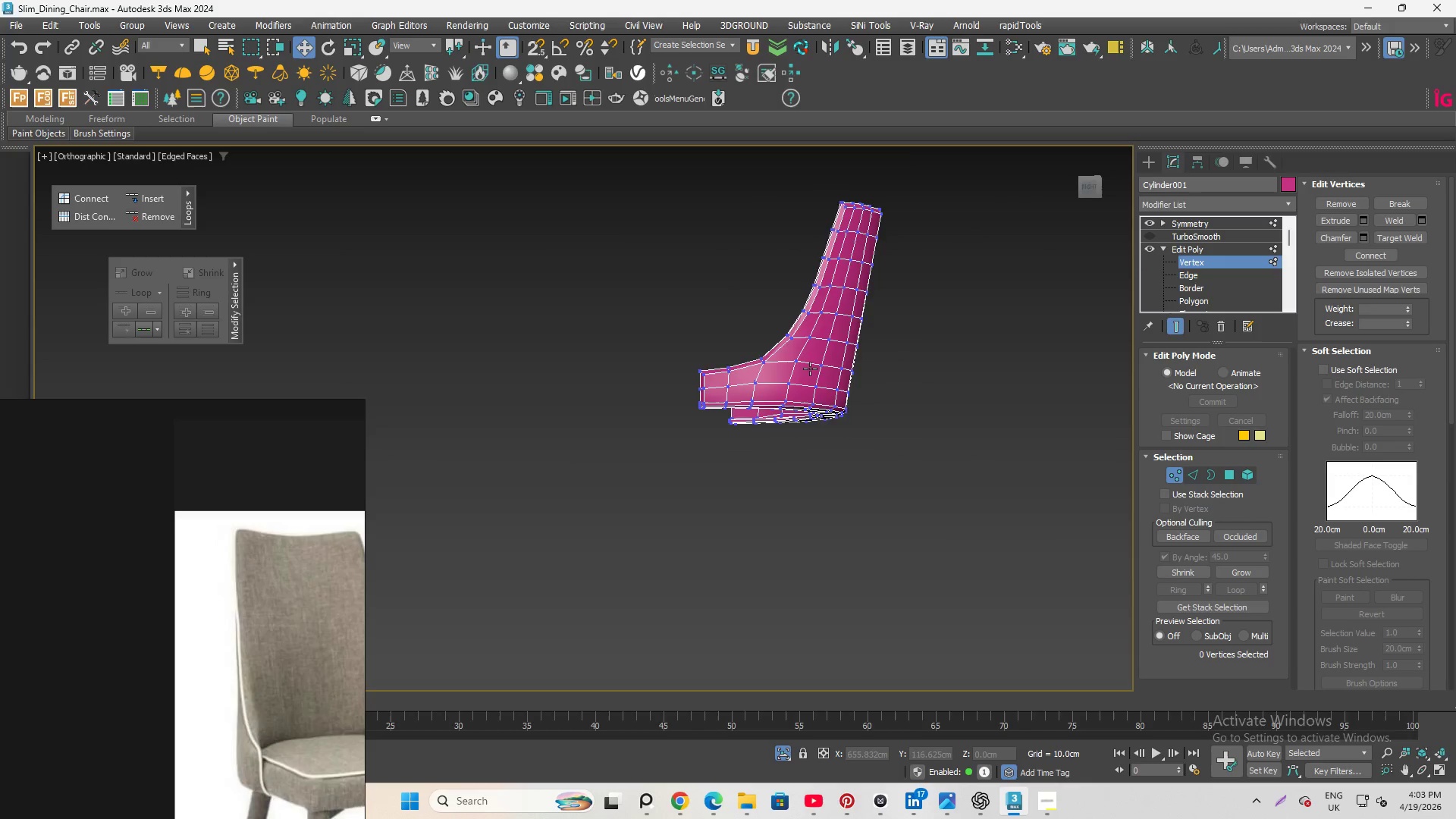 
scroll: coordinate [811, 370], scroll_direction: up, amount: 3.0
 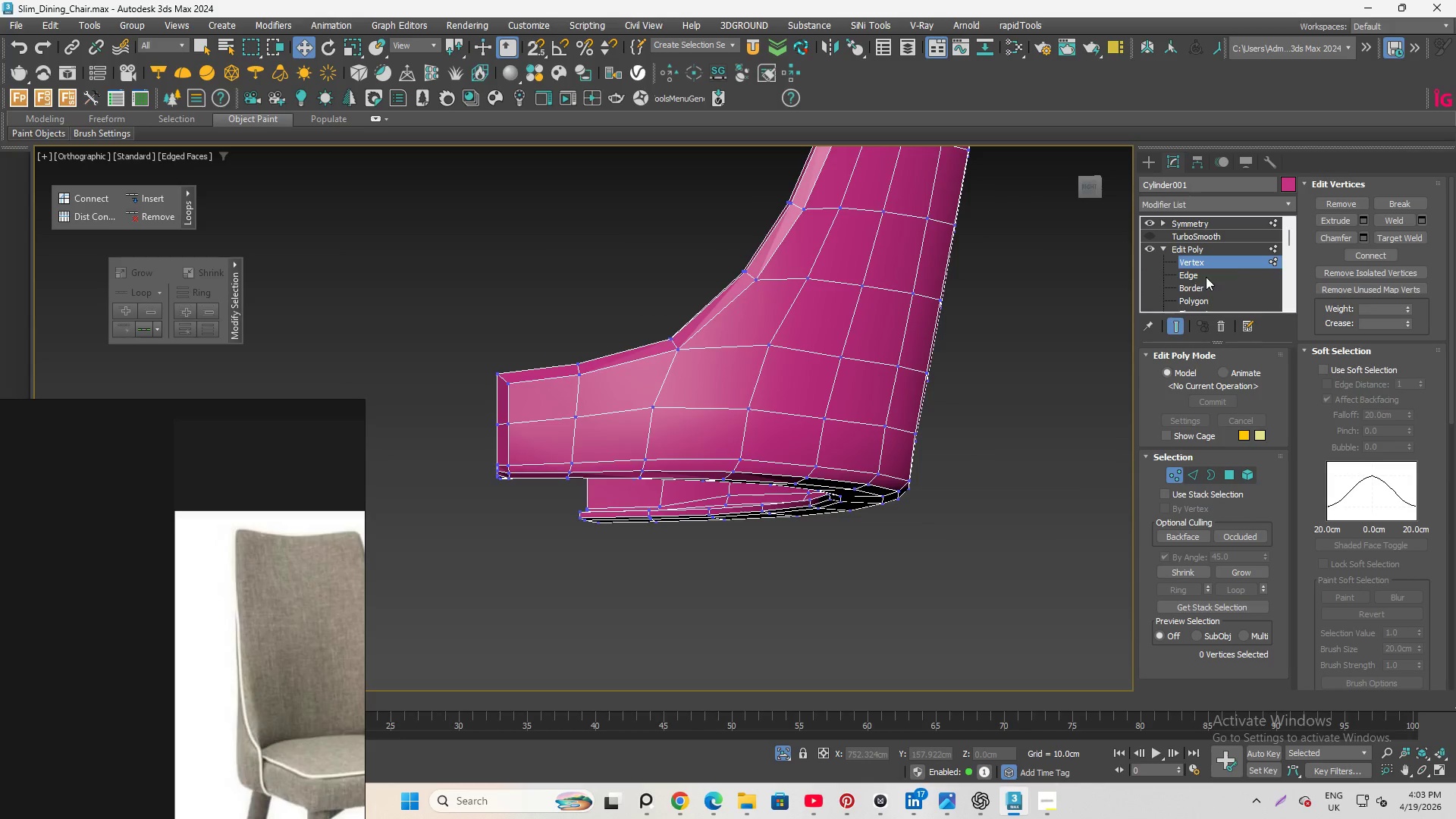 
left_click([1197, 278])
 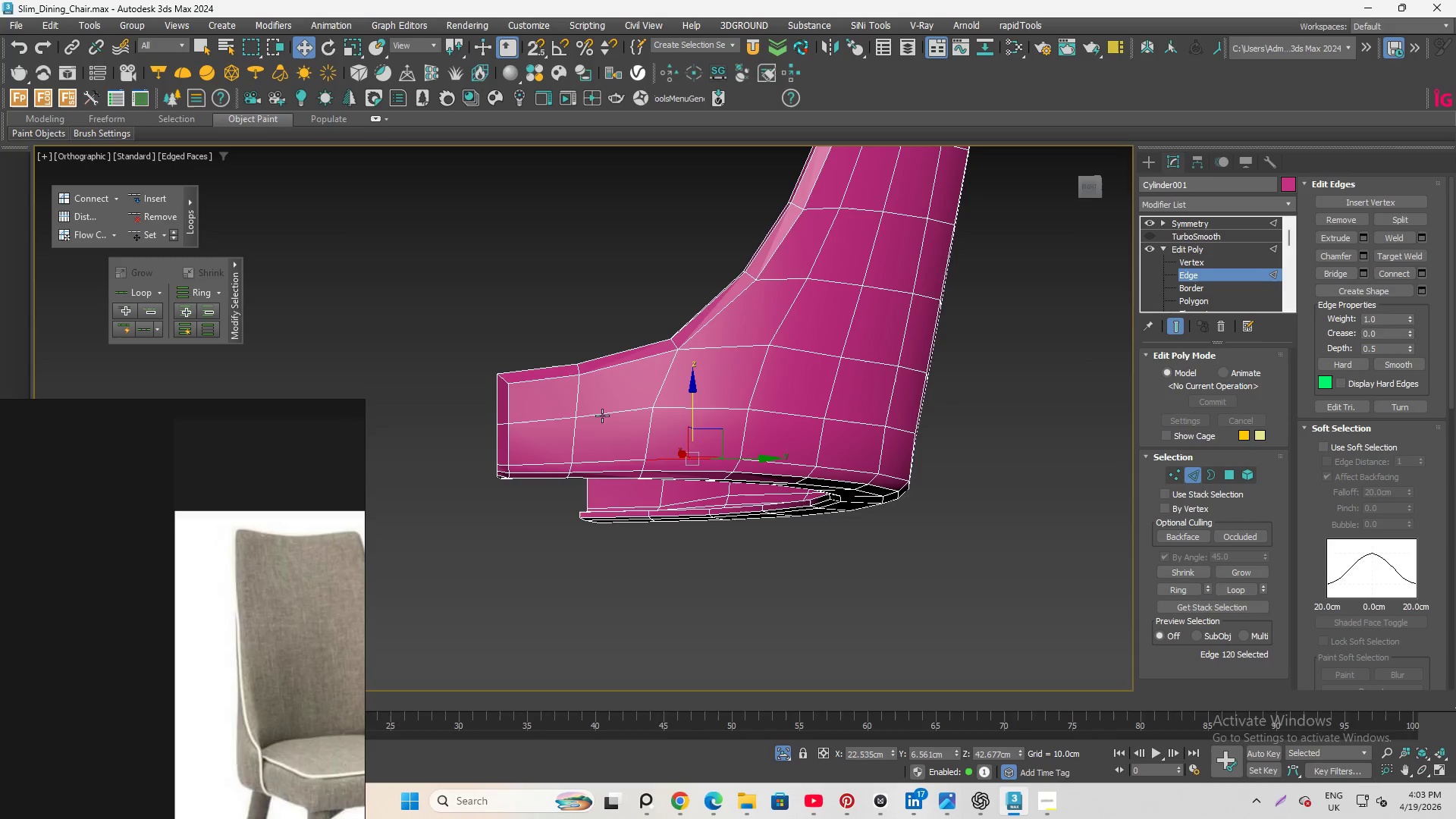 
double_click([610, 410])
 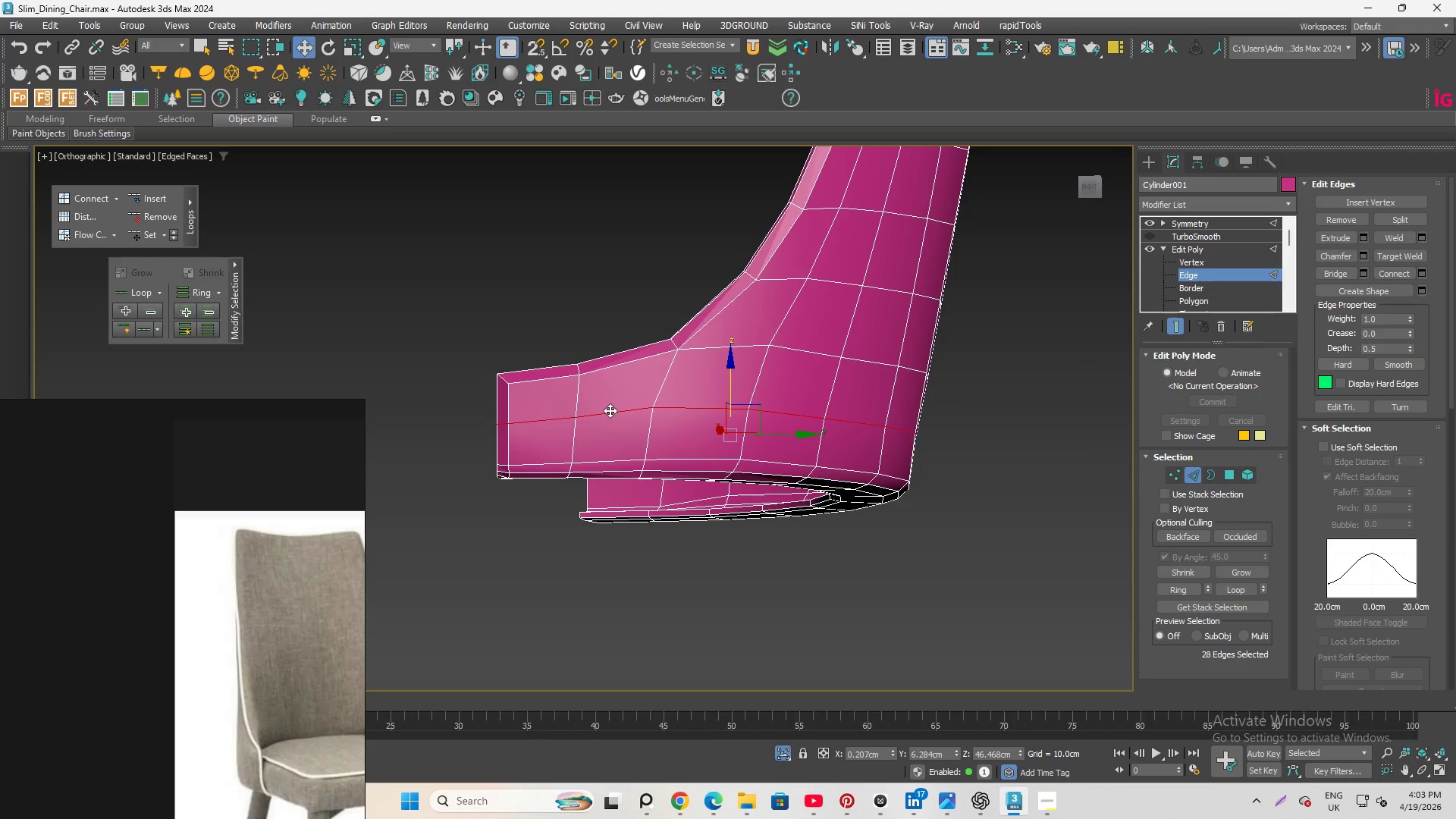 
key(Q)
 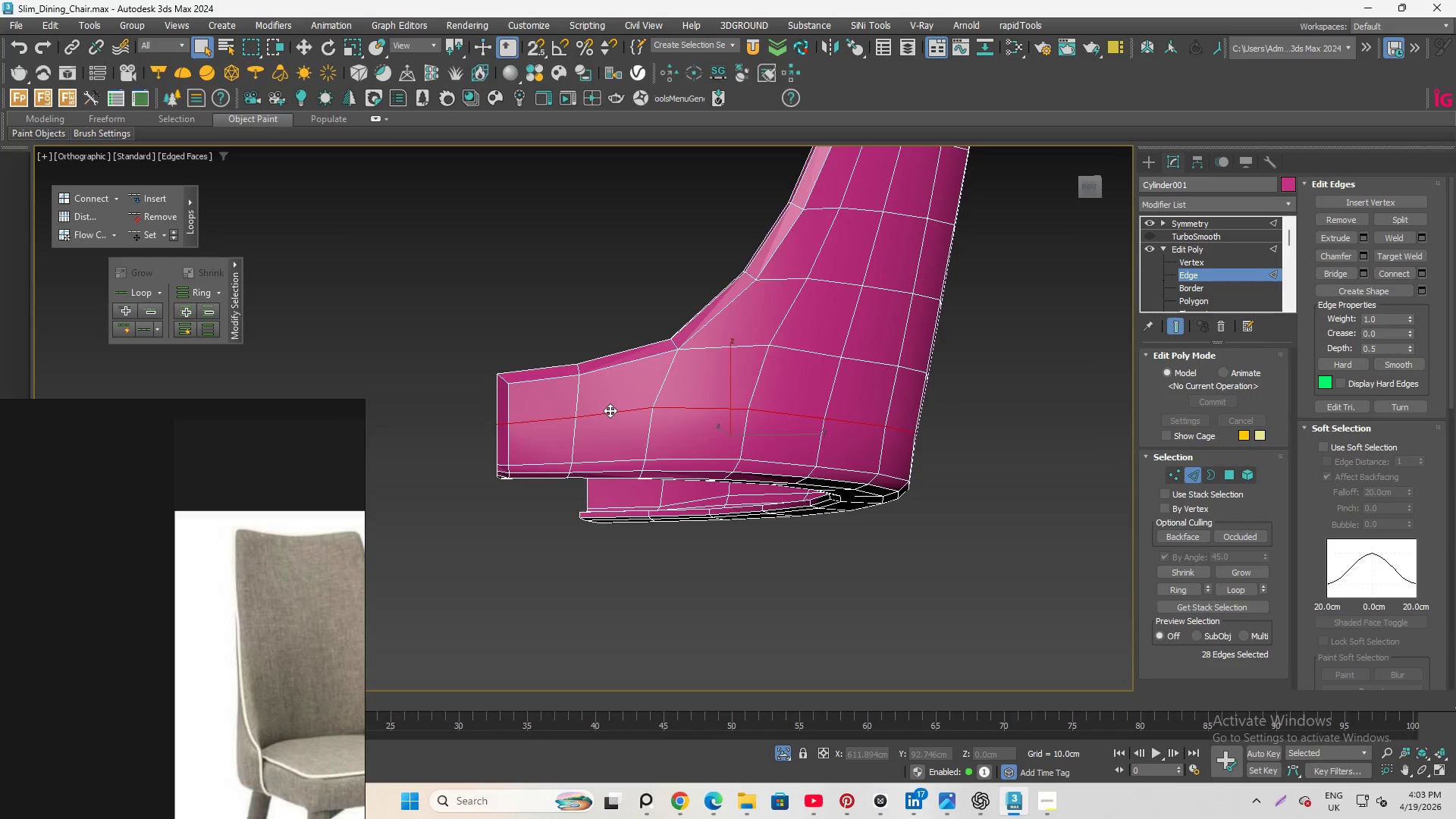 
left_click([610, 410])
 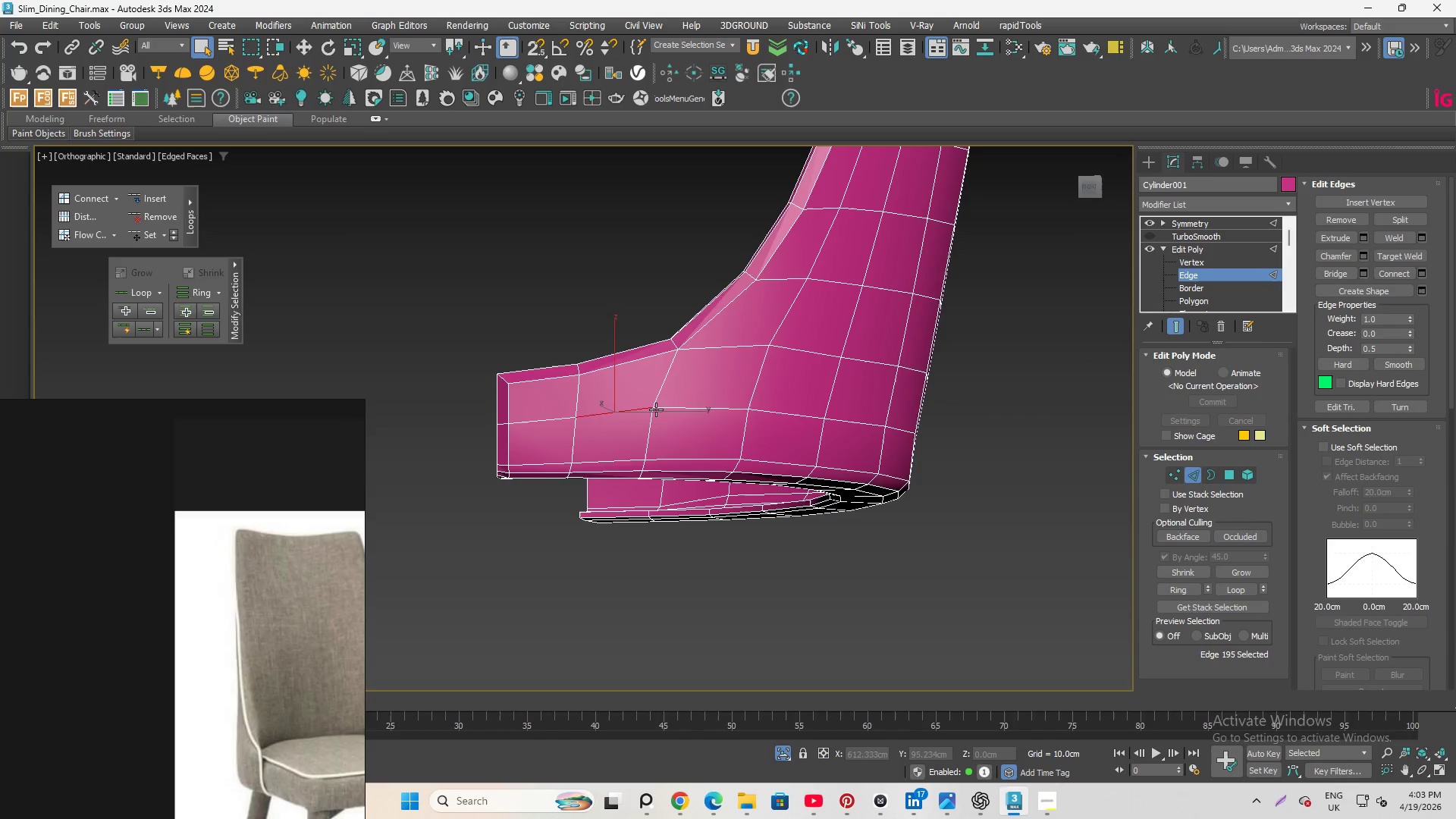 
hold_key(key=ControlLeft, duration=1.76)
left_click([704, 407])
 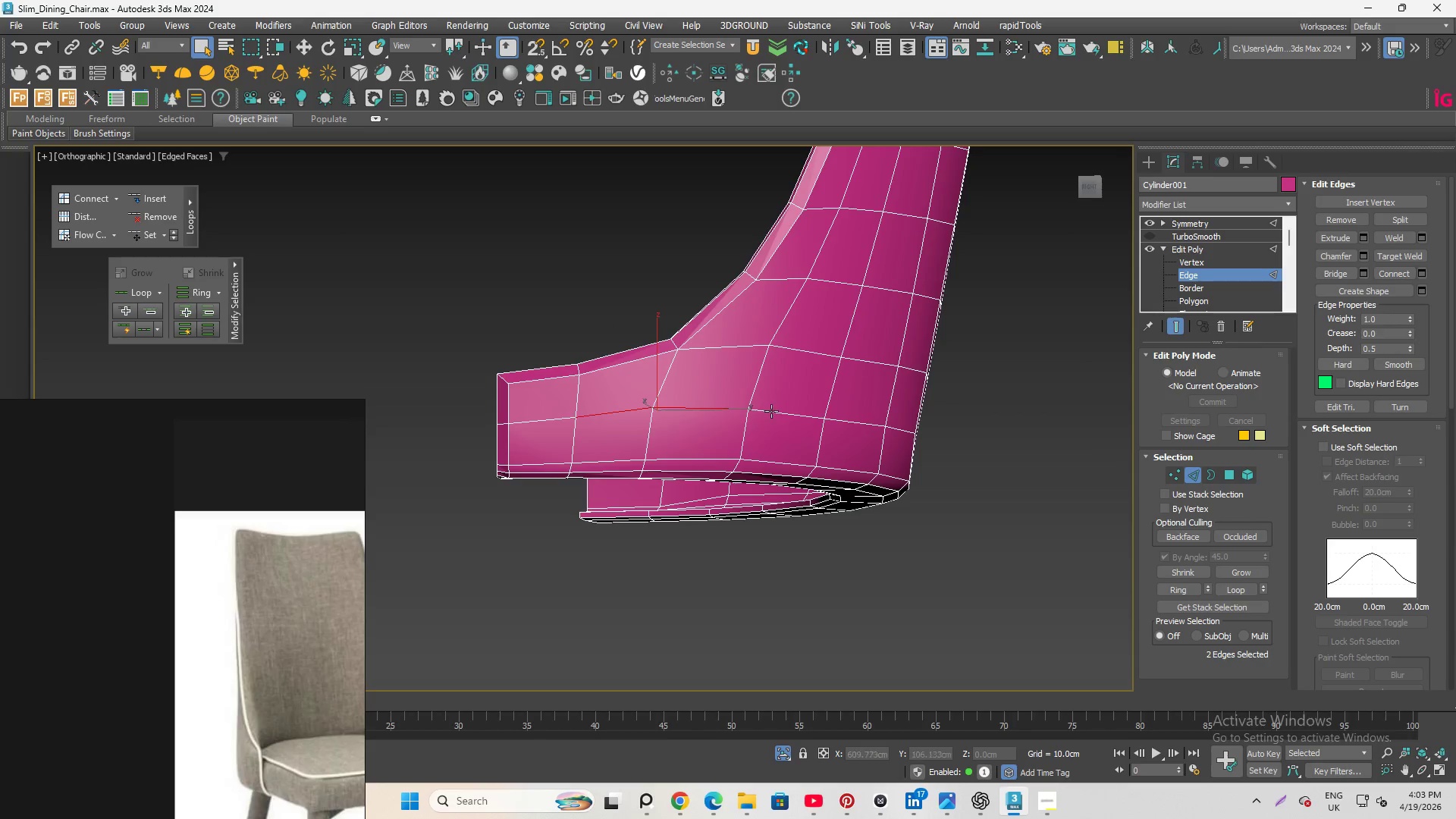 
left_click([776, 411])
 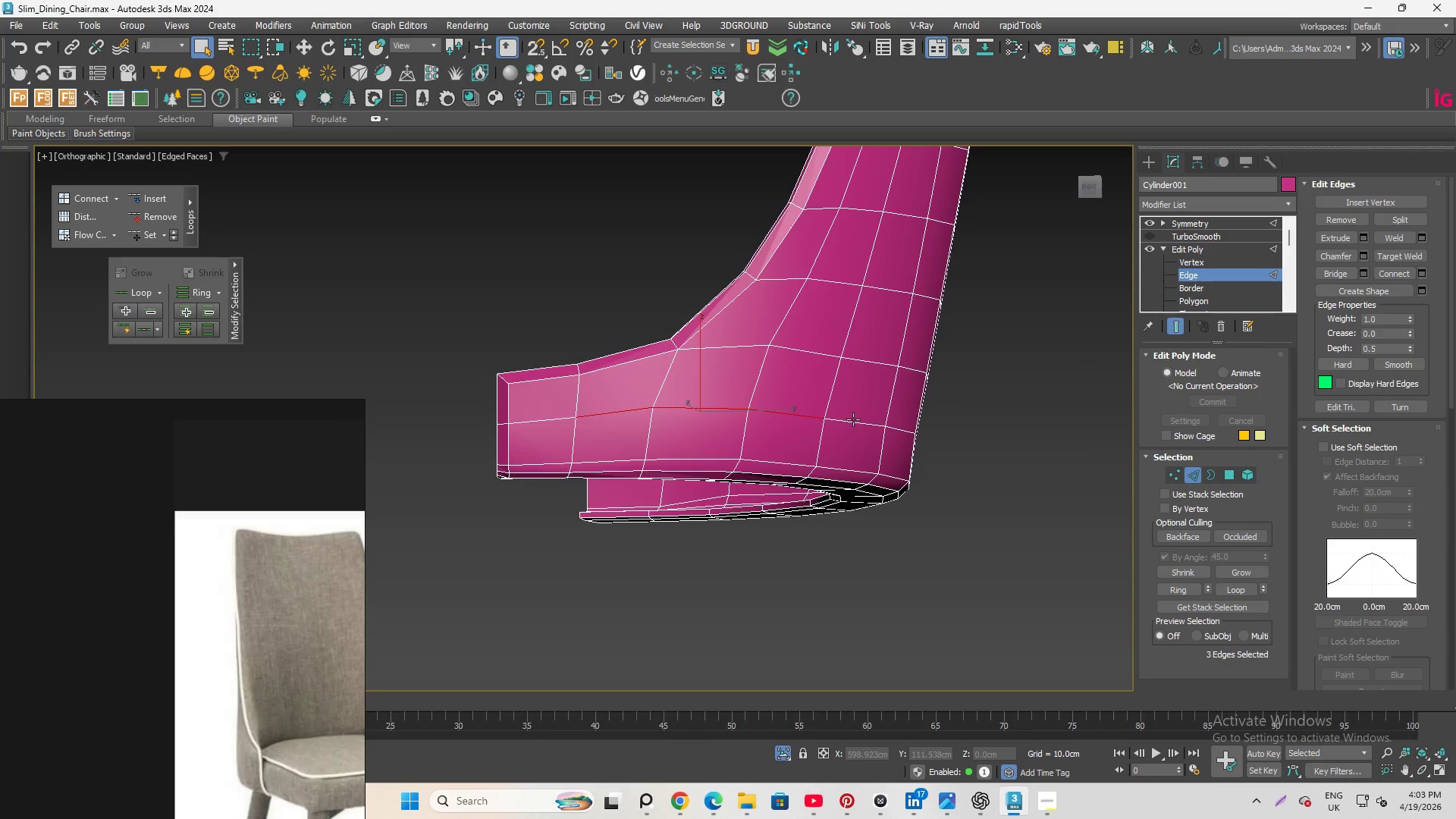 
left_click([853, 419])
 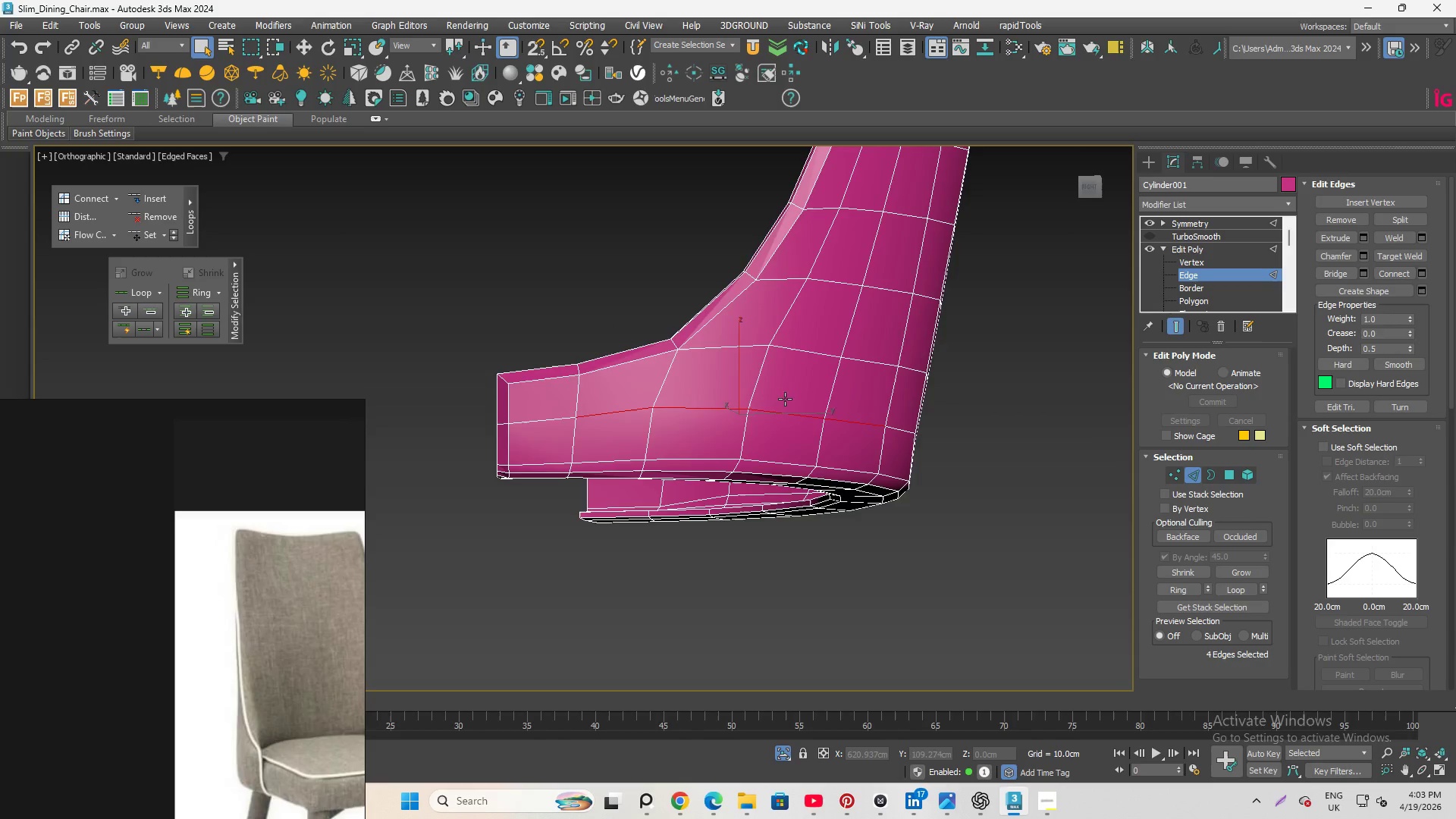 
hold_key(key=AltLeft, duration=0.66)
 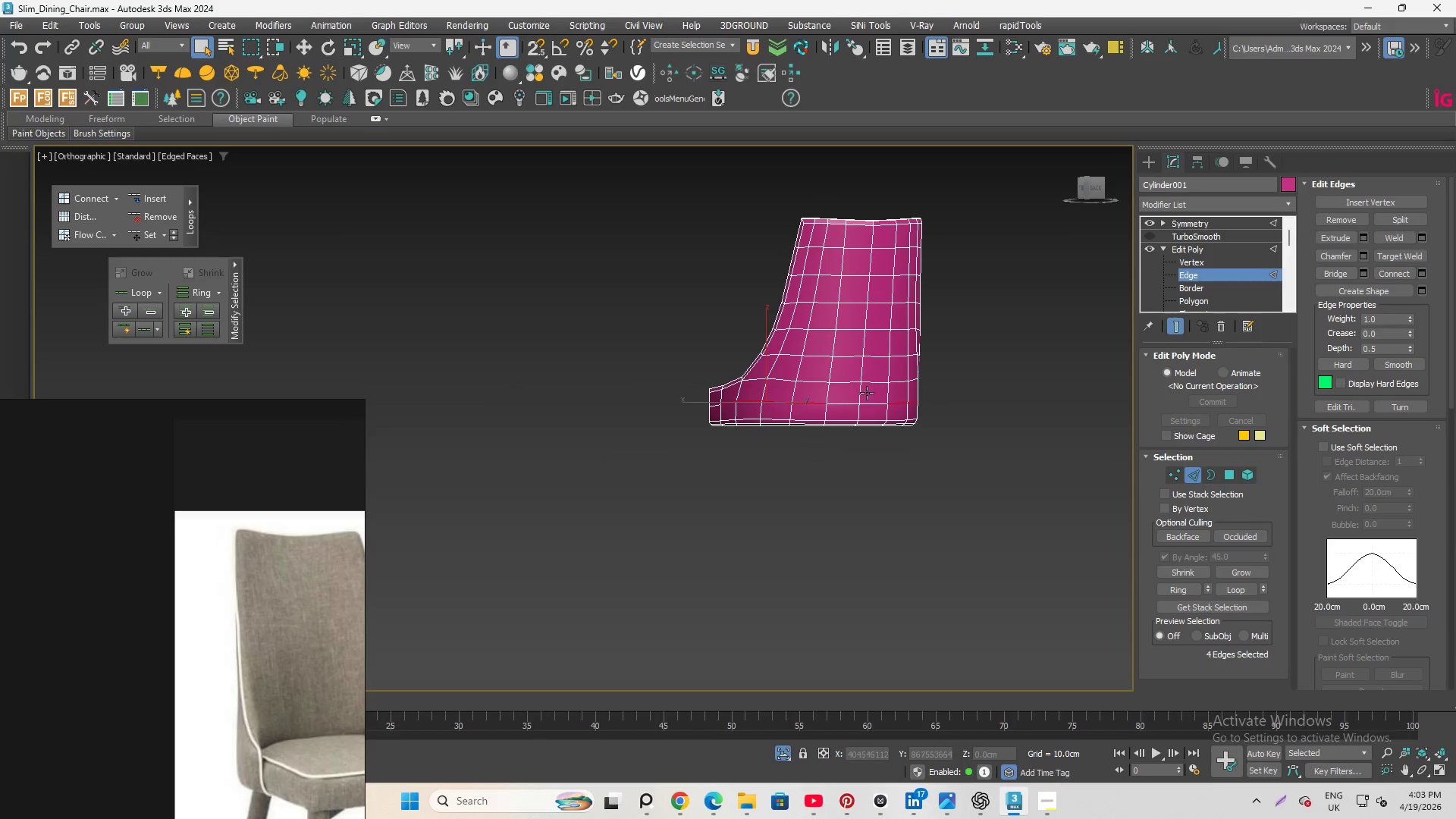 
scroll: coordinate [771, 395], scroll_direction: down, amount: 3.0
 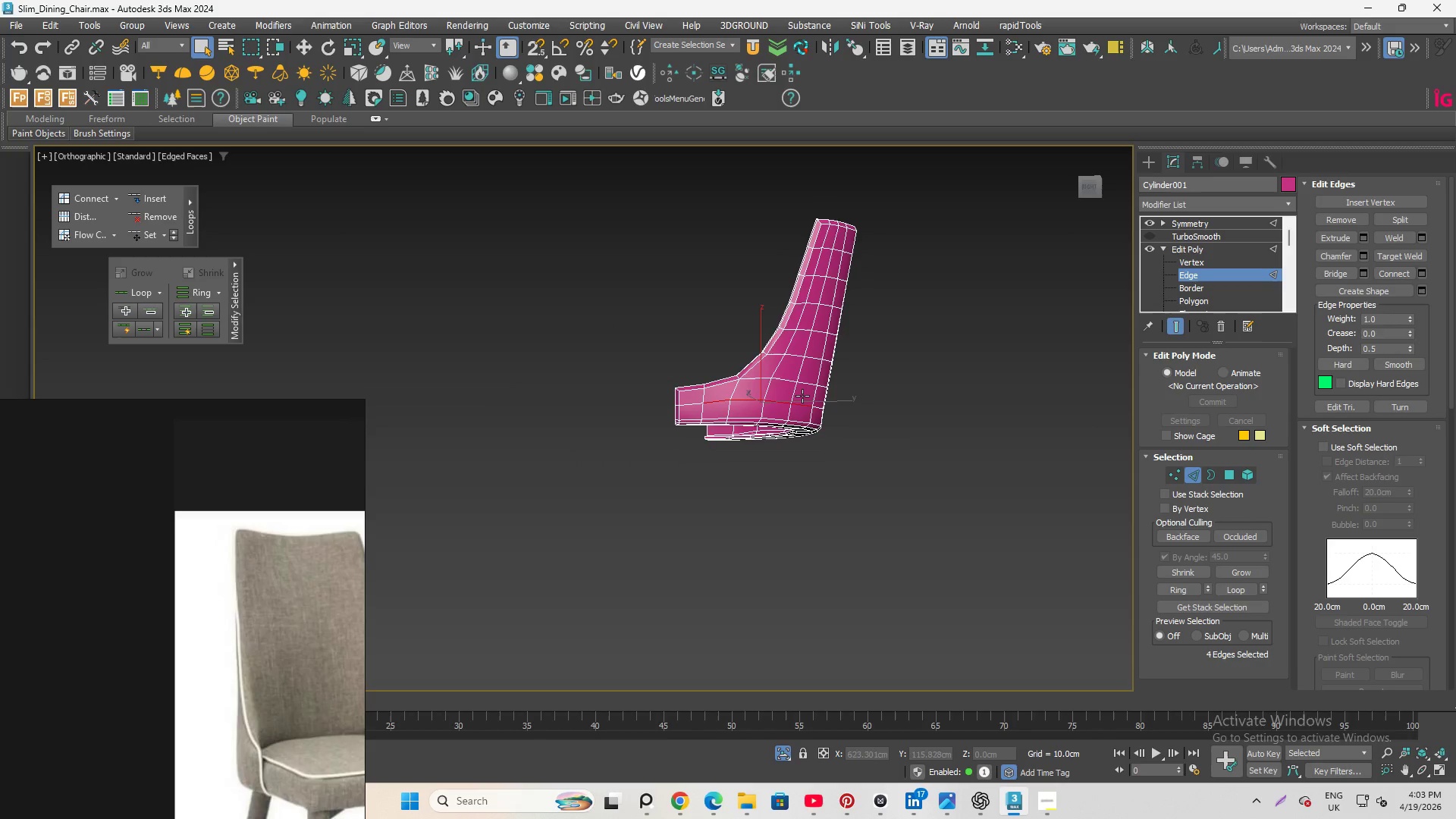 
hold_key(key=ControlLeft, duration=0.48)
left_click([836, 410])
 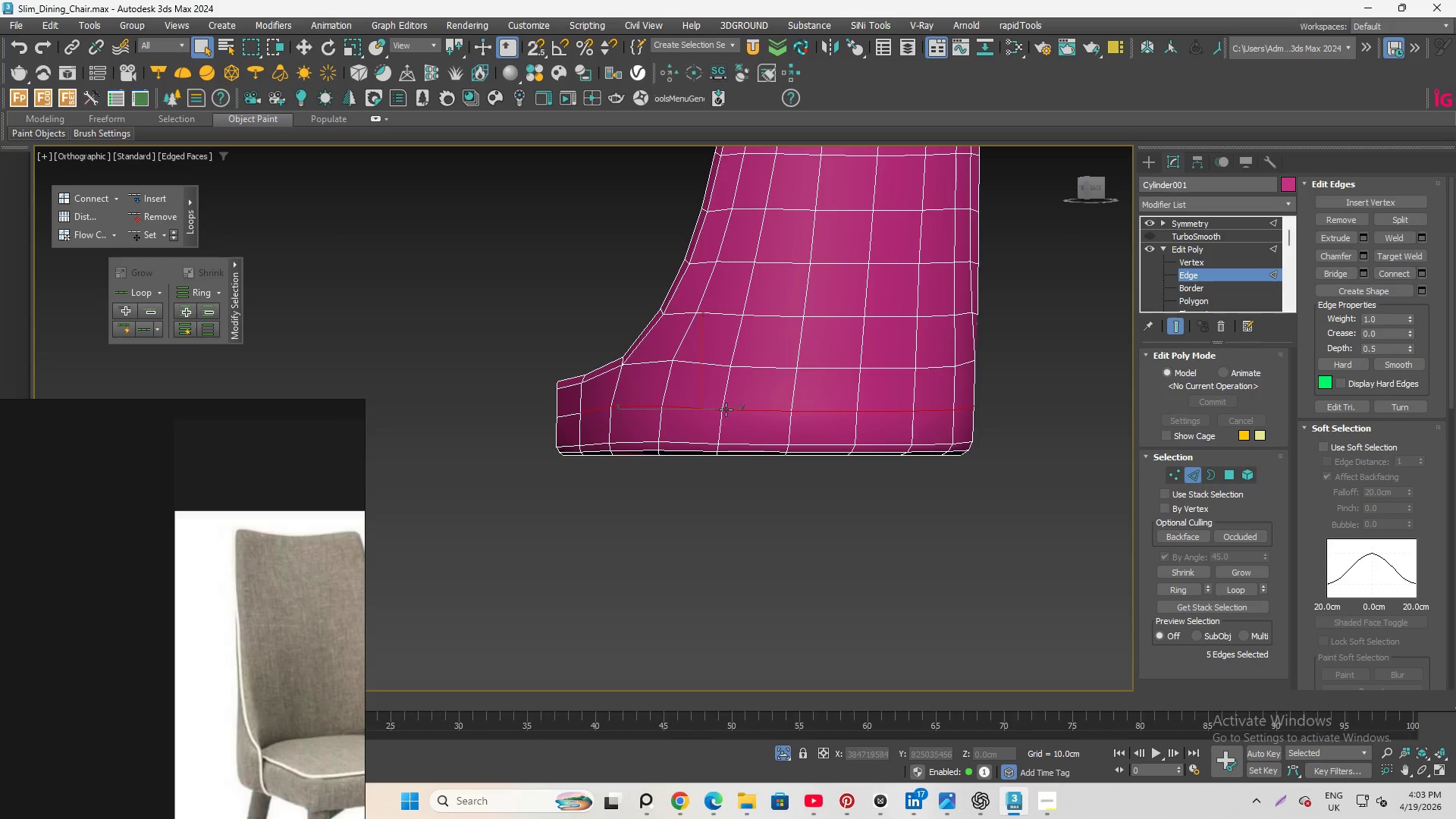 
scroll: coordinate [858, 397], scroll_direction: up, amount: 2.0
 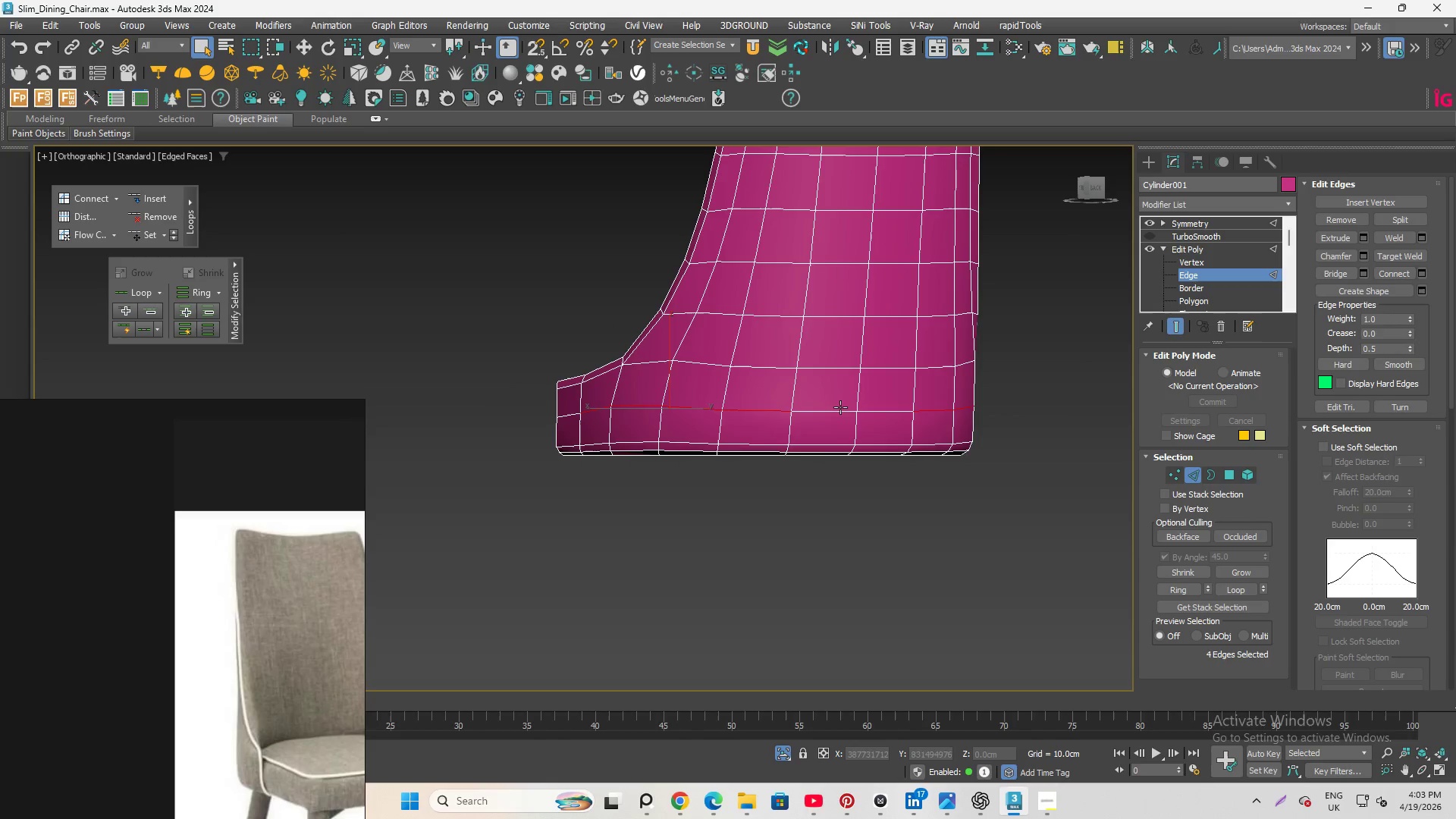 
hold_key(key=AltLeft, duration=1.39)
 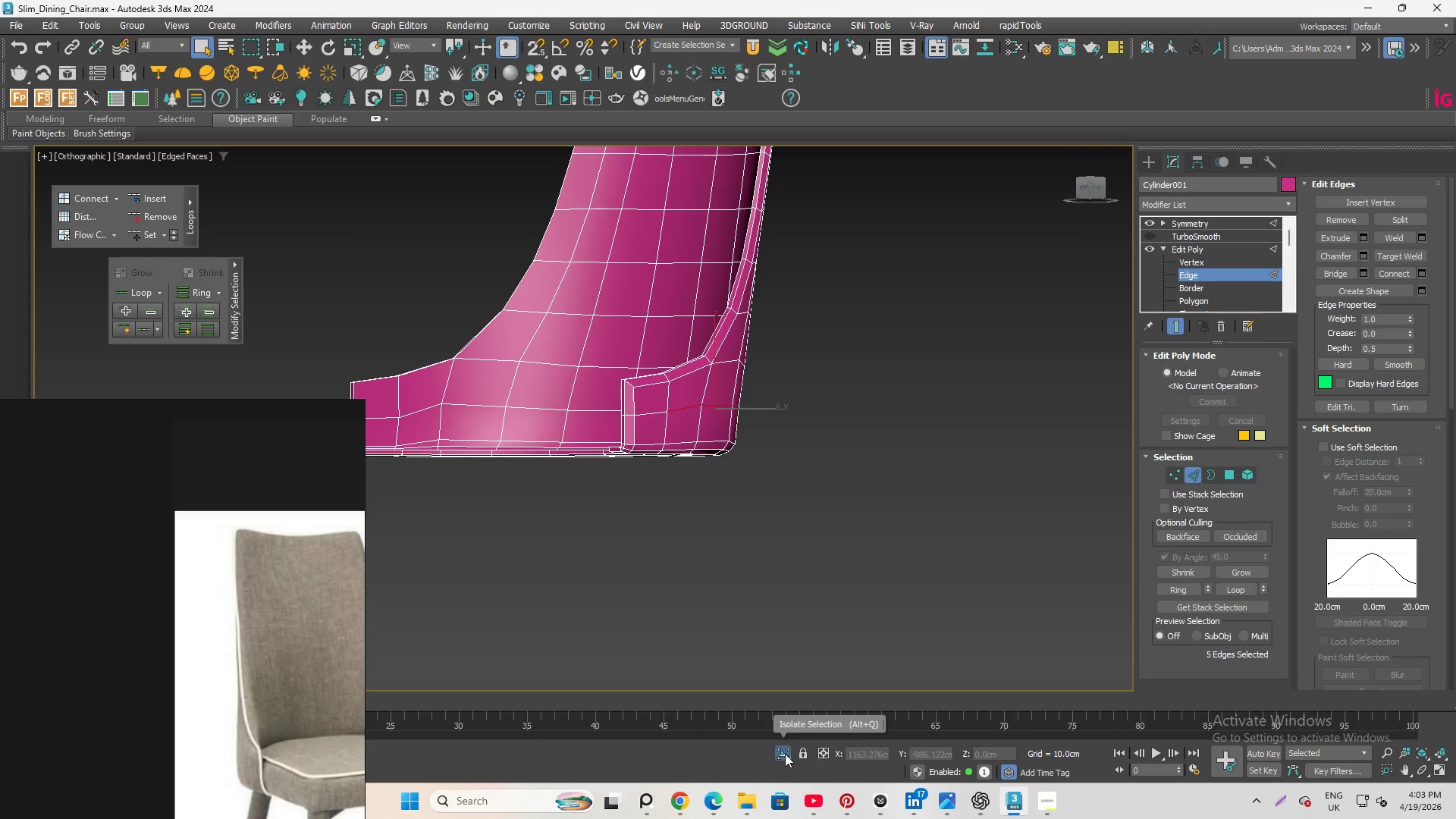 
left_click([786, 755])
 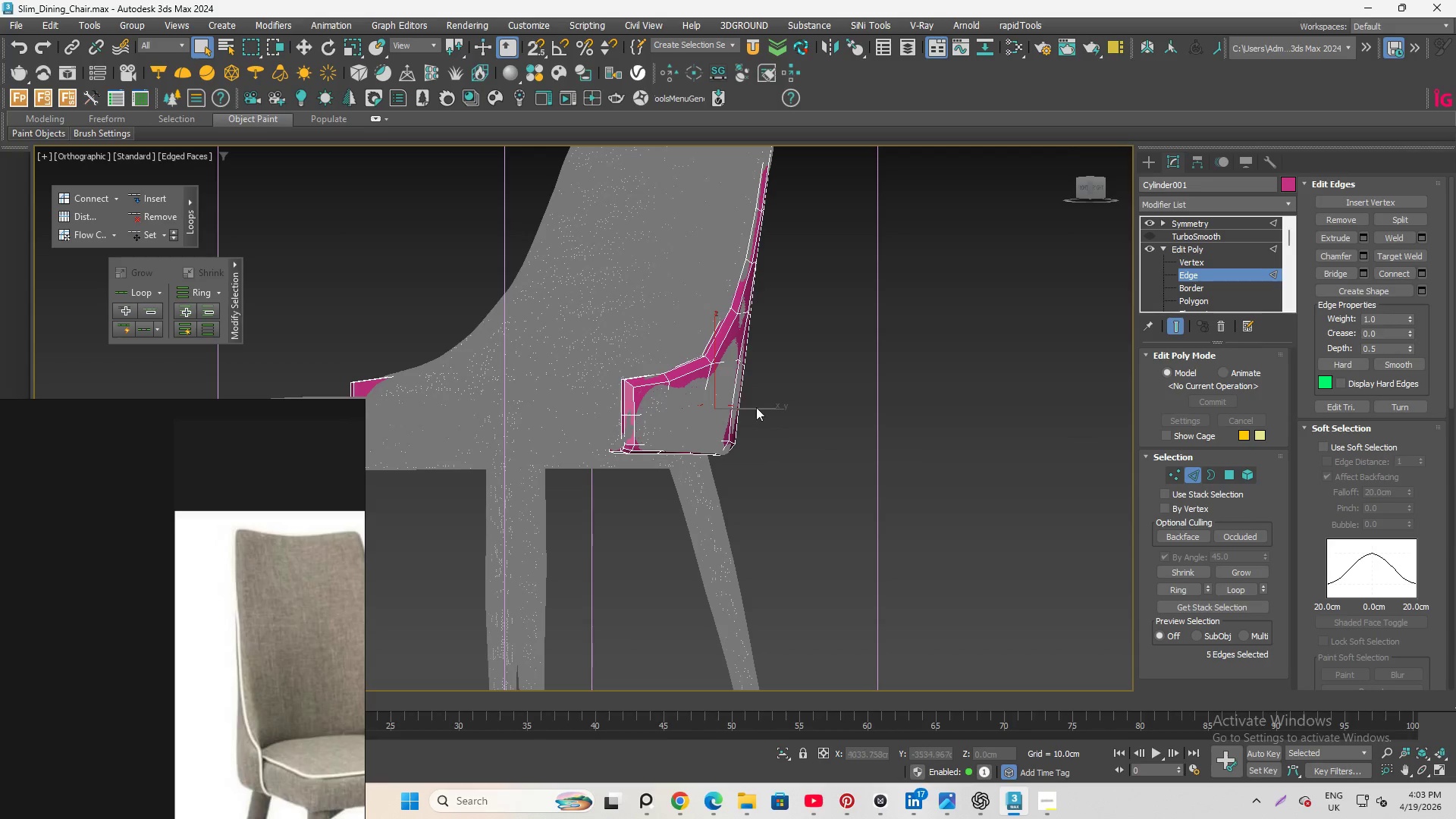 
scroll: coordinate [673, 405], scroll_direction: up, amount: 5.0
 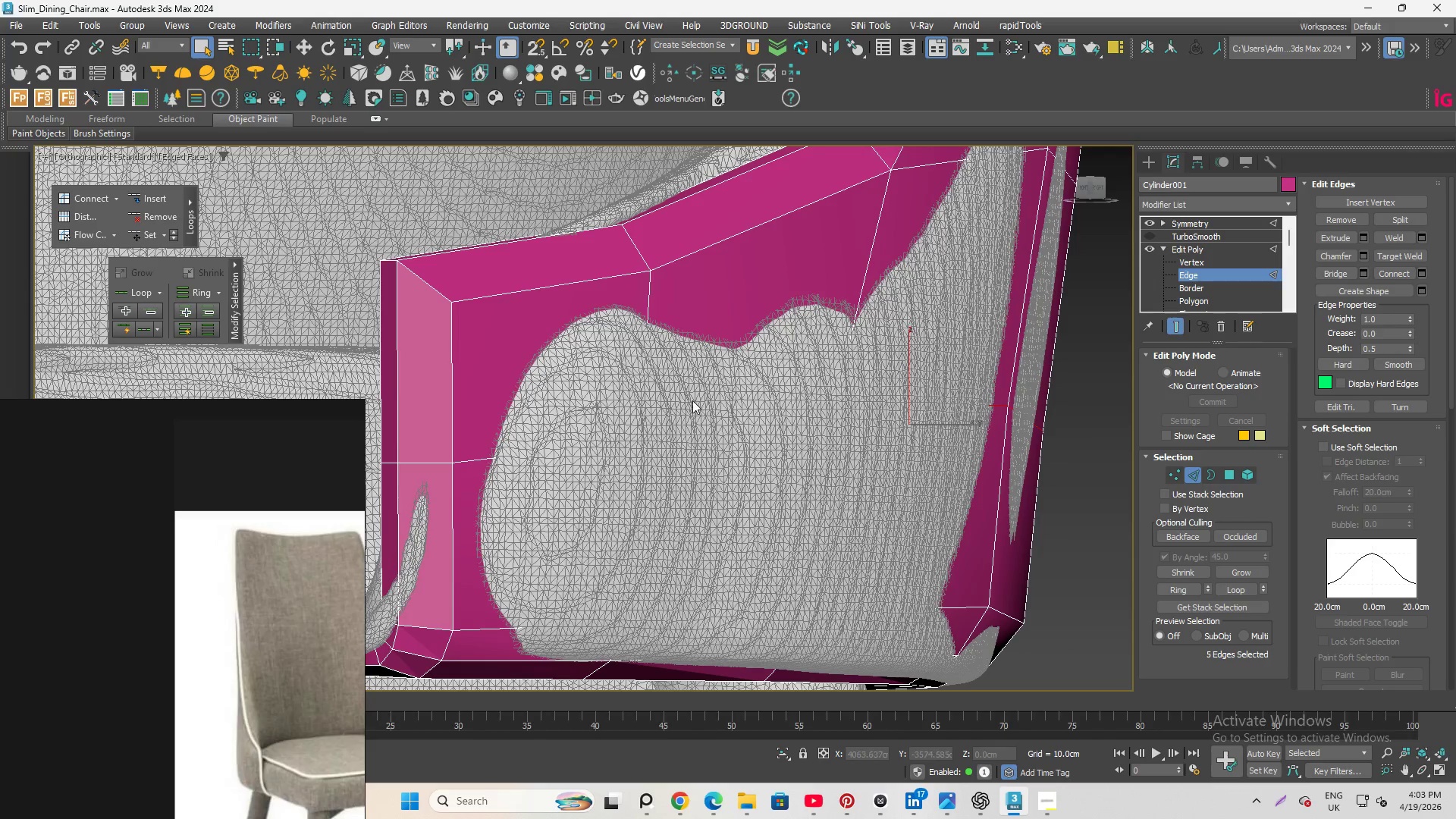 
scroll: coordinate [701, 429], scroll_direction: down, amount: 2.0
 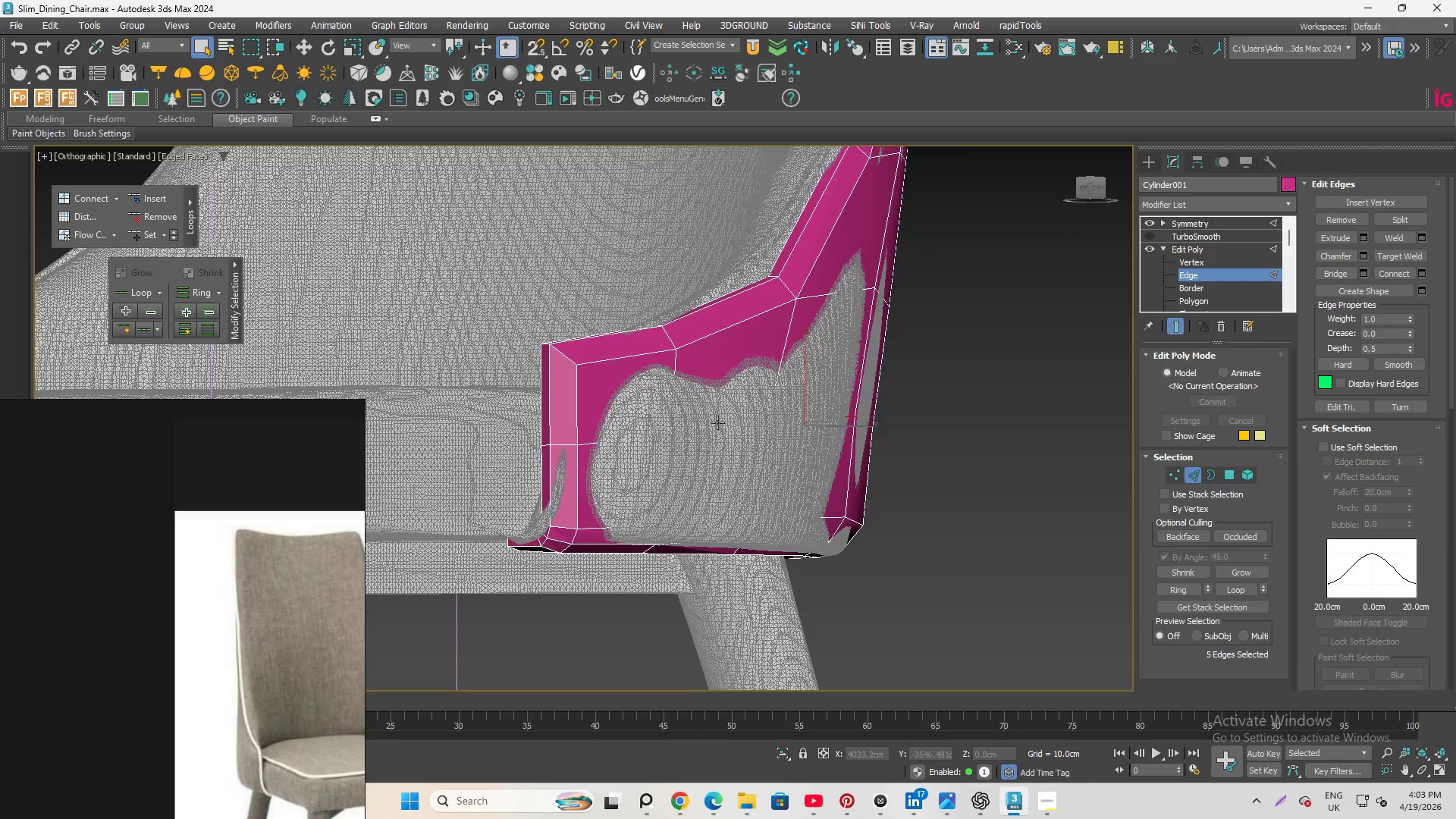 
scroll: coordinate [717, 422], scroll_direction: up, amount: 1.0
 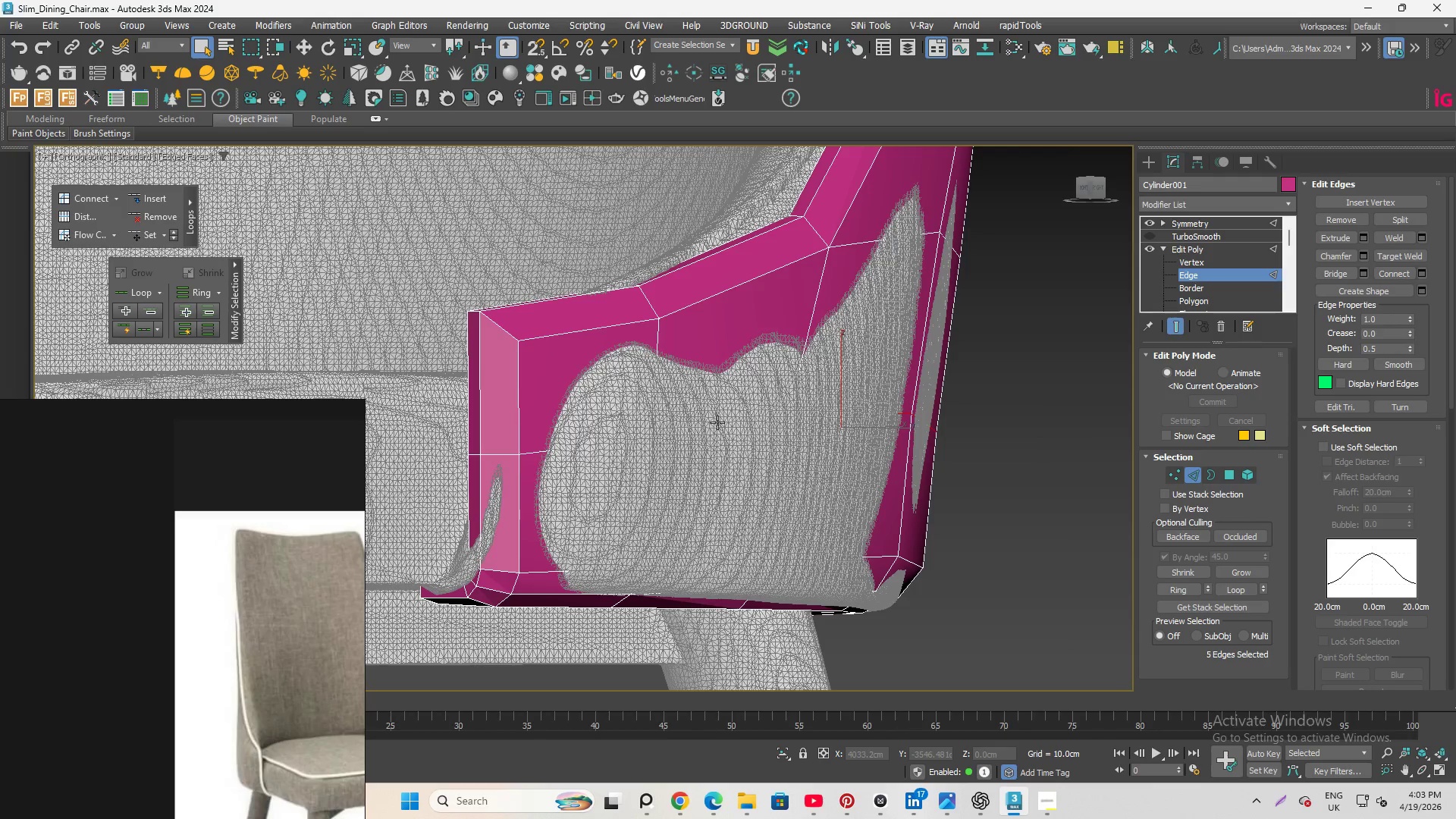 
scroll: coordinate [711, 426], scroll_direction: down, amount: 1.0
 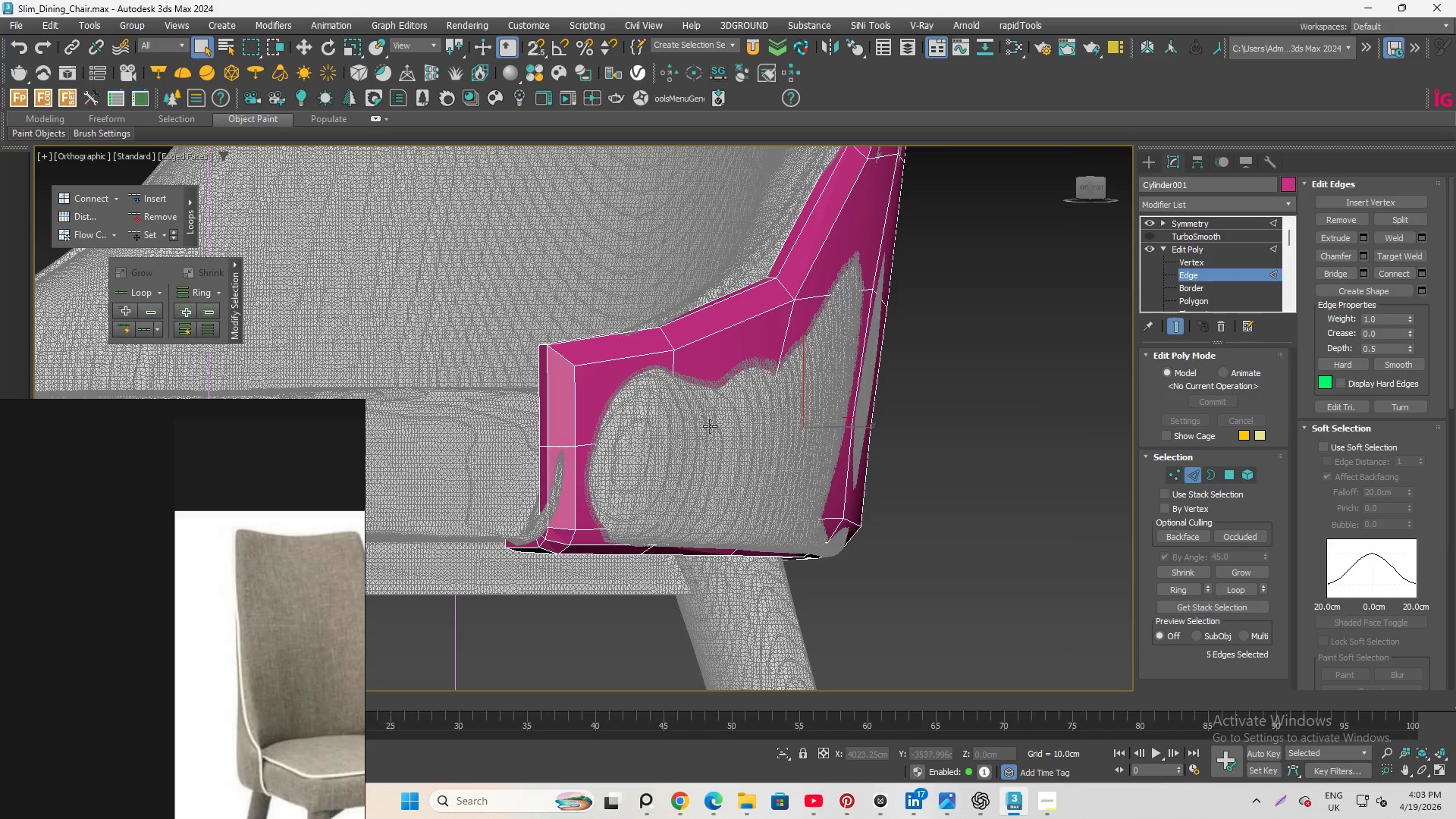 
key(R)
 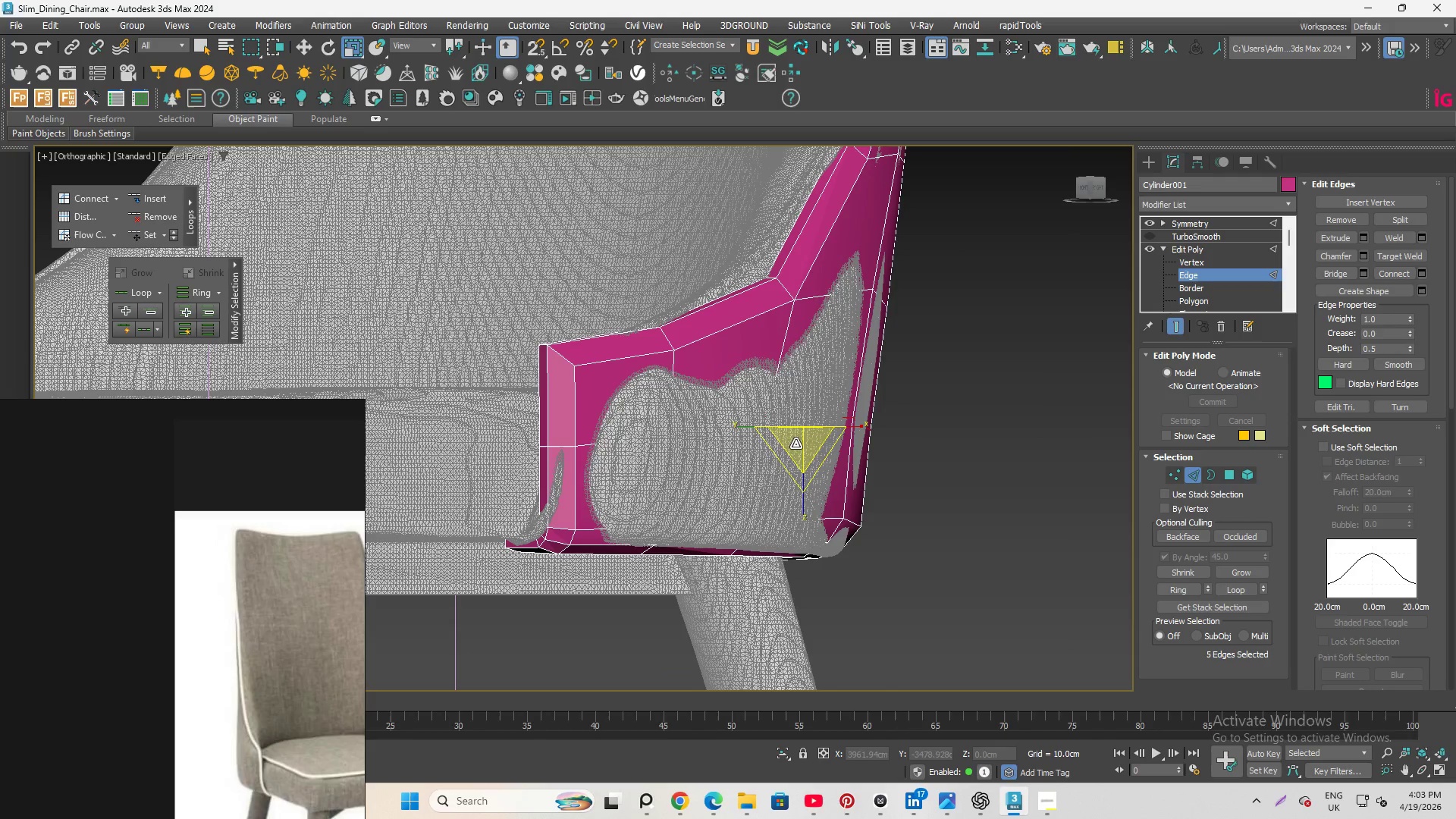 
left_click_drag(start_coordinate=[796, 443], to_coordinate=[876, 527])
 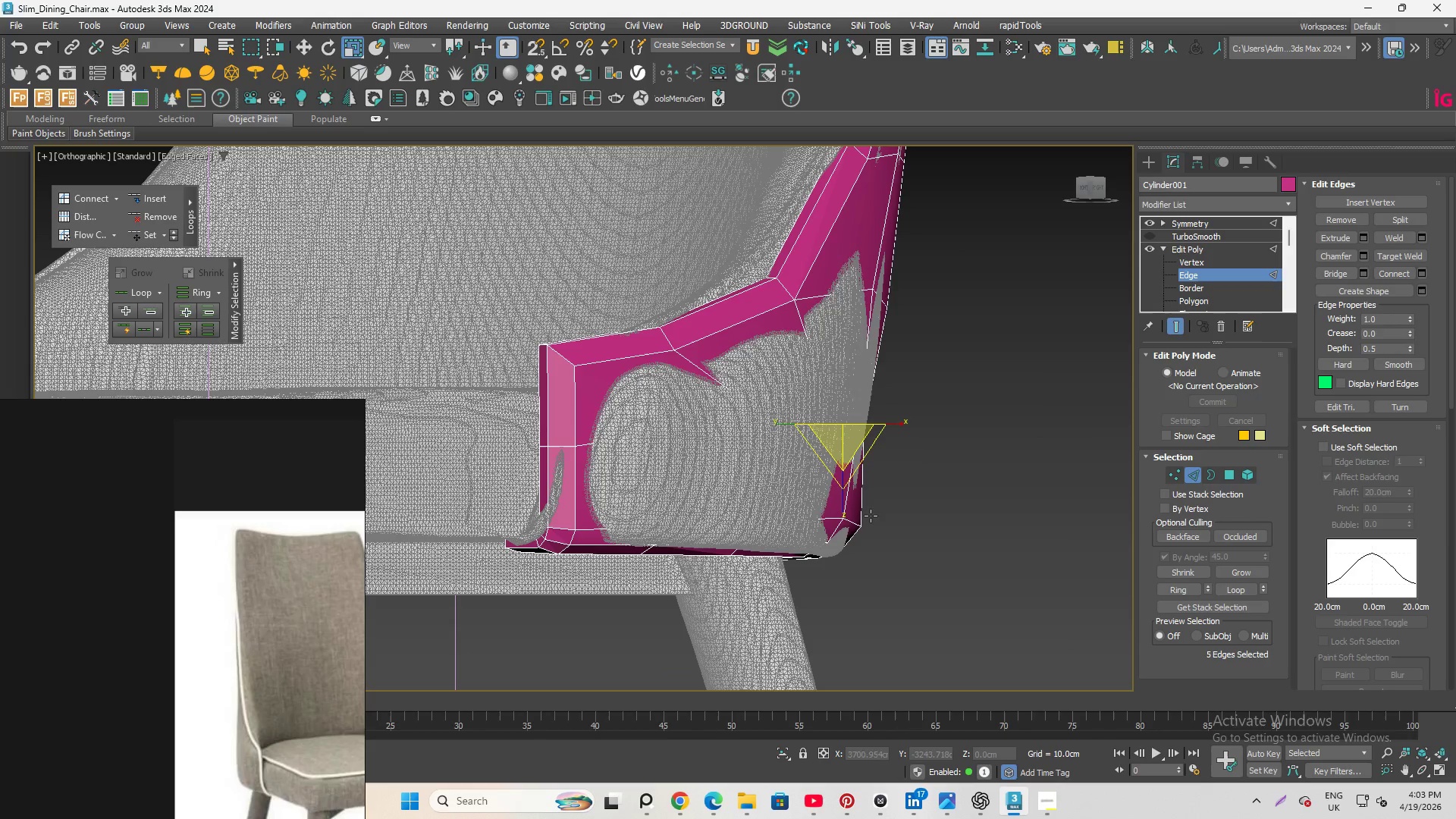 
key(Control+Z)
 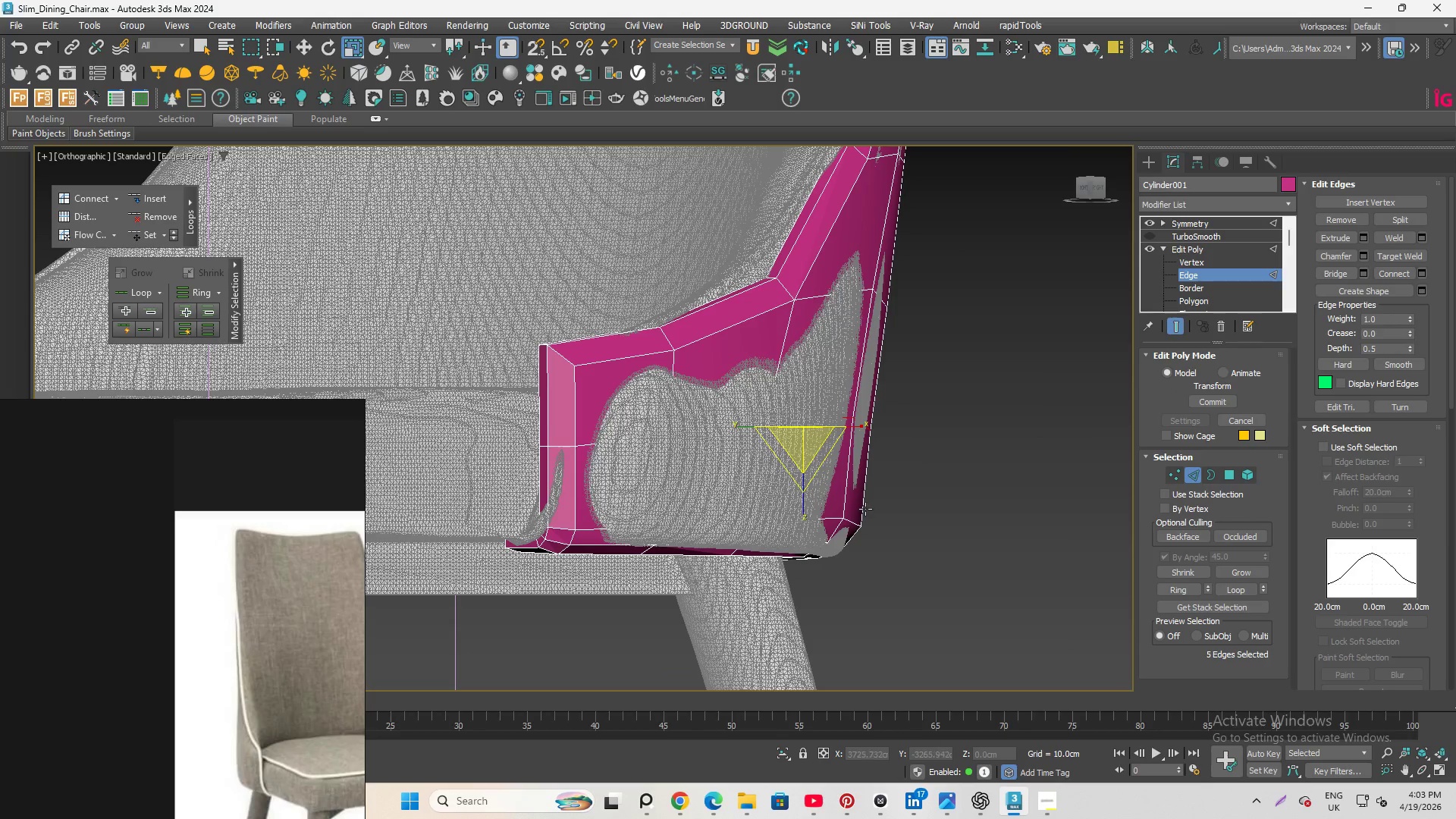 
key(Shift+X)
 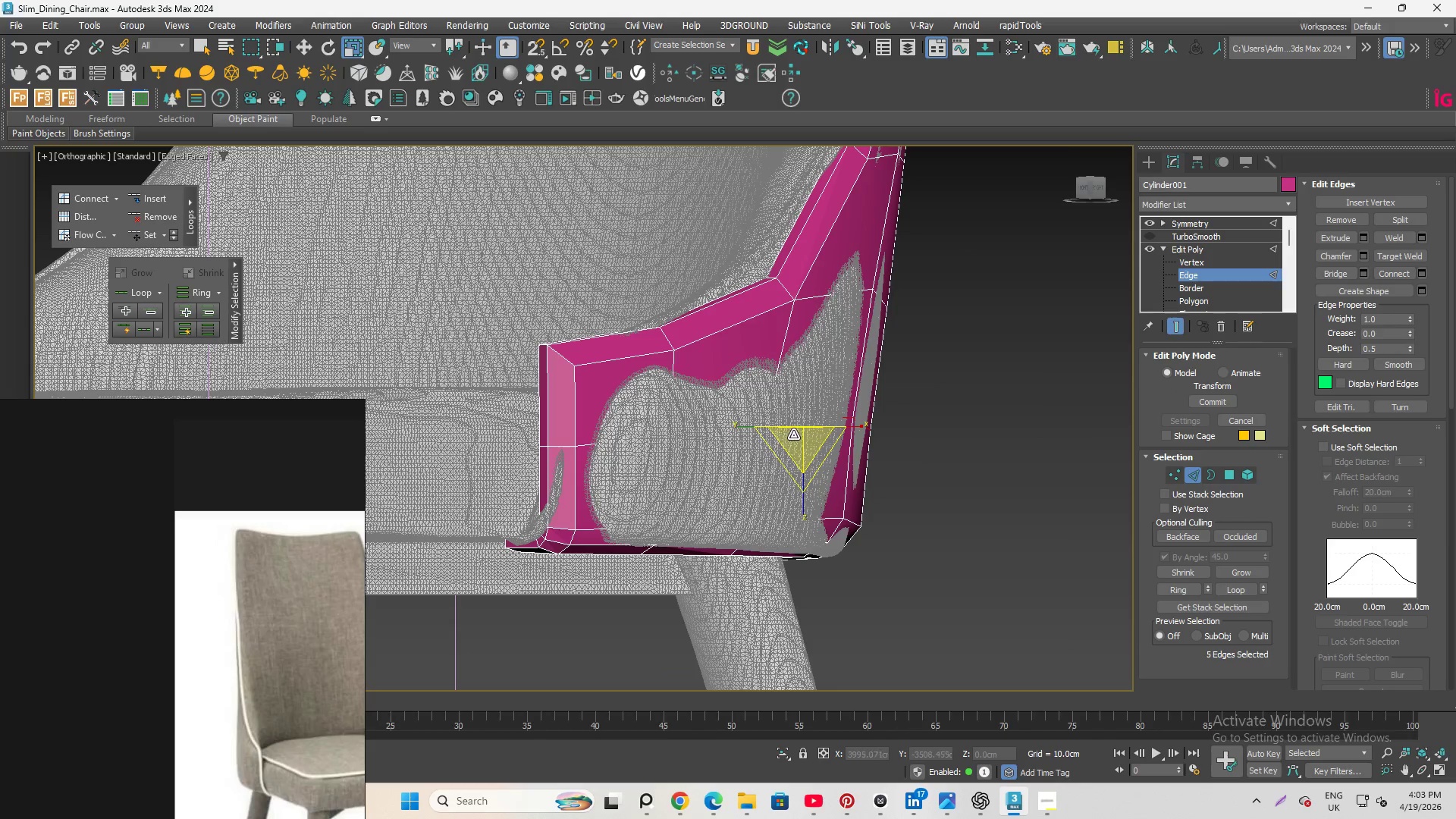 
left_click_drag(start_coordinate=[798, 435], to_coordinate=[792, 427])
 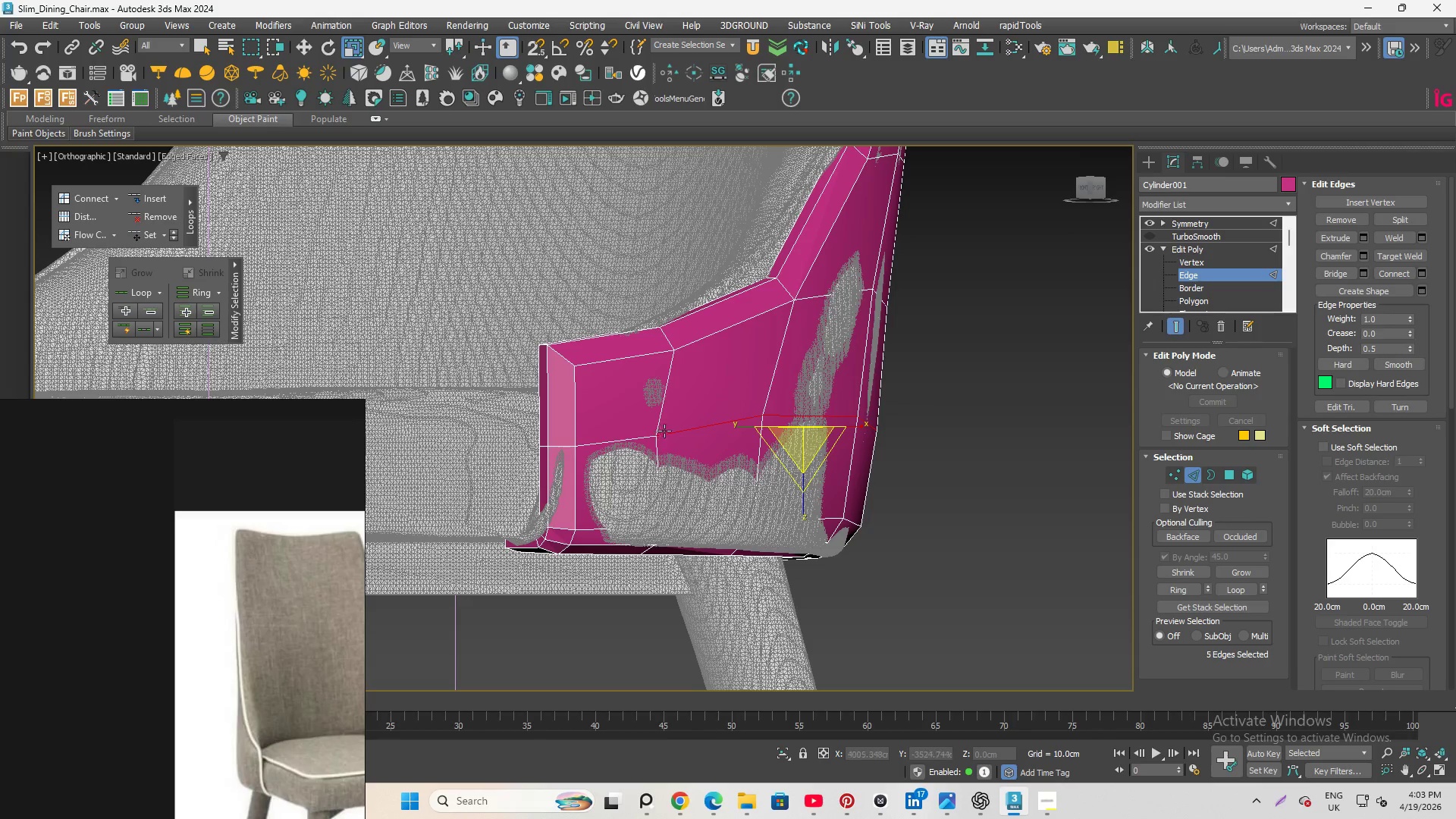 
left_click([683, 432])
 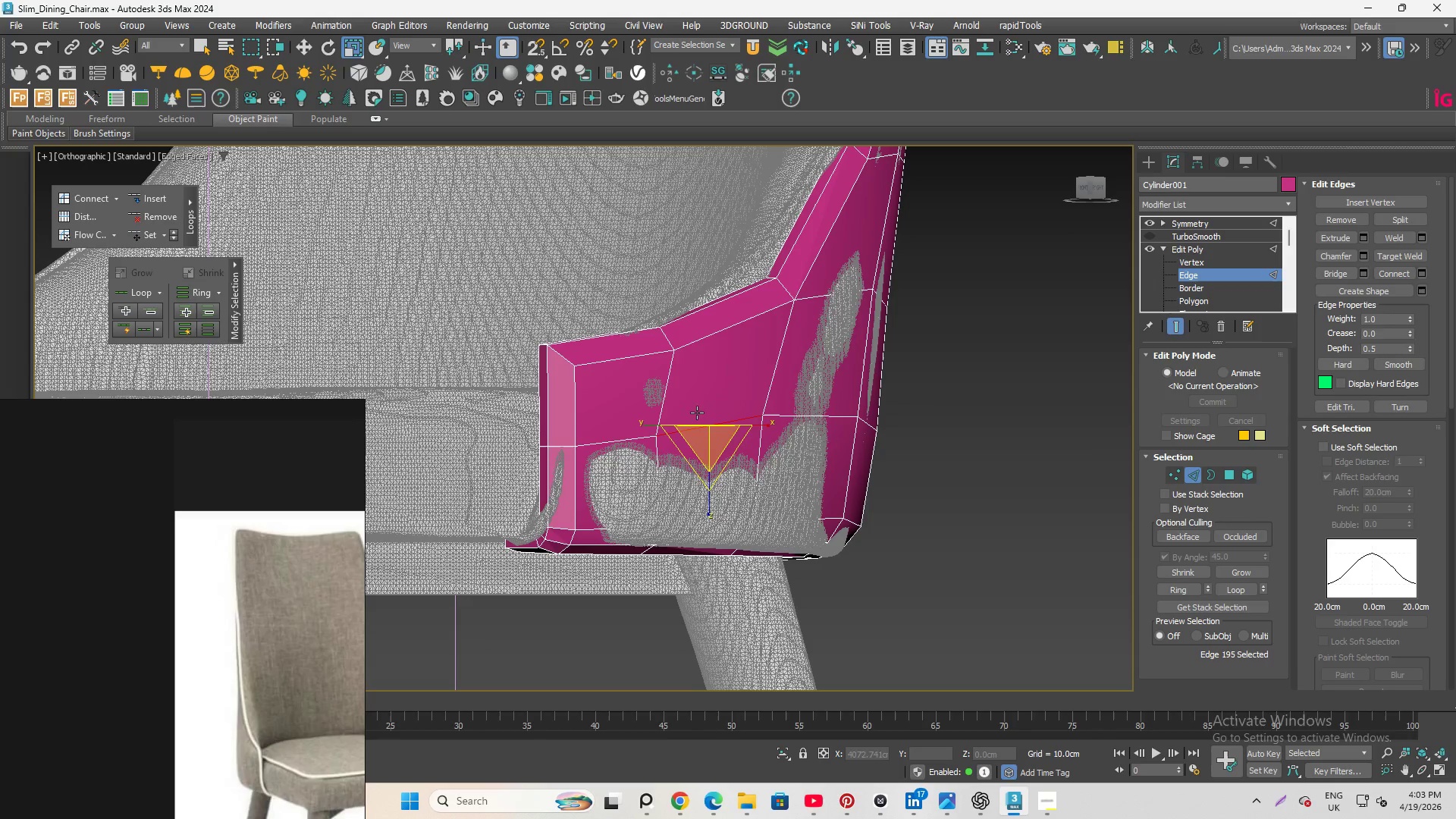 
left_click([139, 233])
 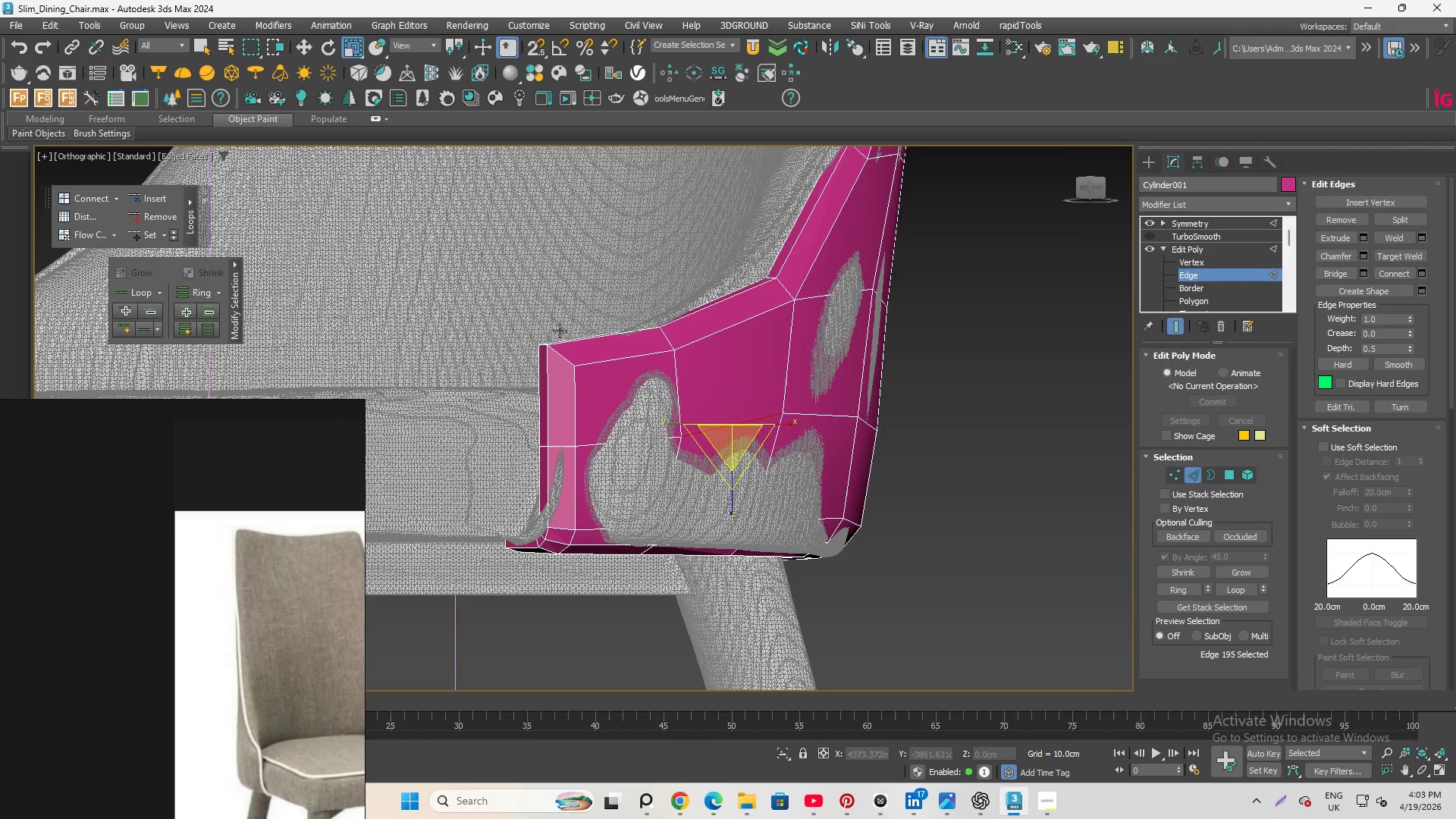 
hold_key(key=AltLeft, duration=2.62)
 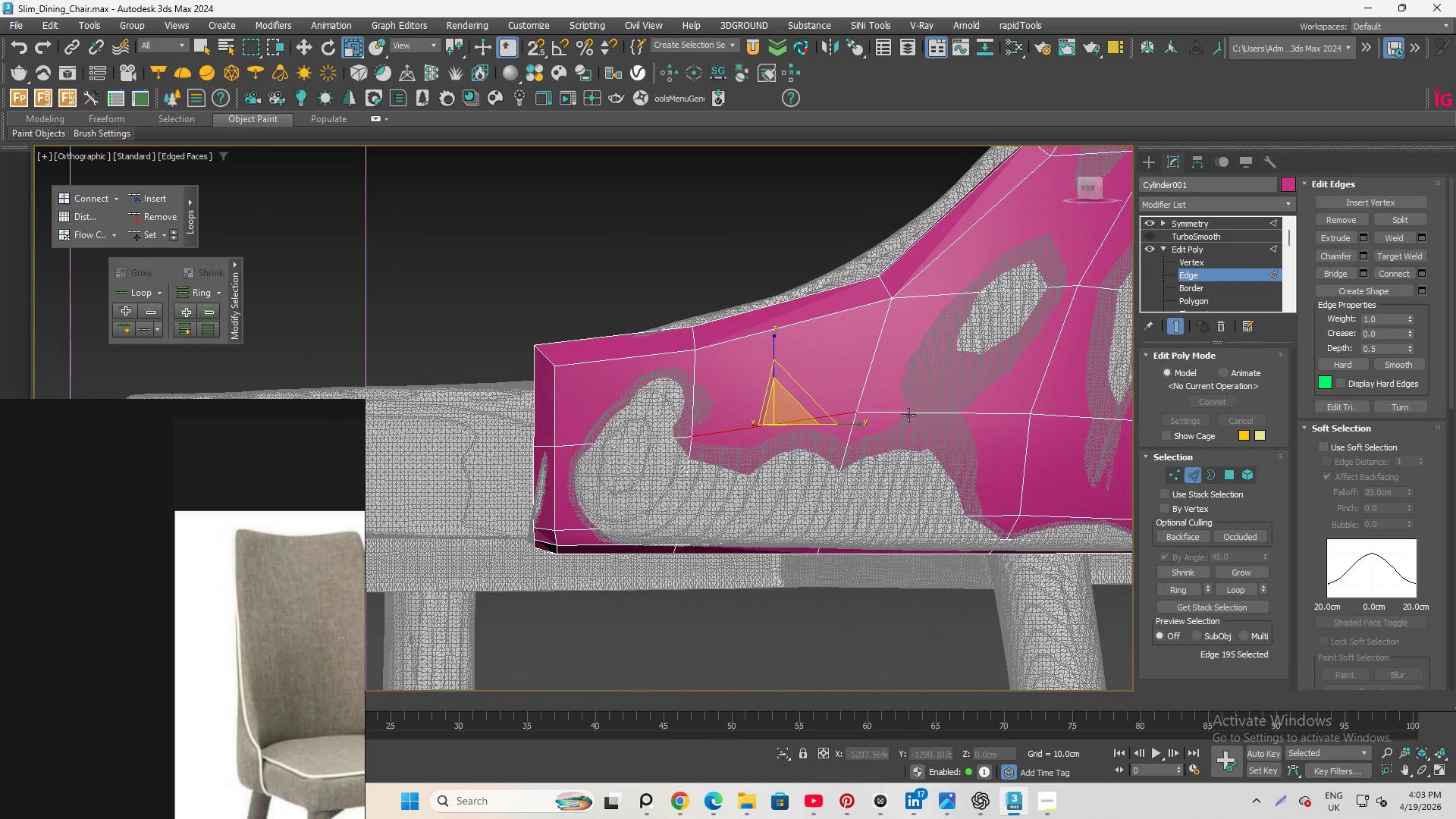 
left_click([908, 415])
 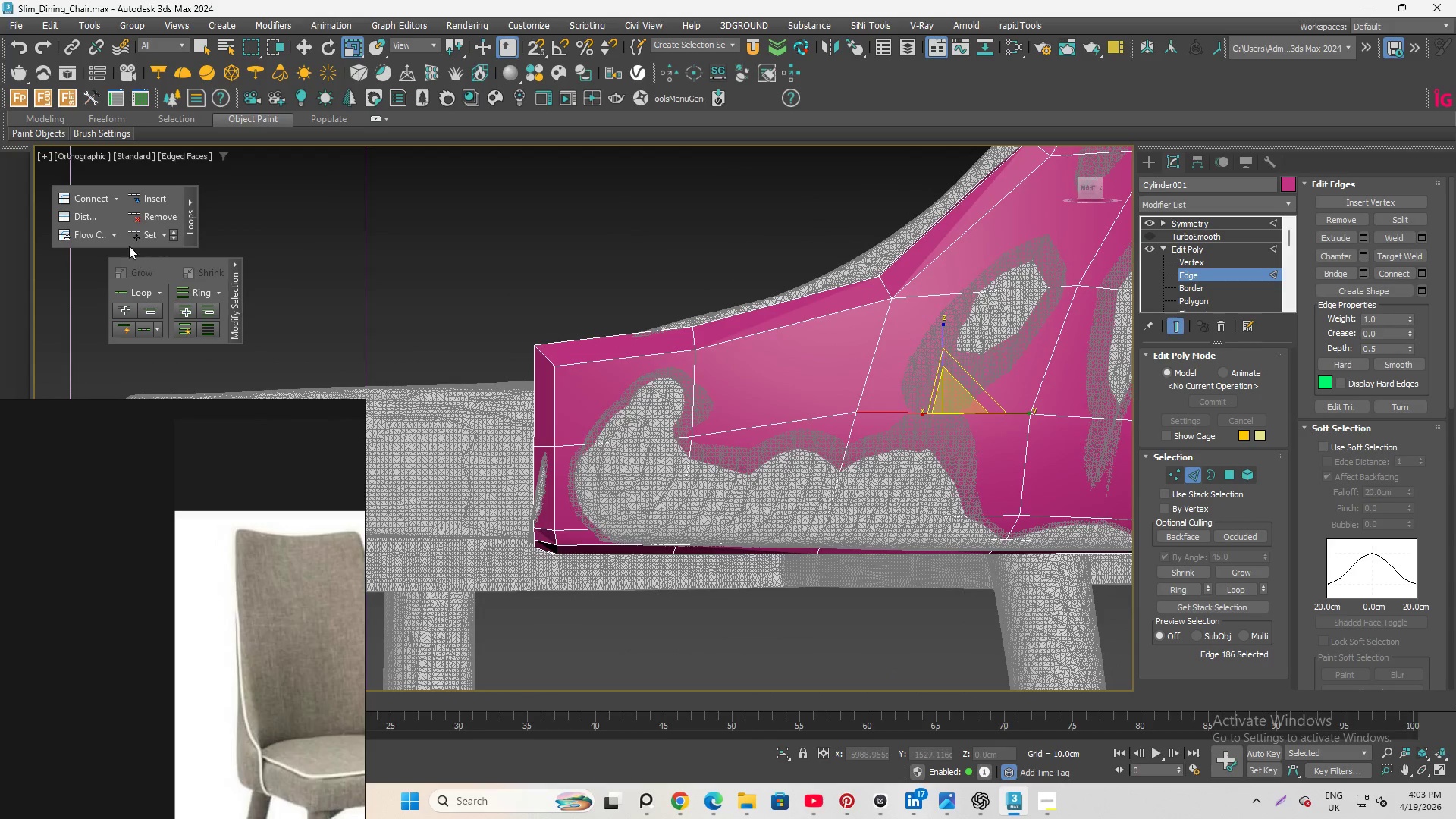 
left_click([142, 239])
 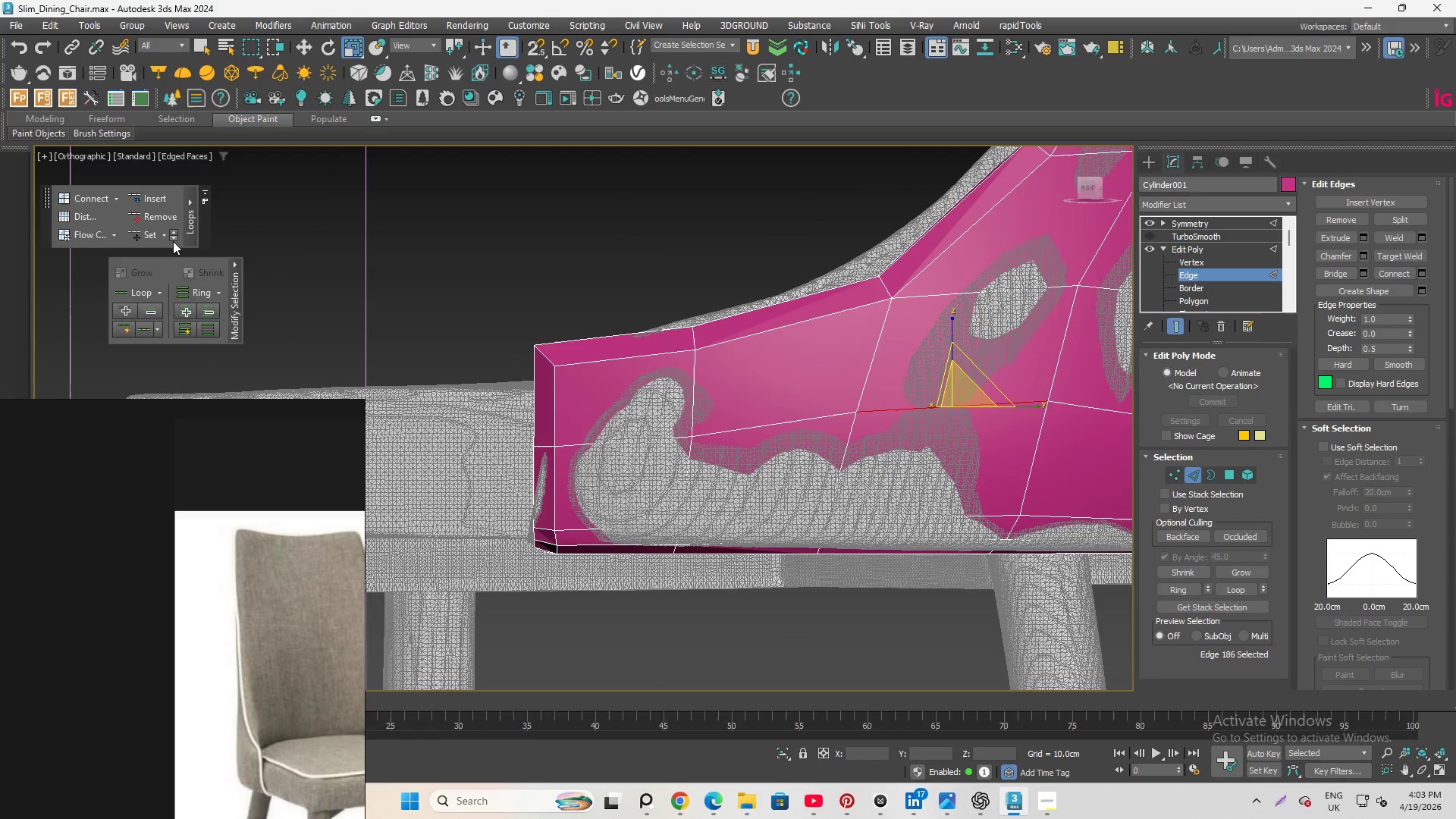 
hold_key(key=AltLeft, duration=0.72)
 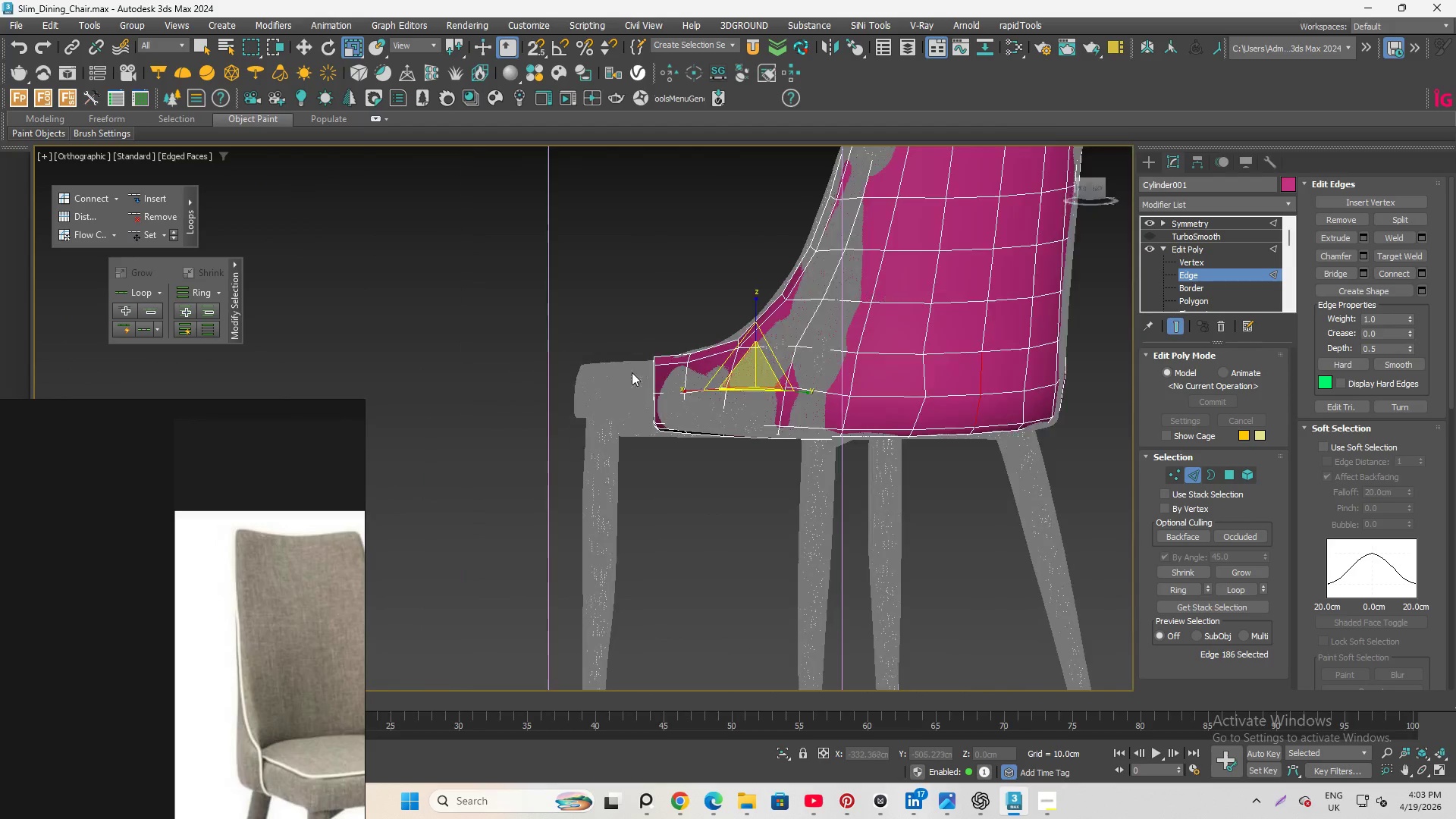 
scroll: coordinate [632, 372], scroll_direction: down, amount: 3.0
 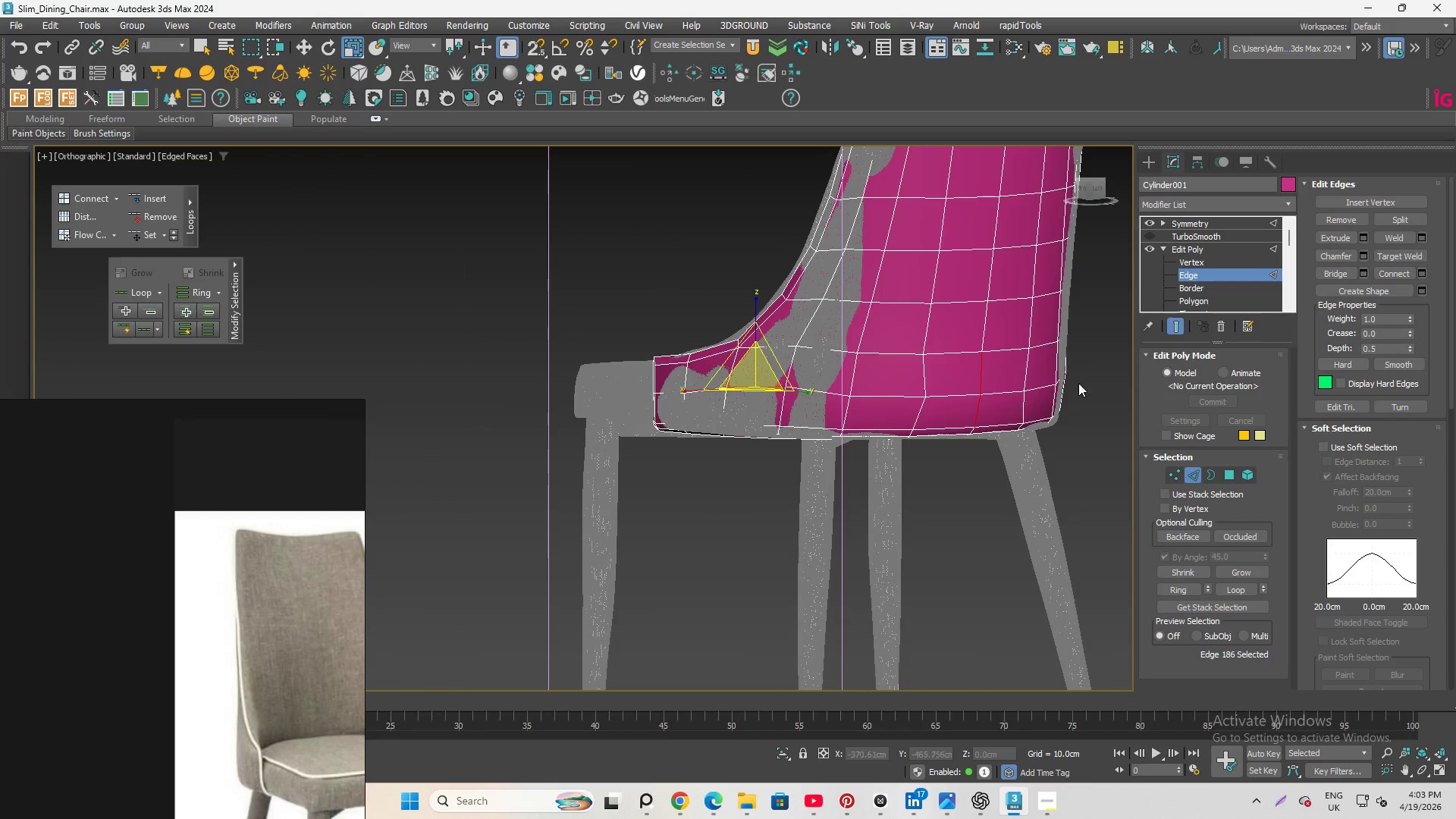 
scroll: coordinate [959, 388], scroll_direction: up, amount: 1.0
 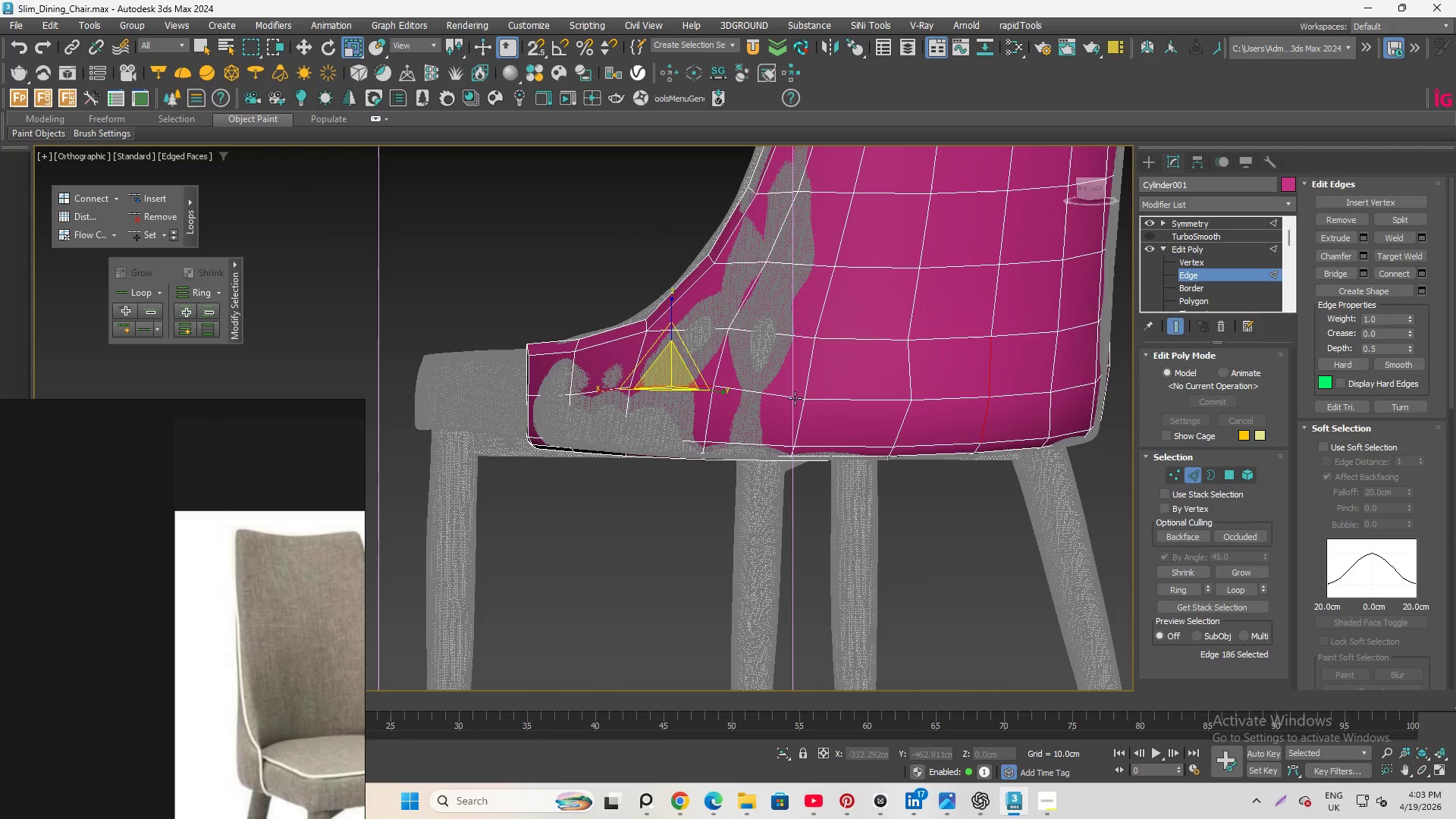 
left_click([779, 392])
 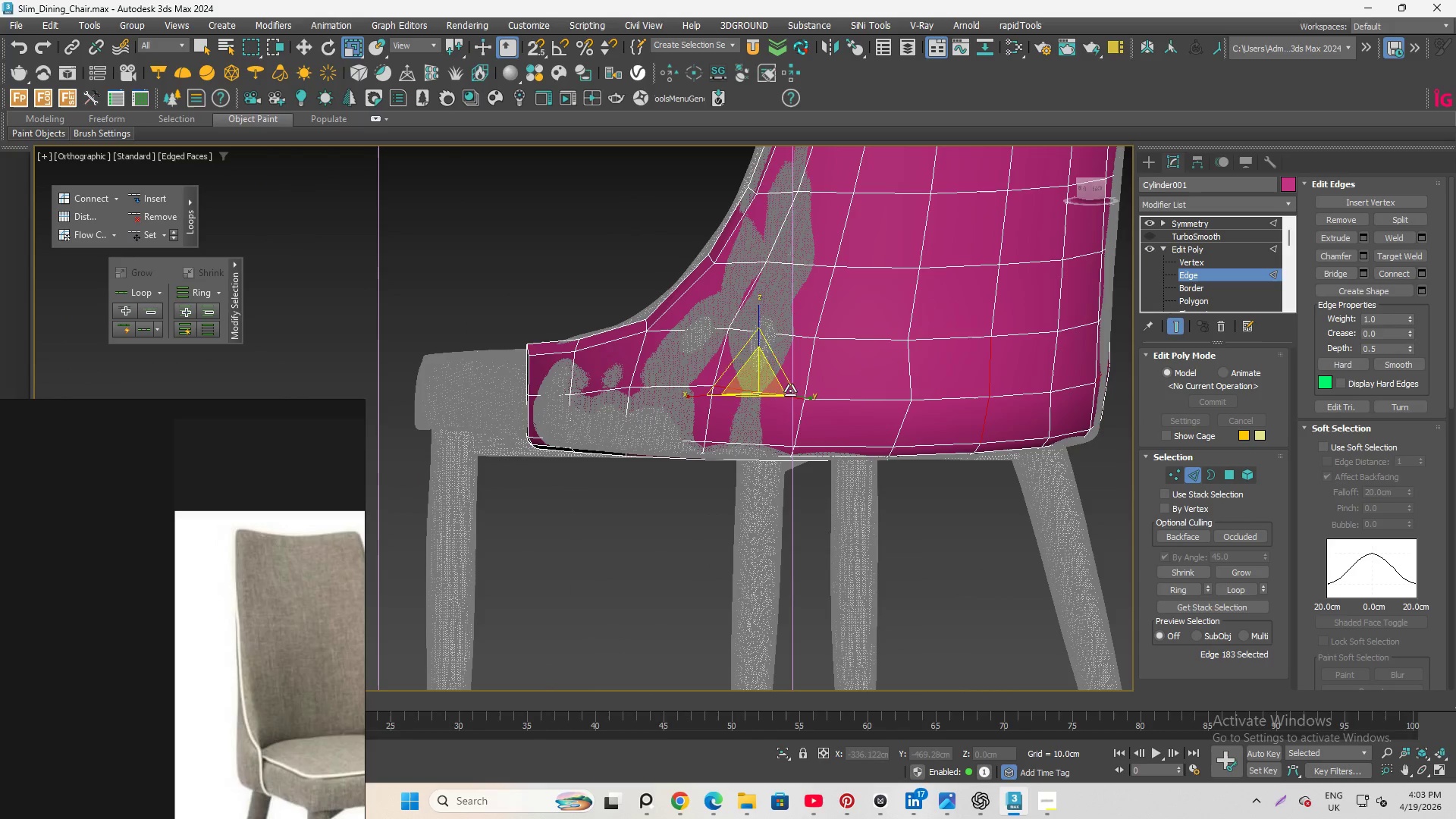 
hold_key(key=ControlLeft, duration=1.19)
left_click([863, 402])
 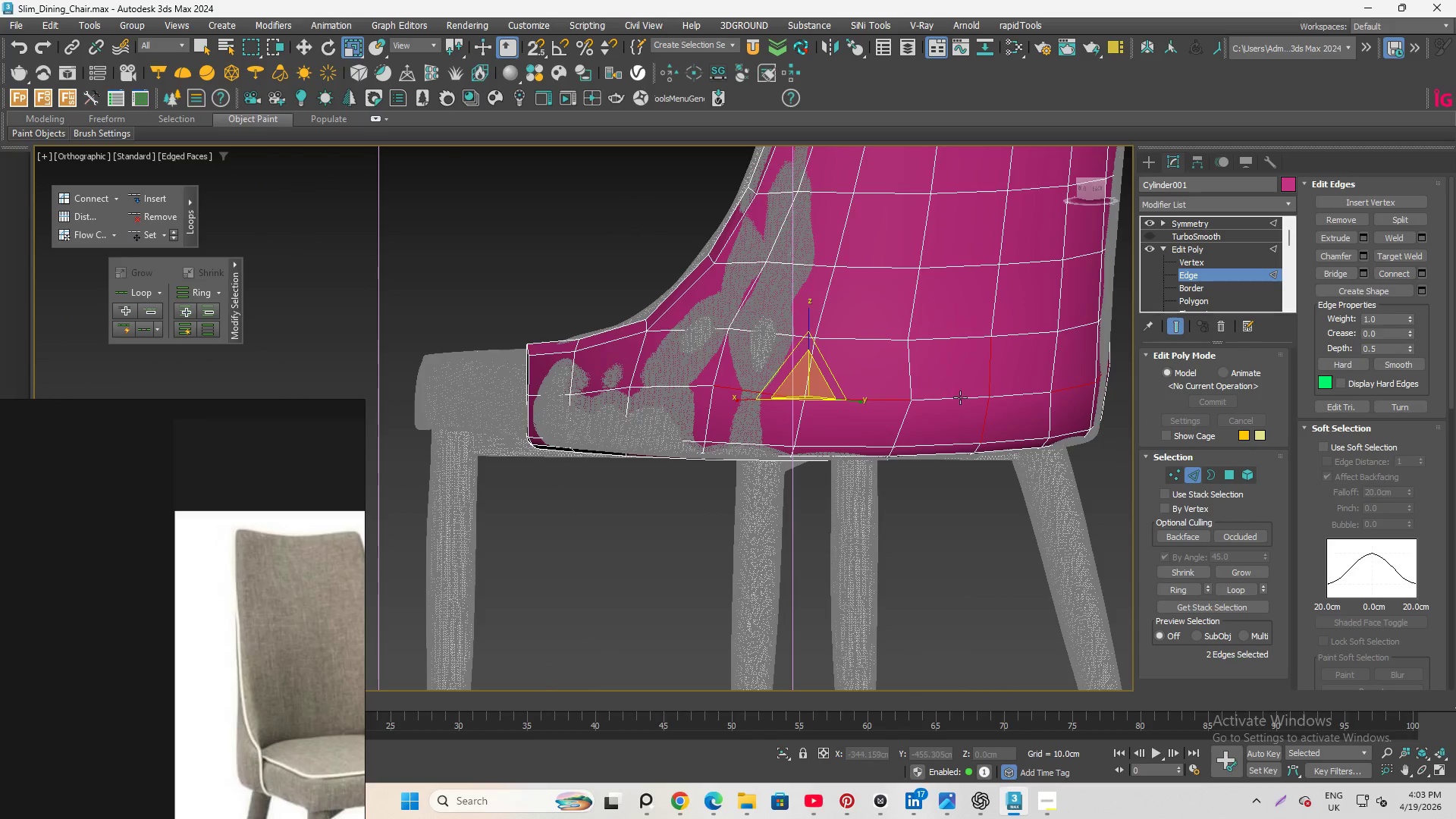 
left_click([960, 397])
 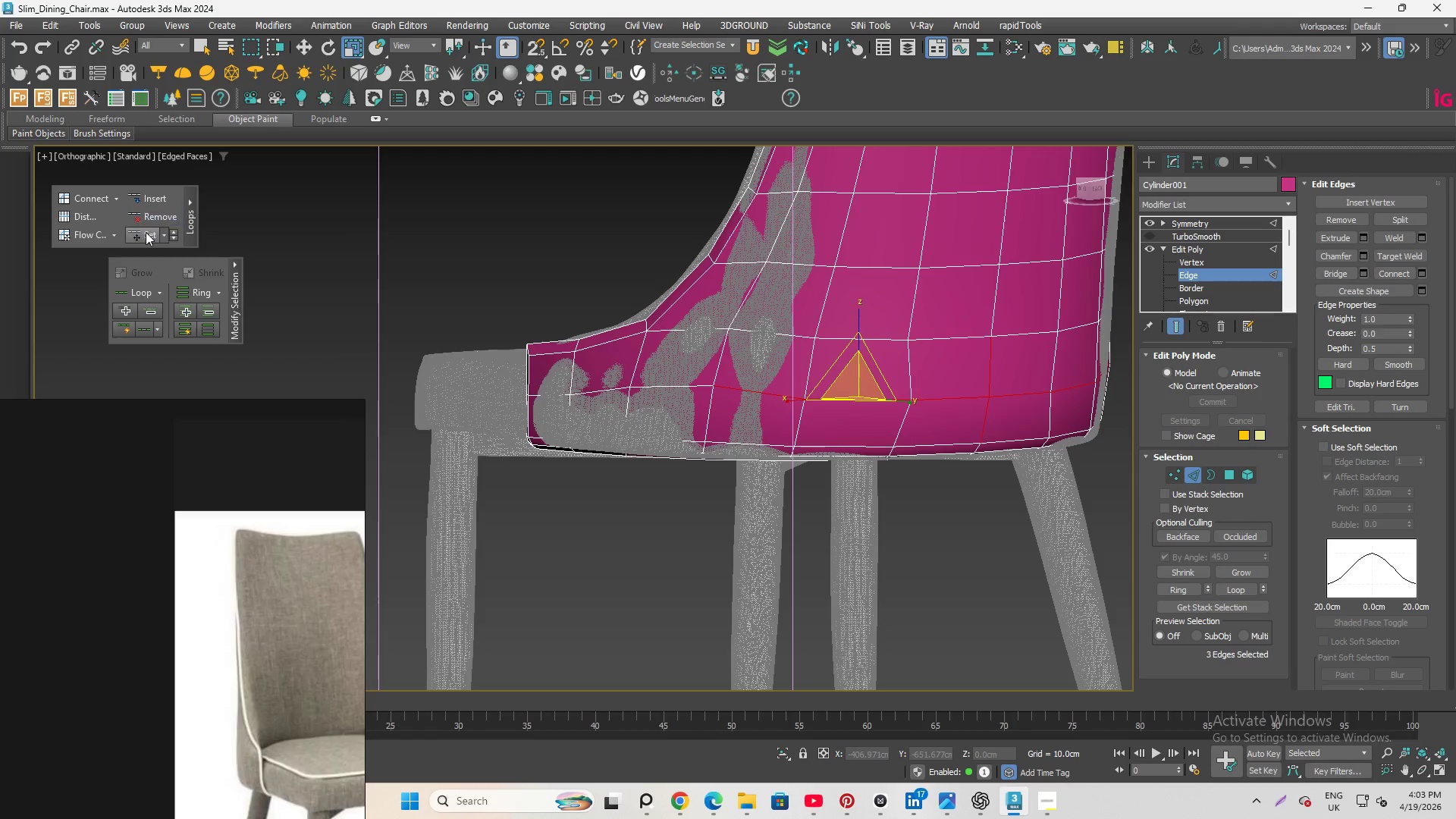 
left_click([146, 233])
 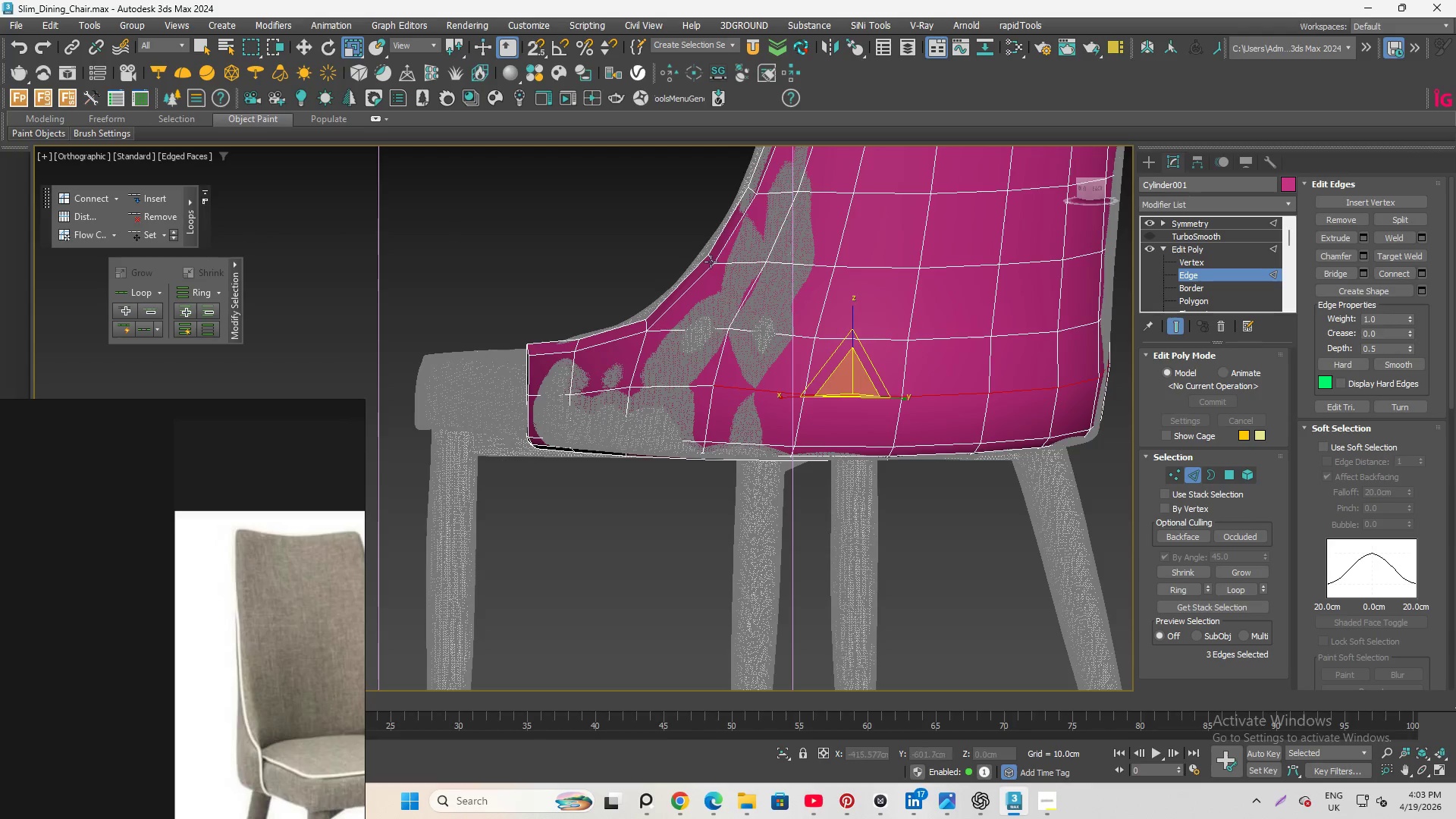 
hold_key(key=AltLeft, duration=1.0)
 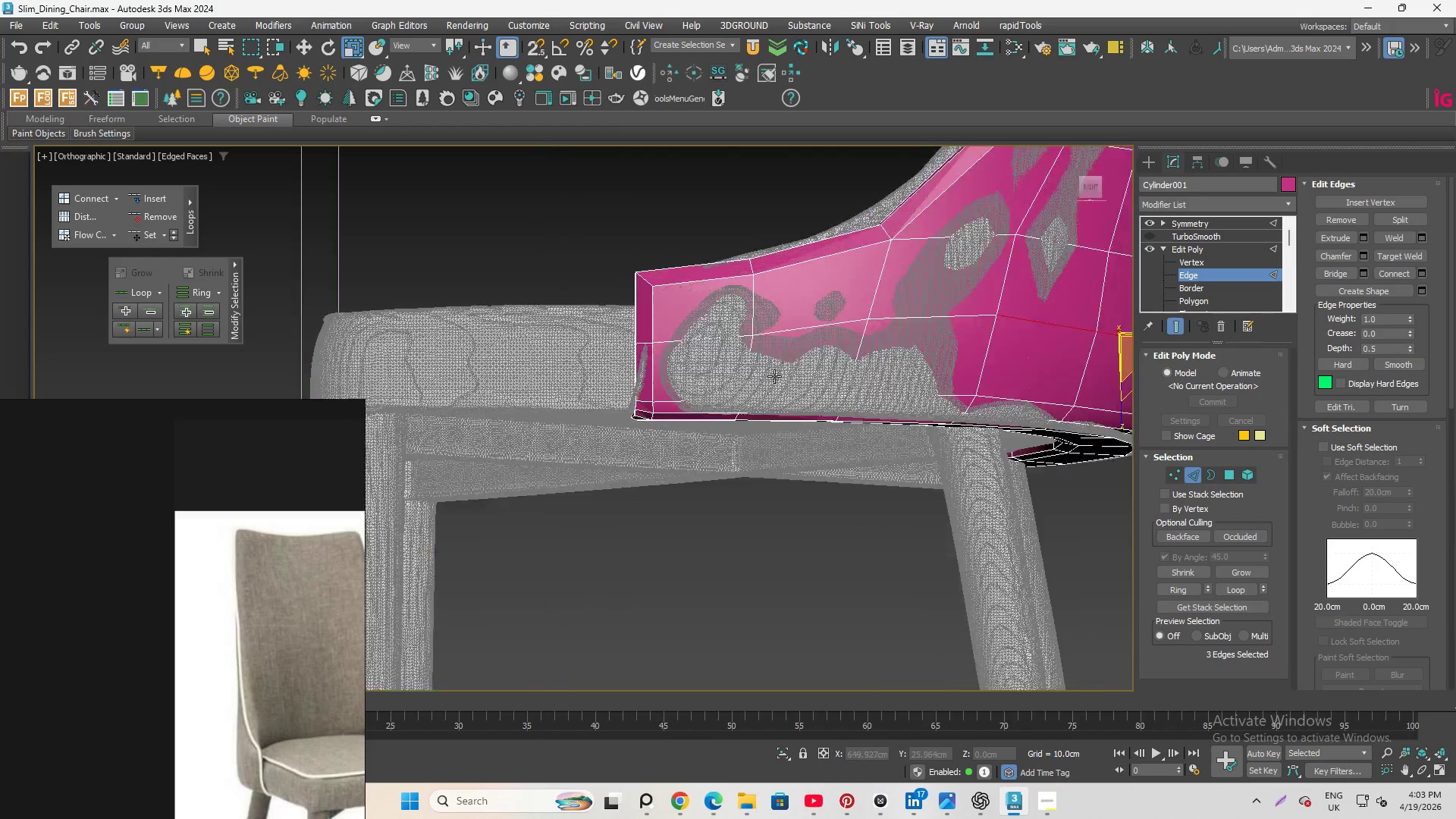 
scroll: coordinate [926, 328], scroll_direction: down, amount: 2.0
 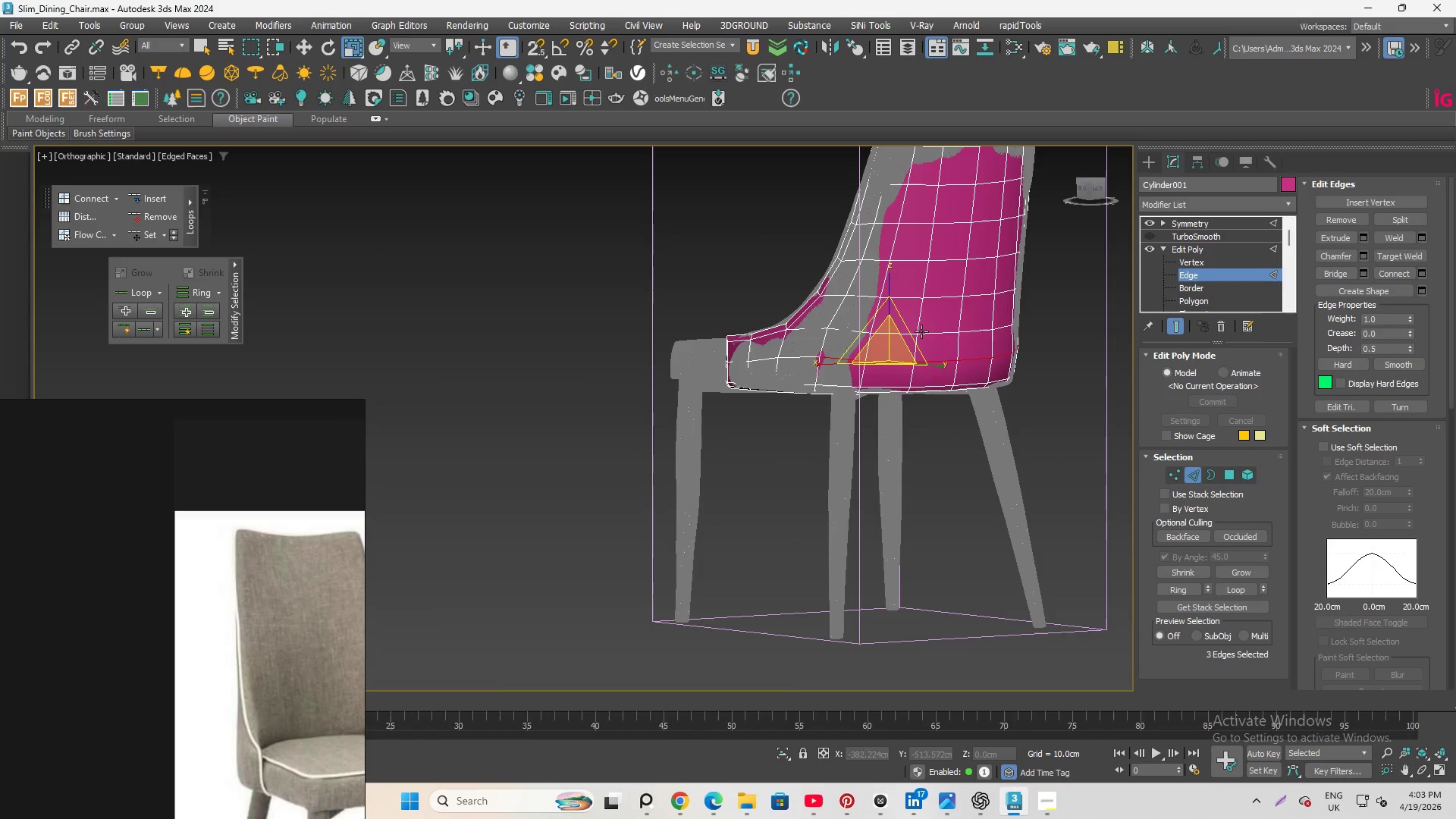 
scroll: coordinate [764, 376], scroll_direction: up, amount: 6.0
 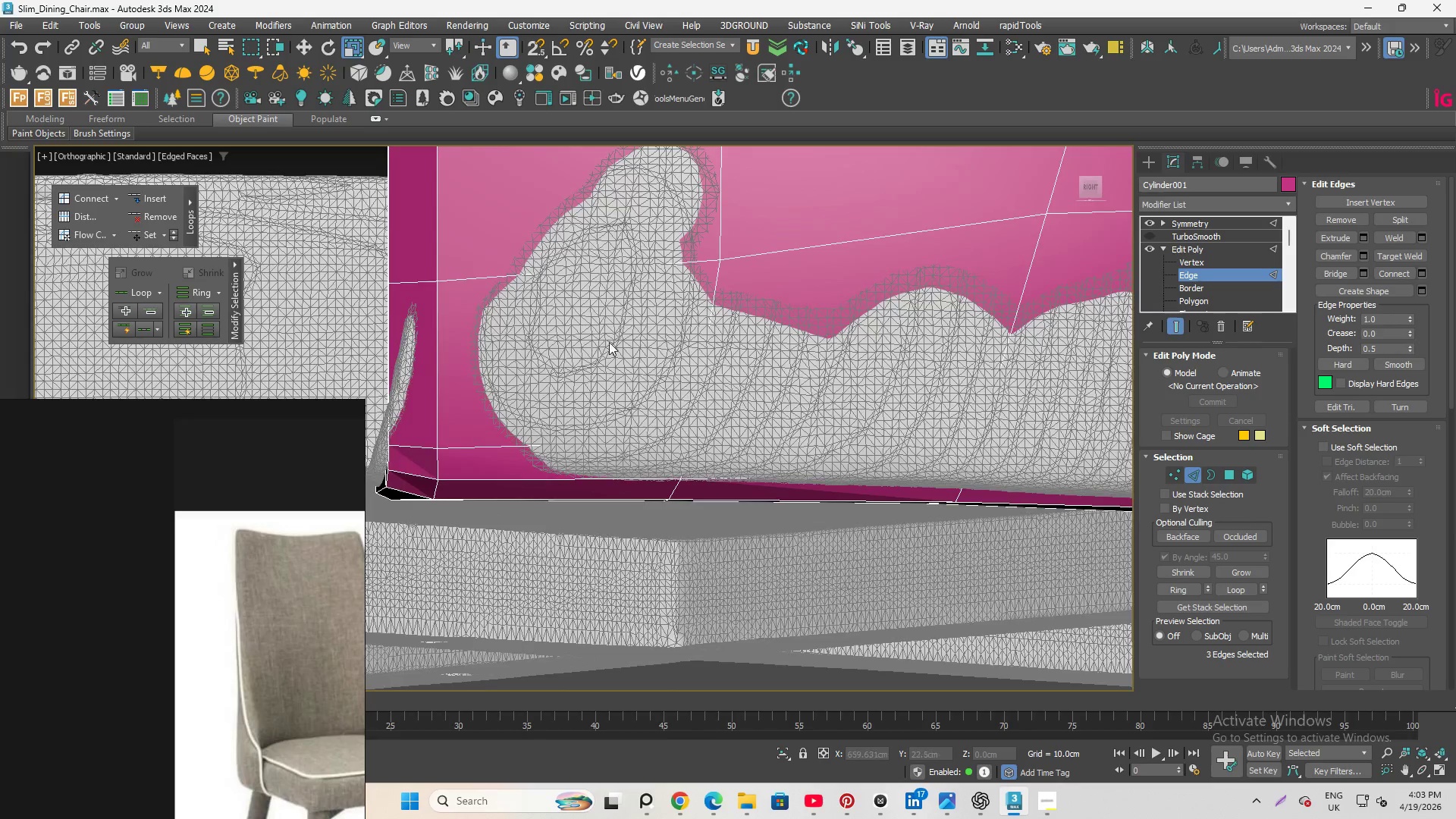 
scroll: coordinate [578, 339], scroll_direction: down, amount: 3.0
 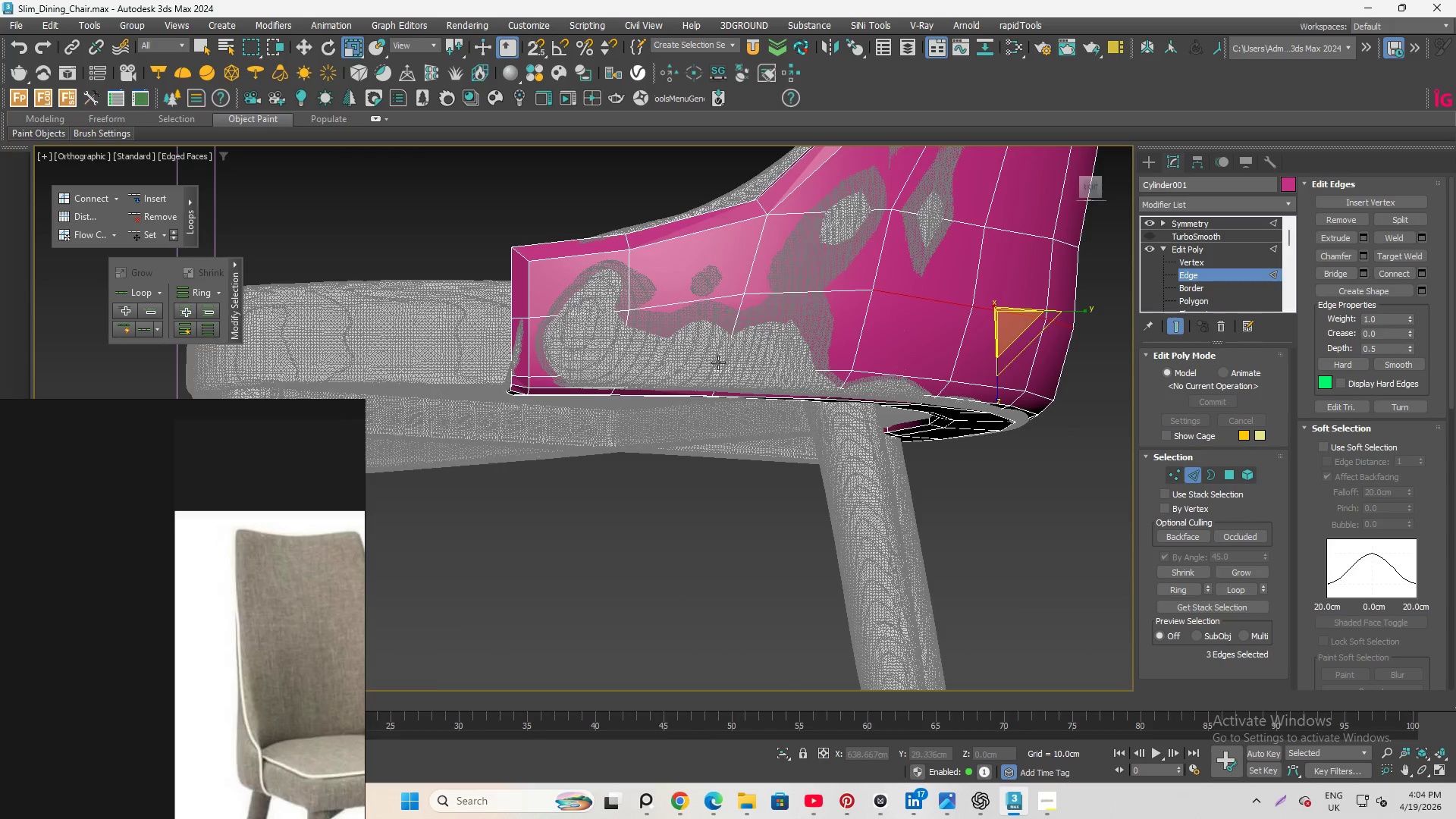 
scroll: coordinate [720, 362], scroll_direction: up, amount: 2.0
 